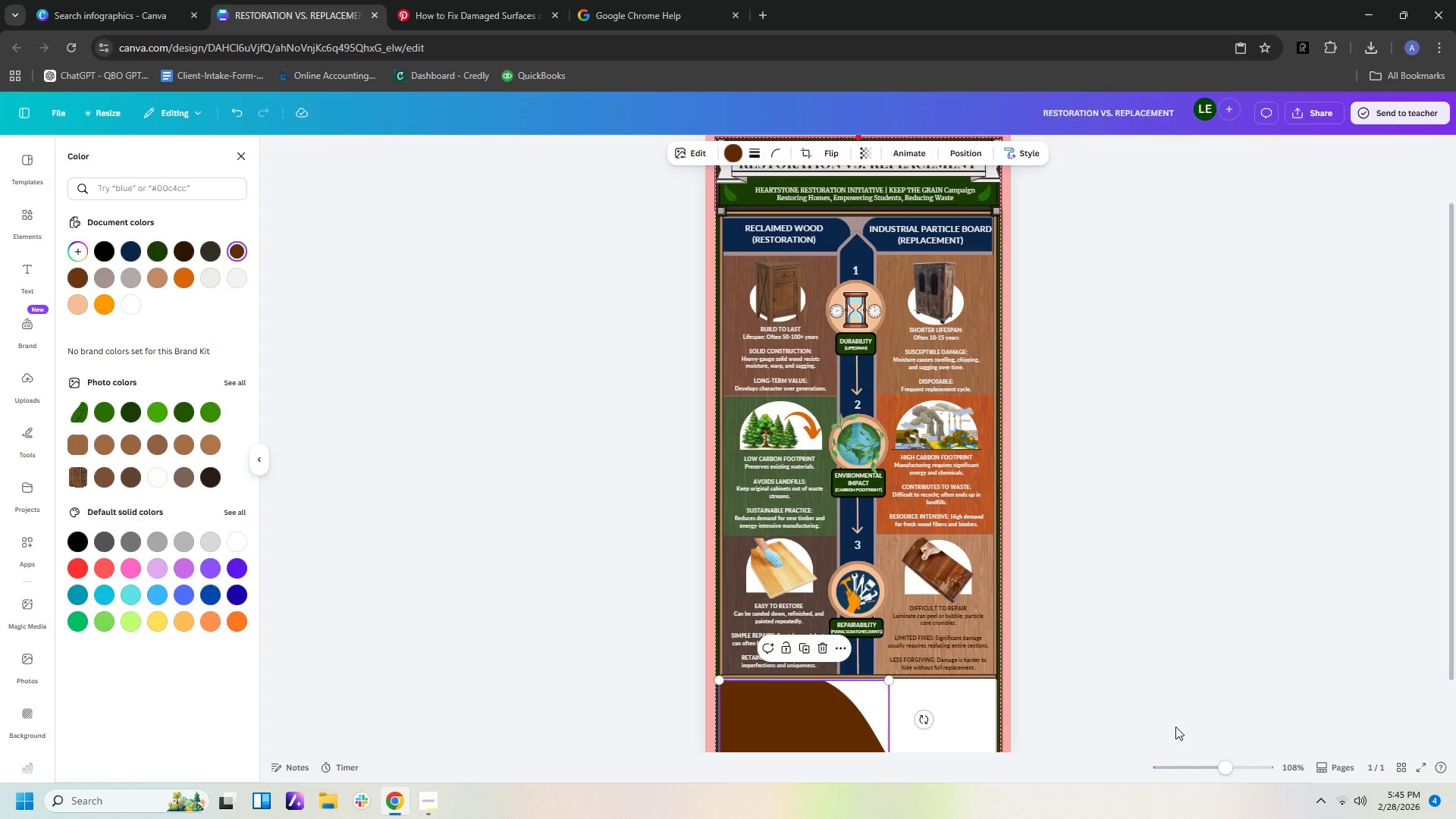 
scroll: coordinate [1168, 712], scroll_direction: up, amount: 2.0
 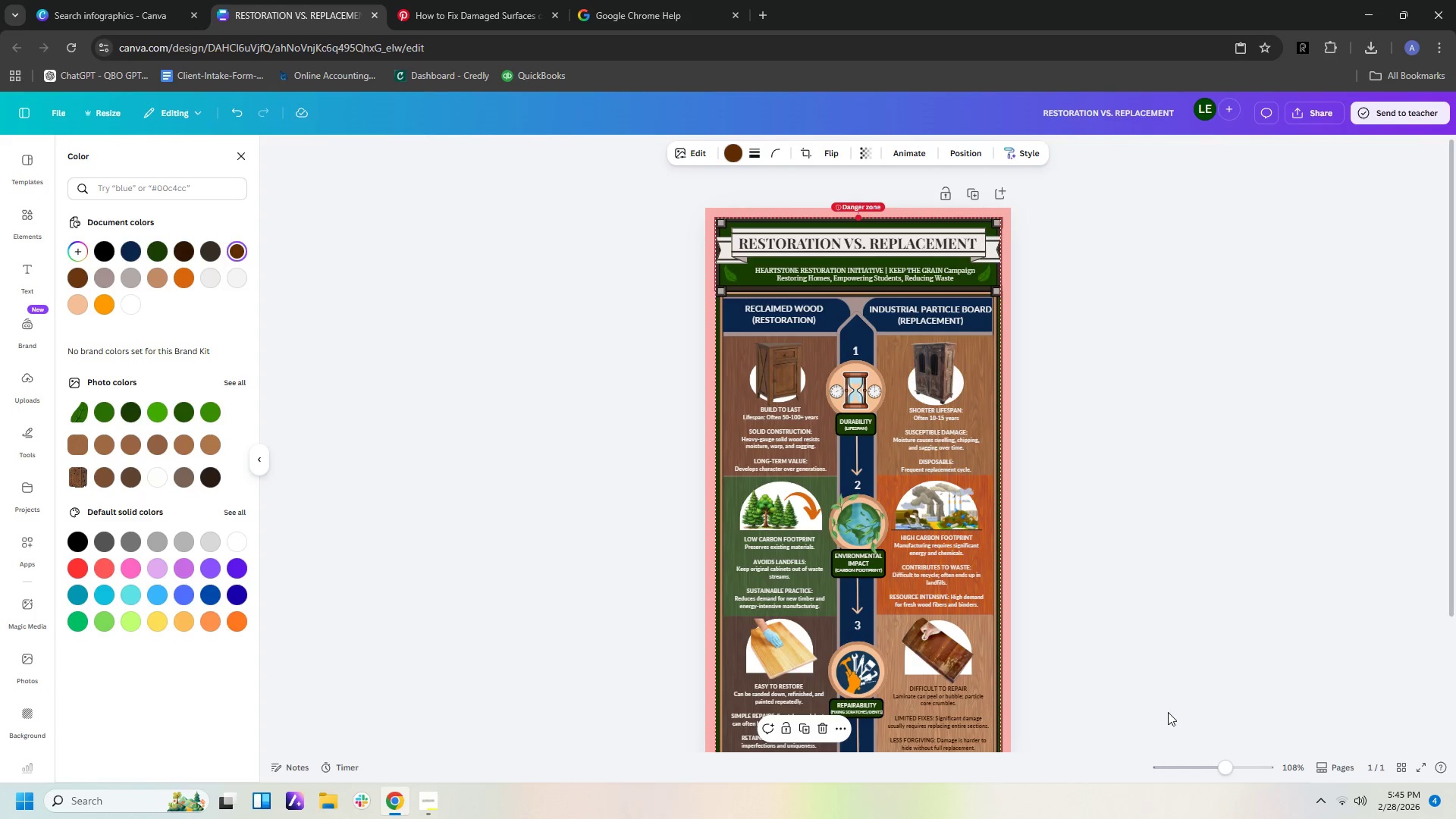 
scroll: coordinate [1168, 711], scroll_direction: down, amount: 2.0
 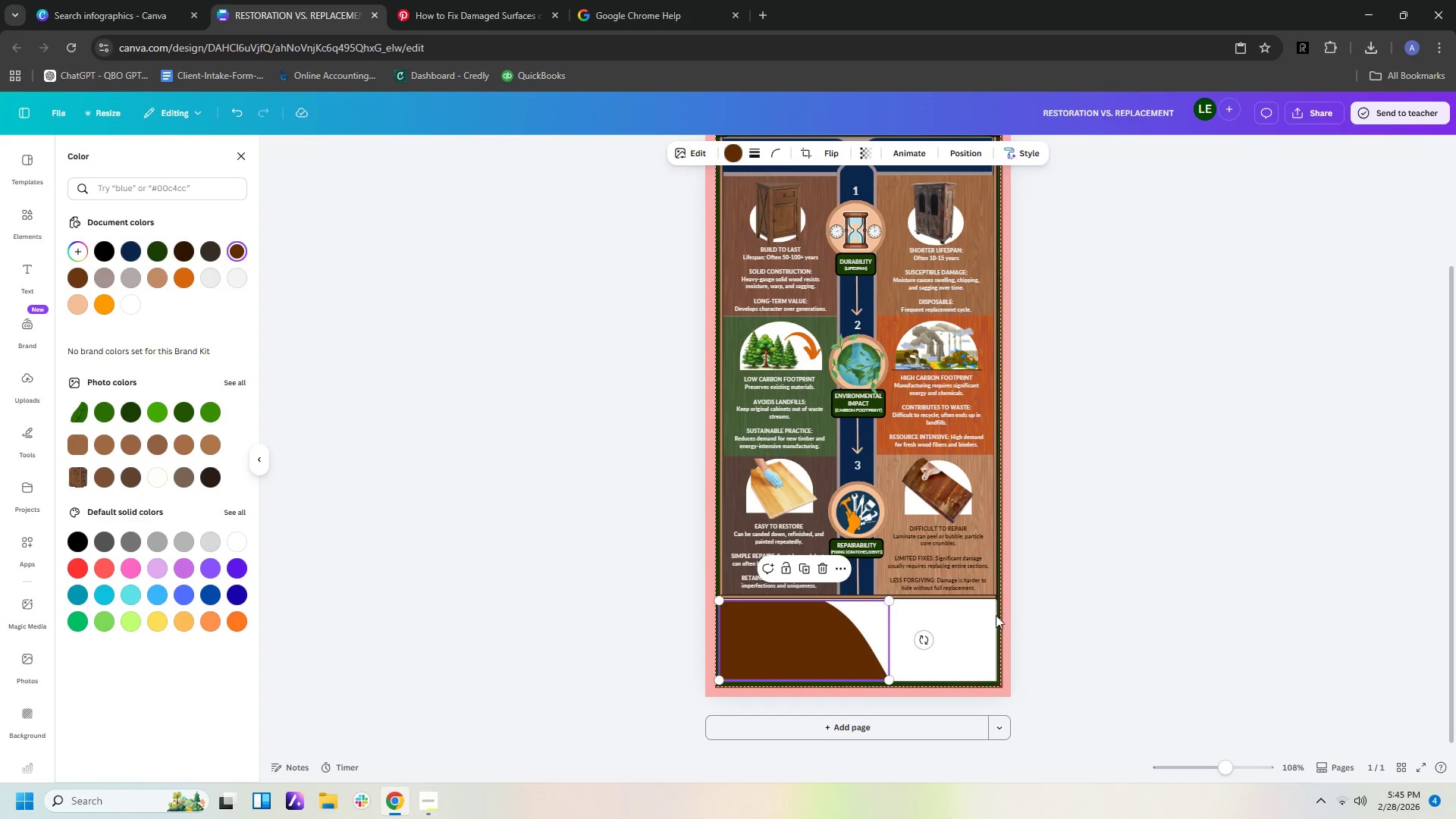 
left_click([947, 598])
 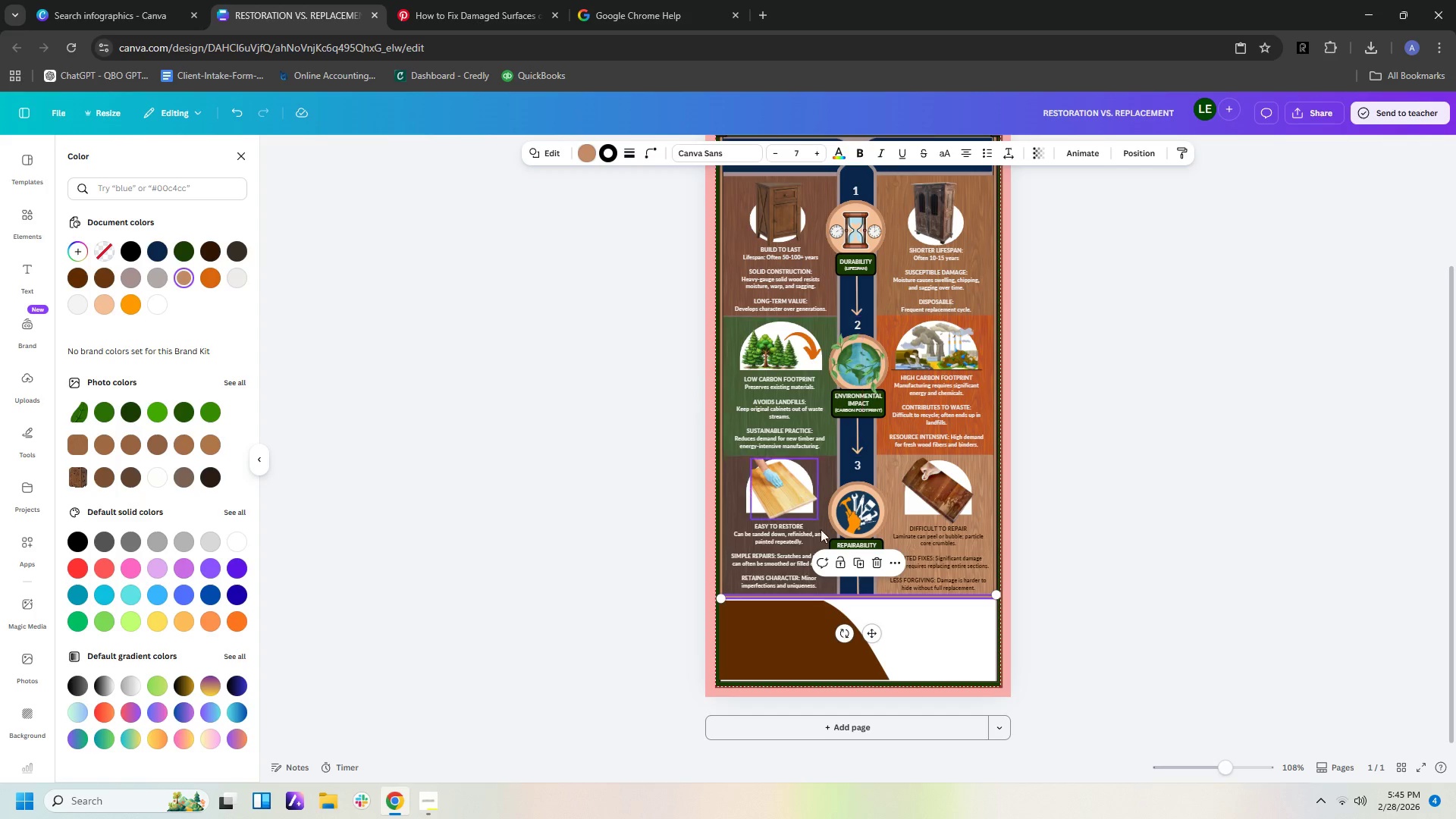 
mouse_move([884, 602])
 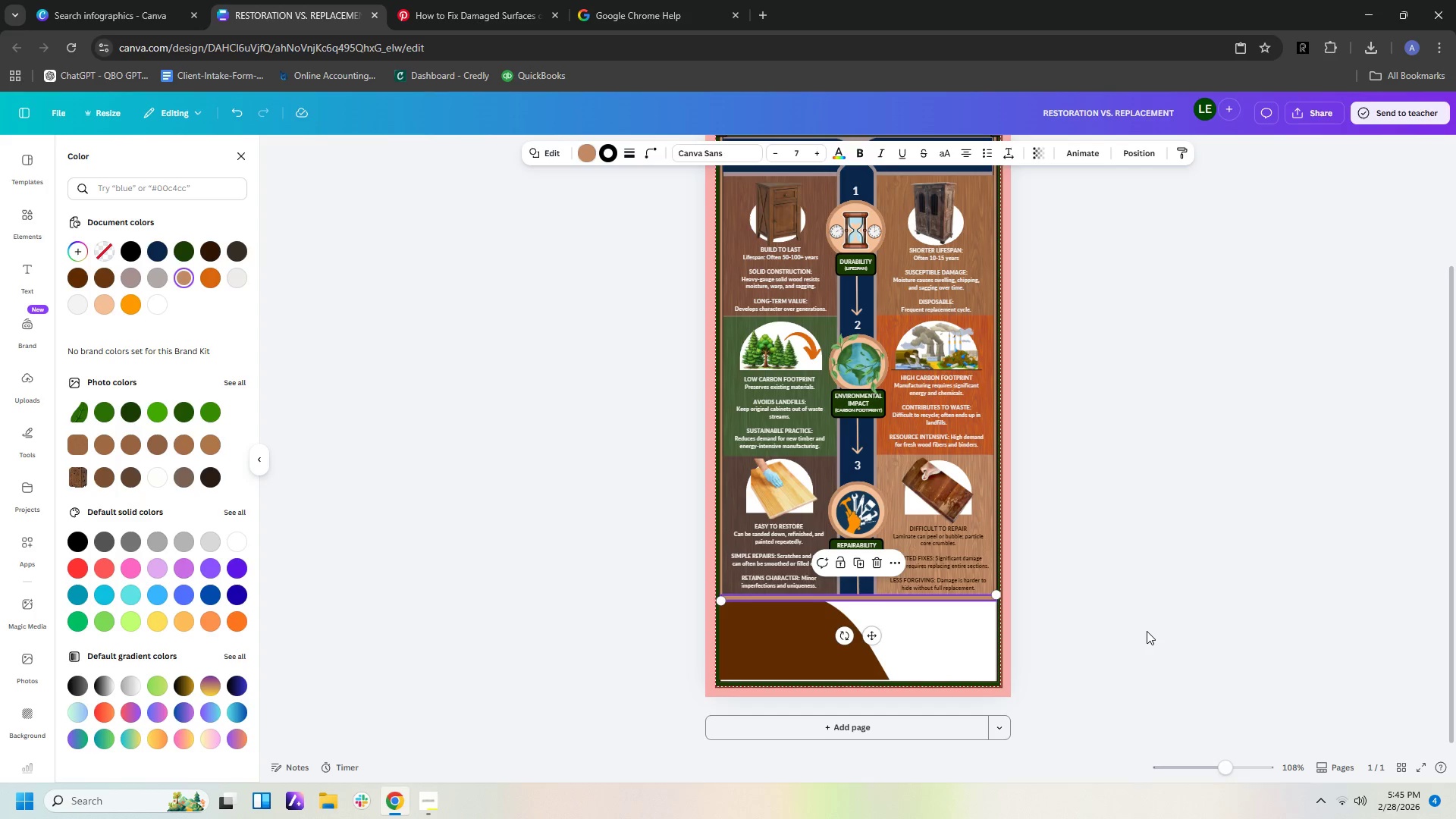 
left_click([1147, 631])
 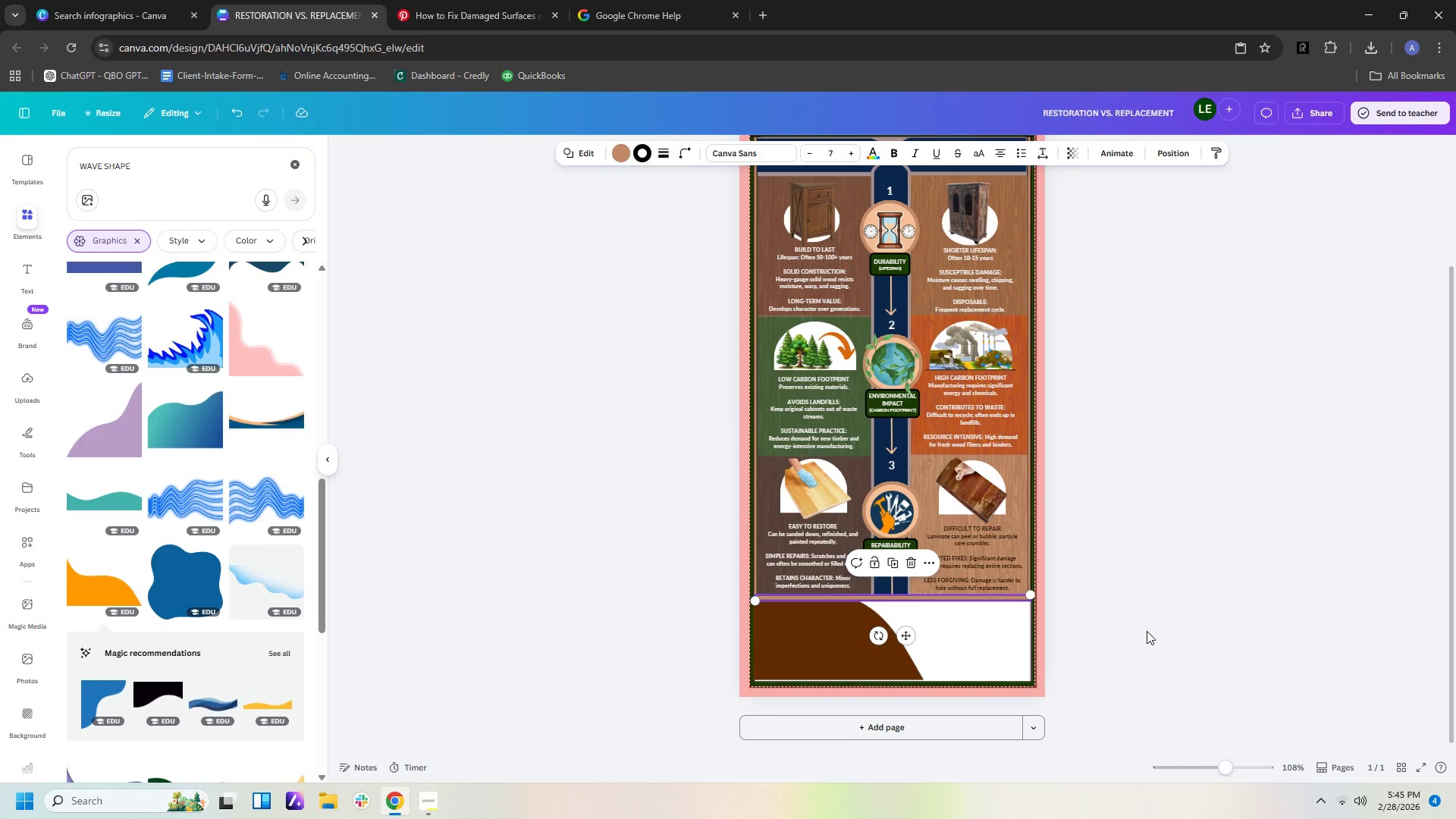 
left_click([1147, 631])
 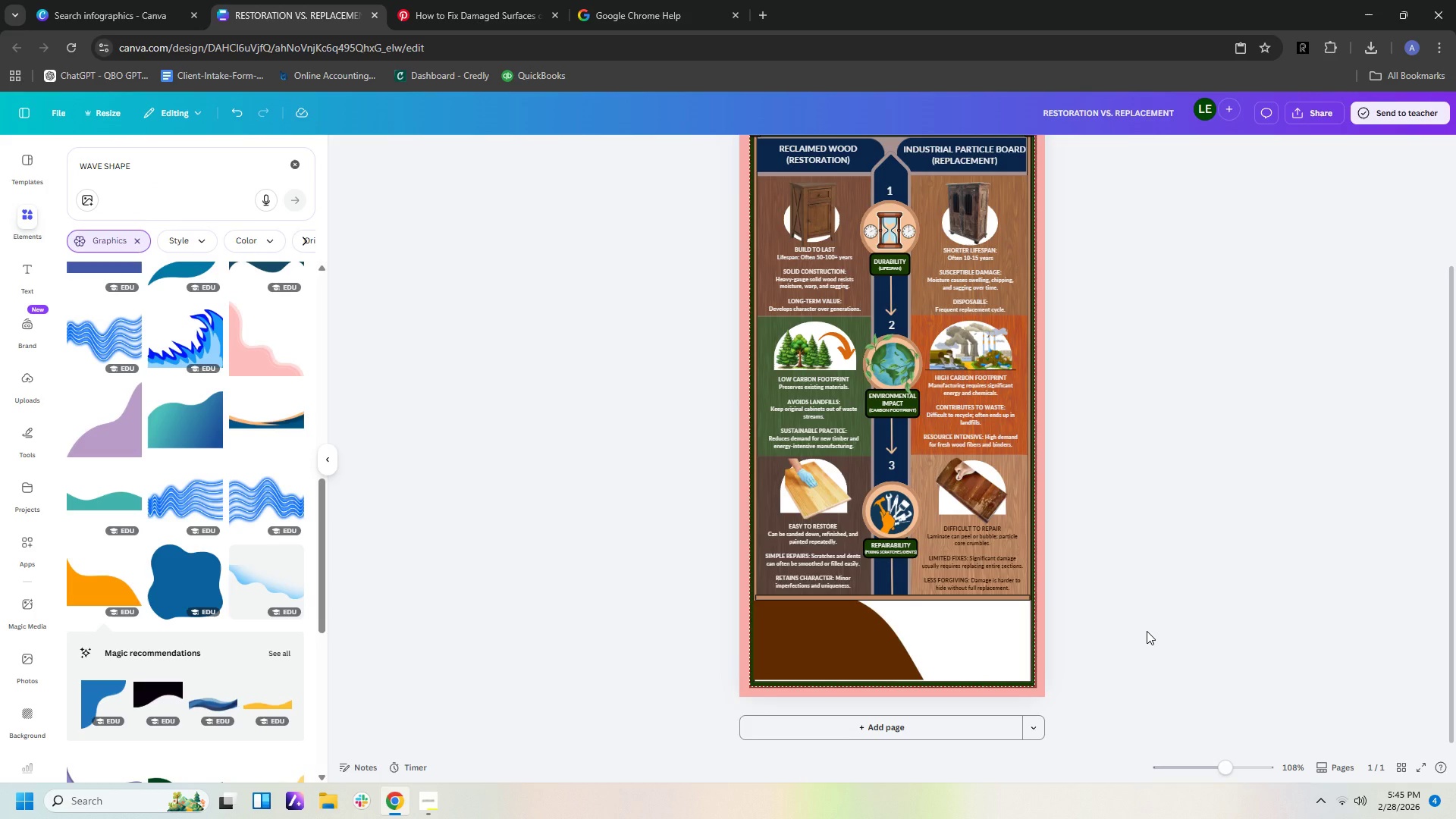 
scroll: coordinate [1147, 631], scroll_direction: down, amount: 1.0
 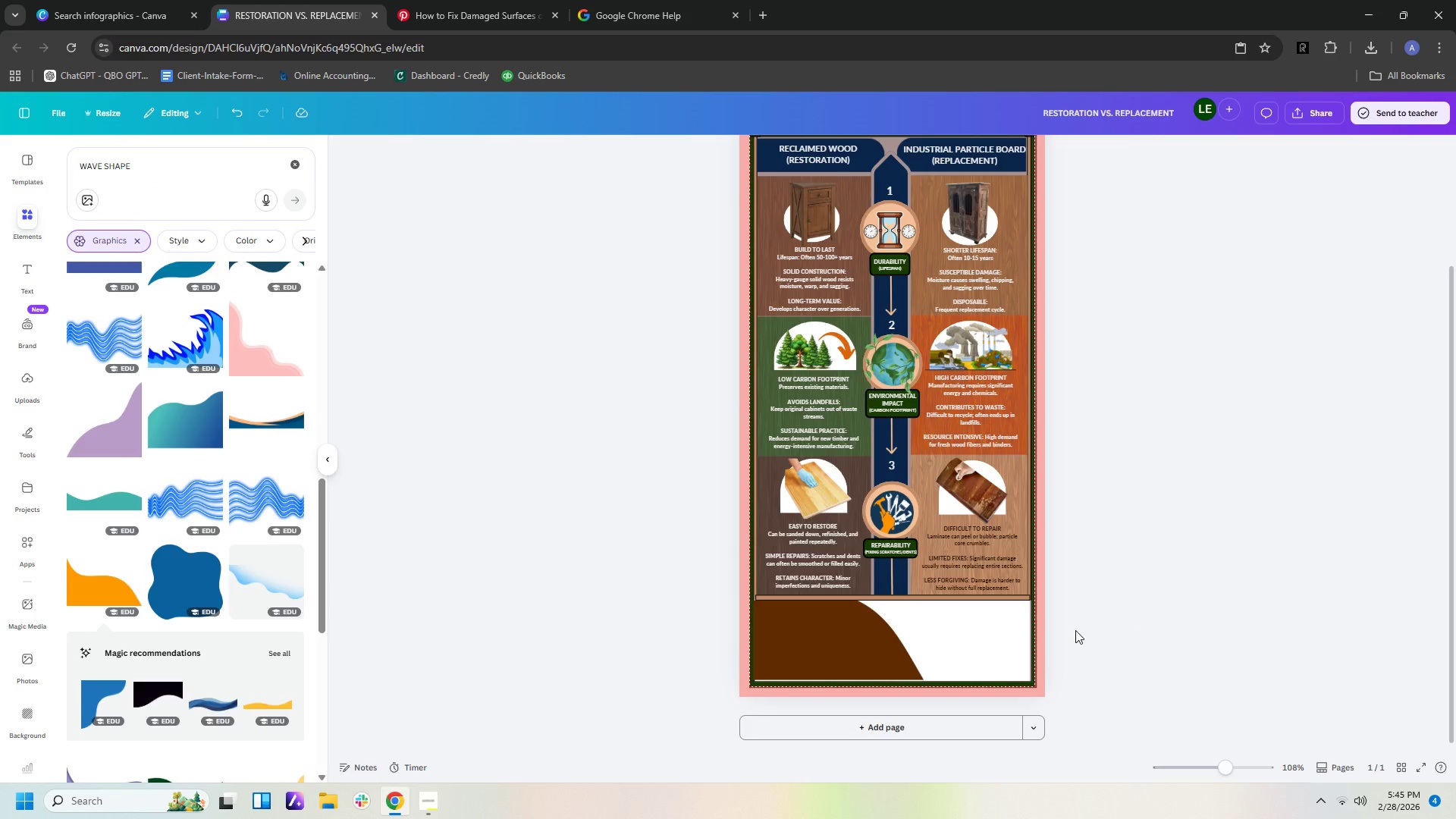 
left_click([990, 597])
 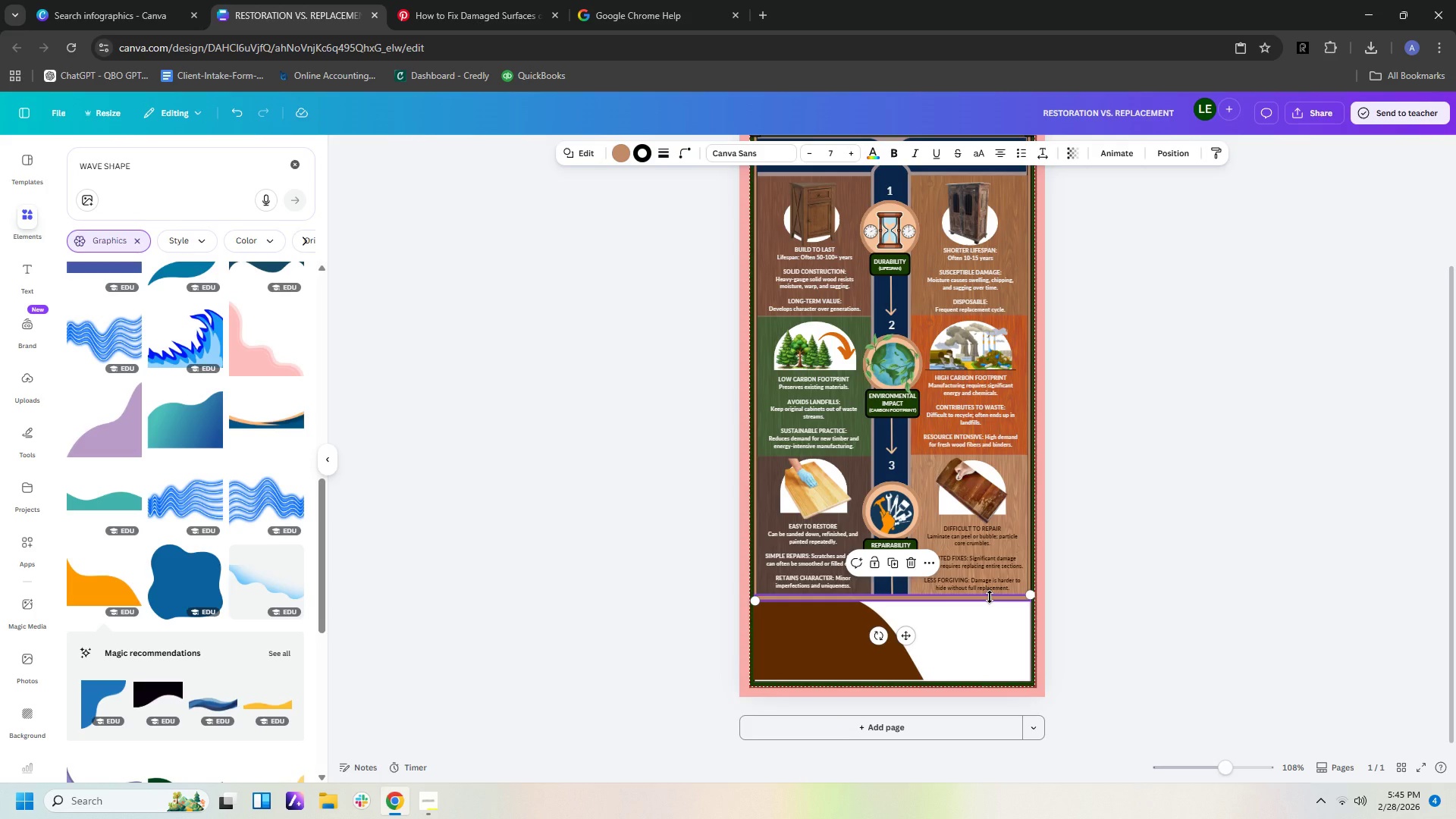 
key(Control+C)
 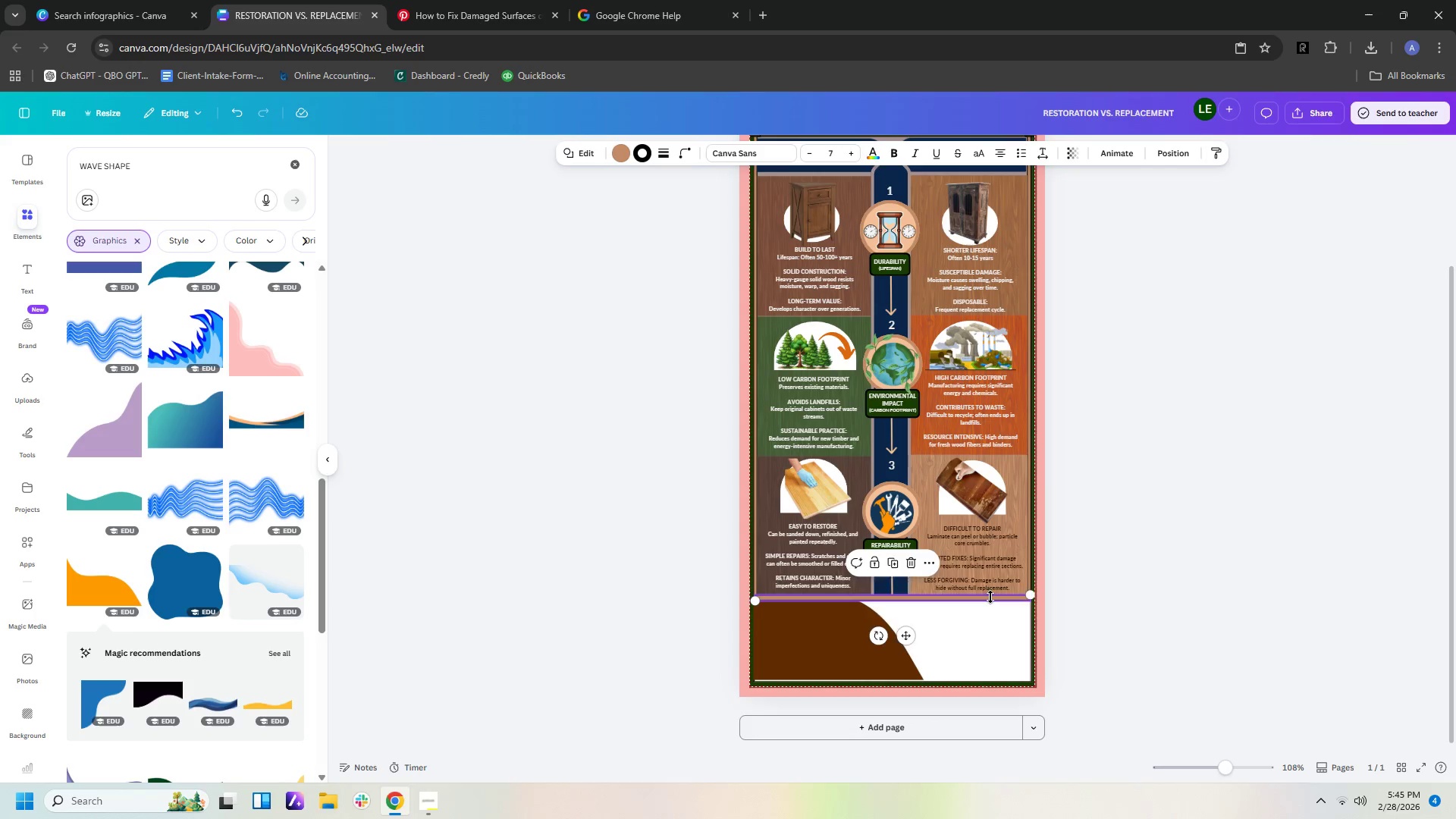 
key(Control+V)
 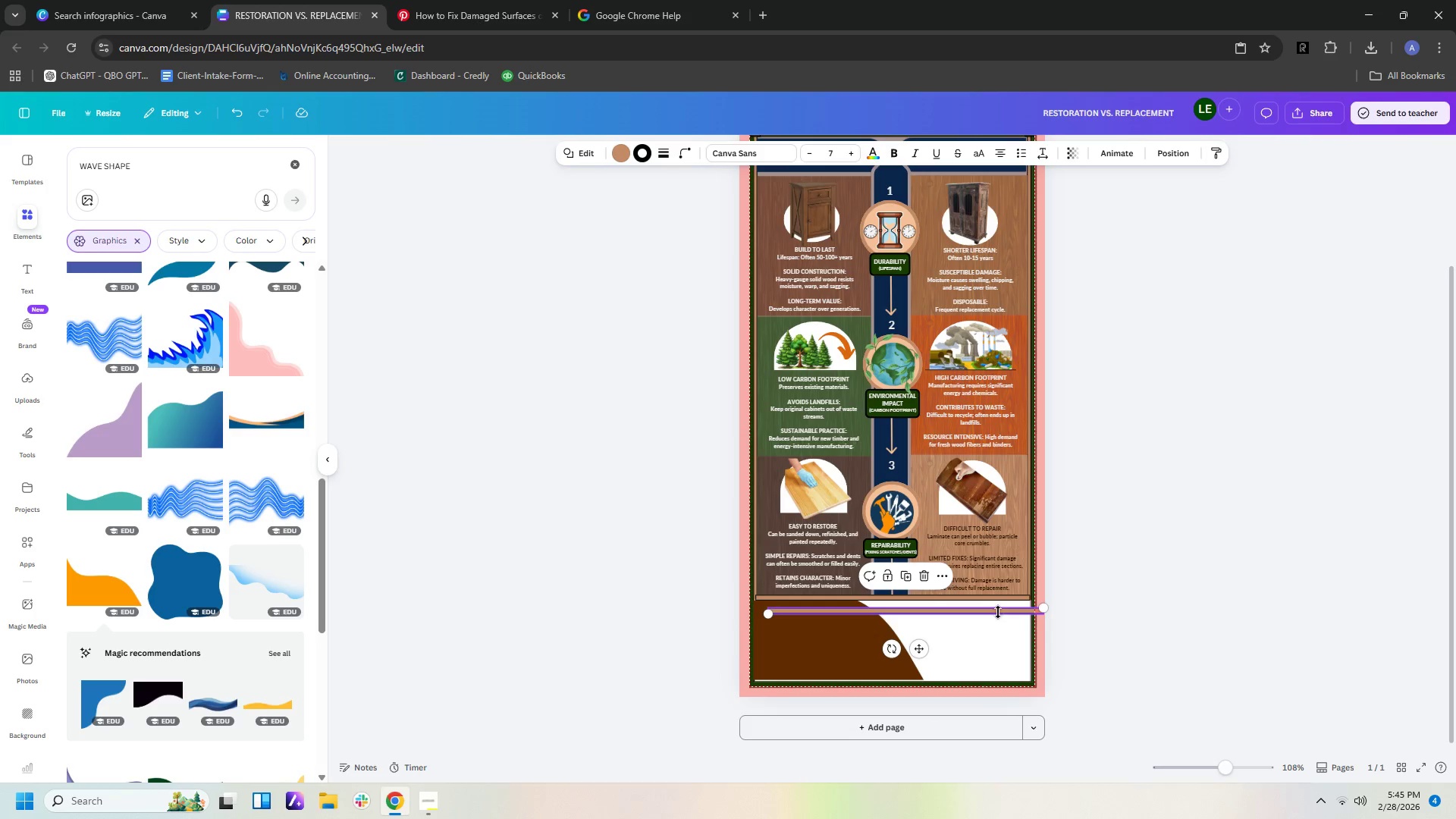 
left_click_drag(start_coordinate=[999, 610], to_coordinate=[973, 684])
 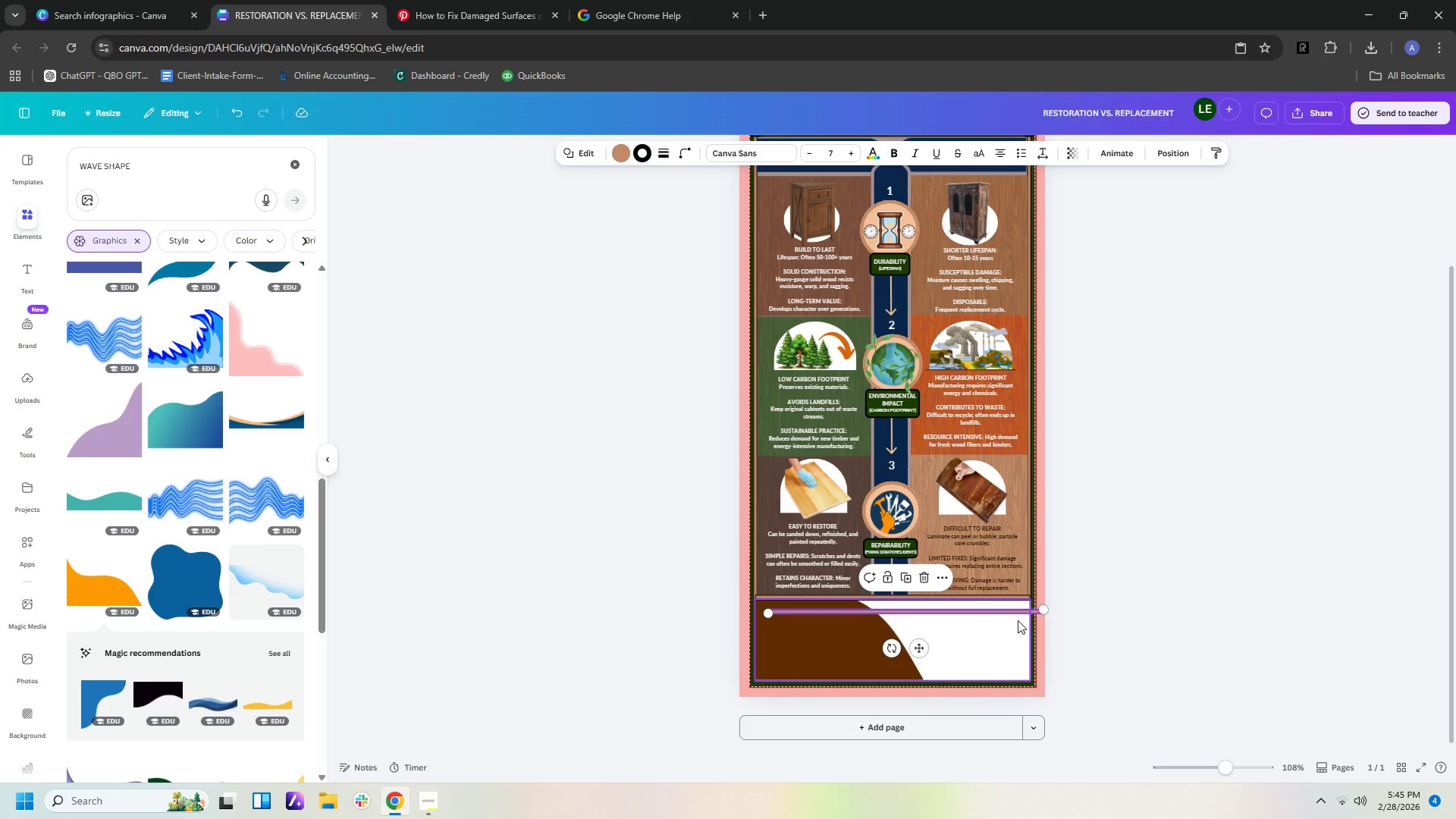 
hold_key(key=ArrowDown, duration=1.05)
 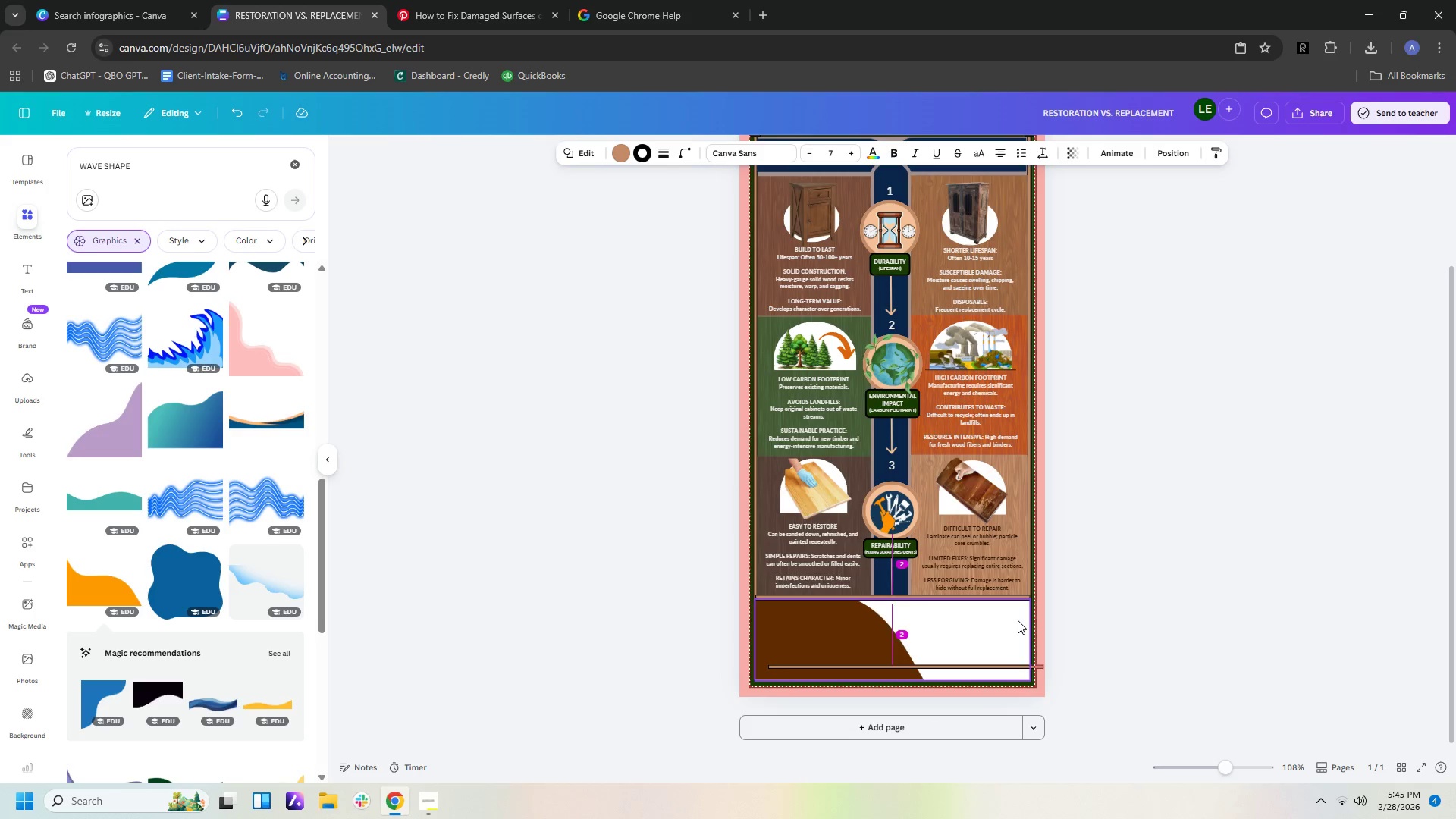 
key(ArrowLeft)
 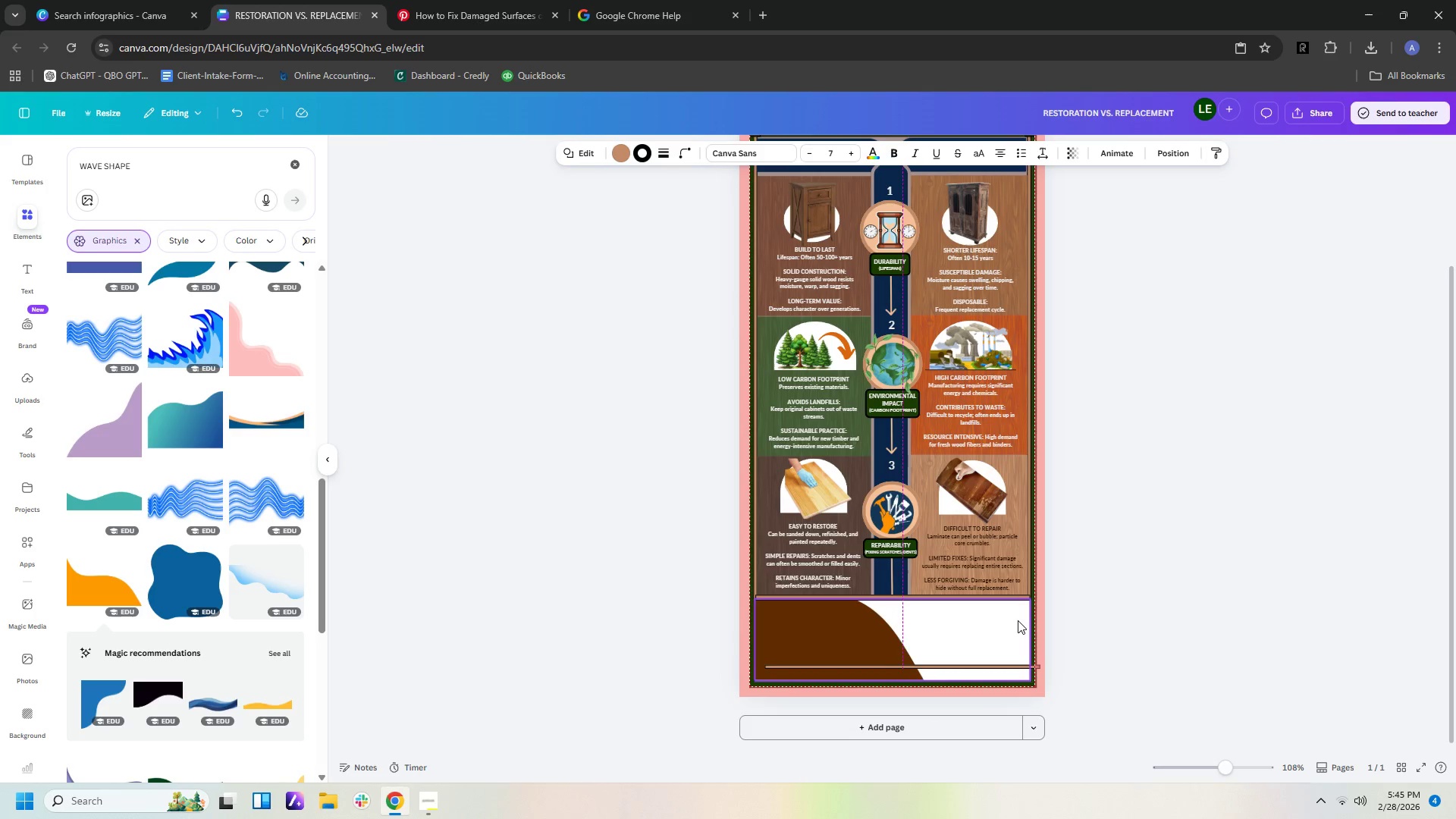 
key(ArrowLeft)
 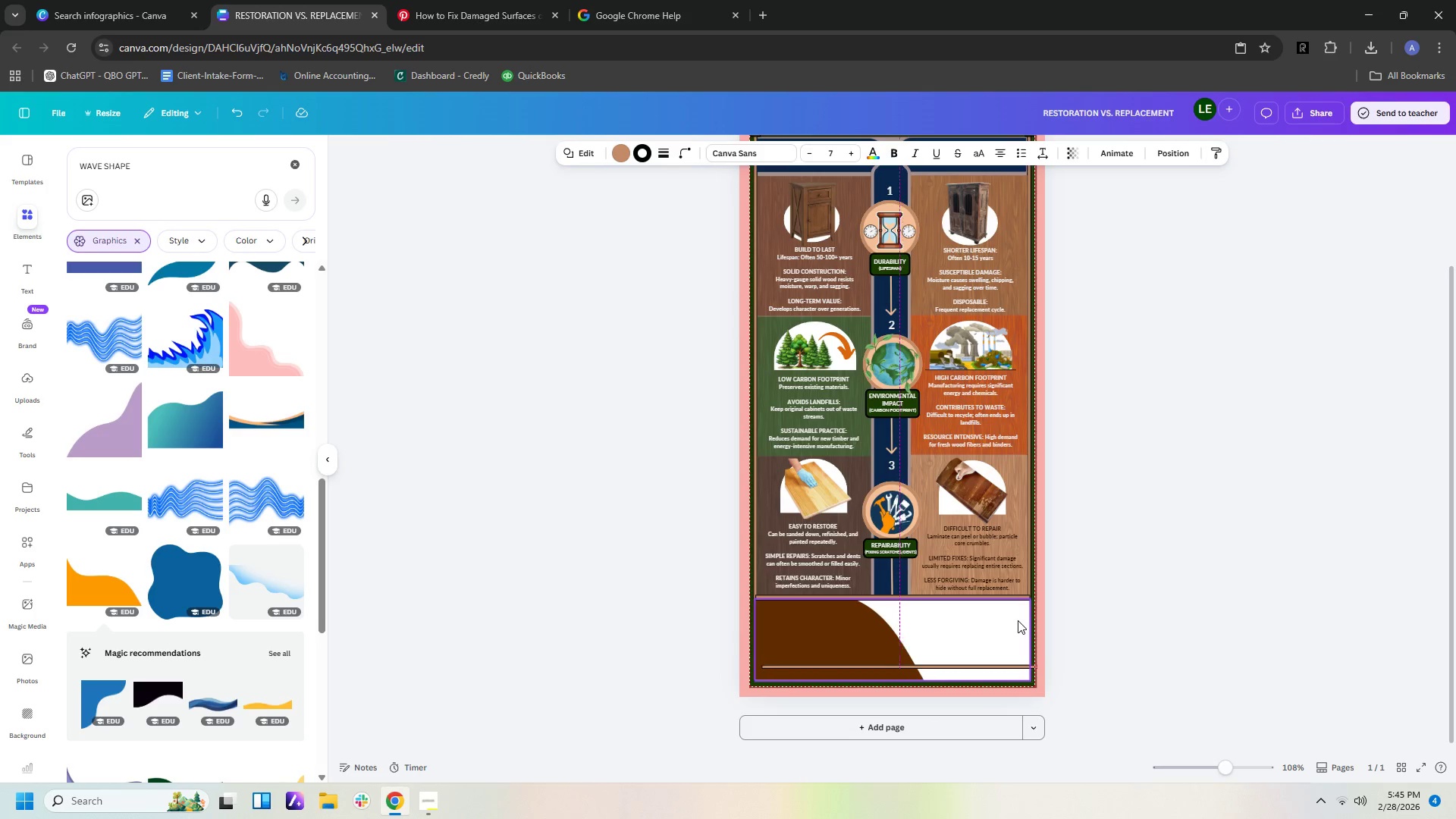 
key(ArrowLeft)
 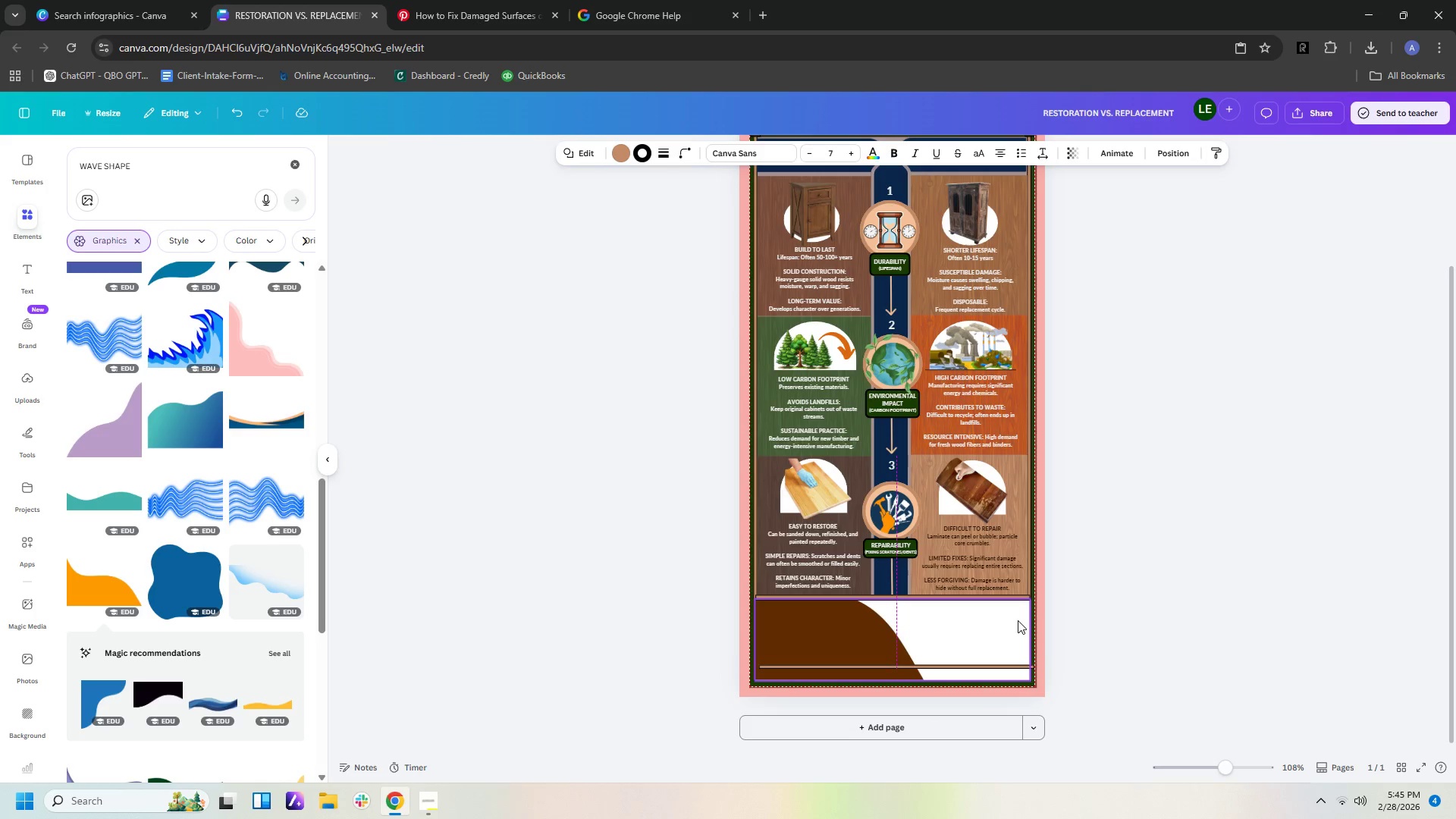 
key(ArrowLeft)
 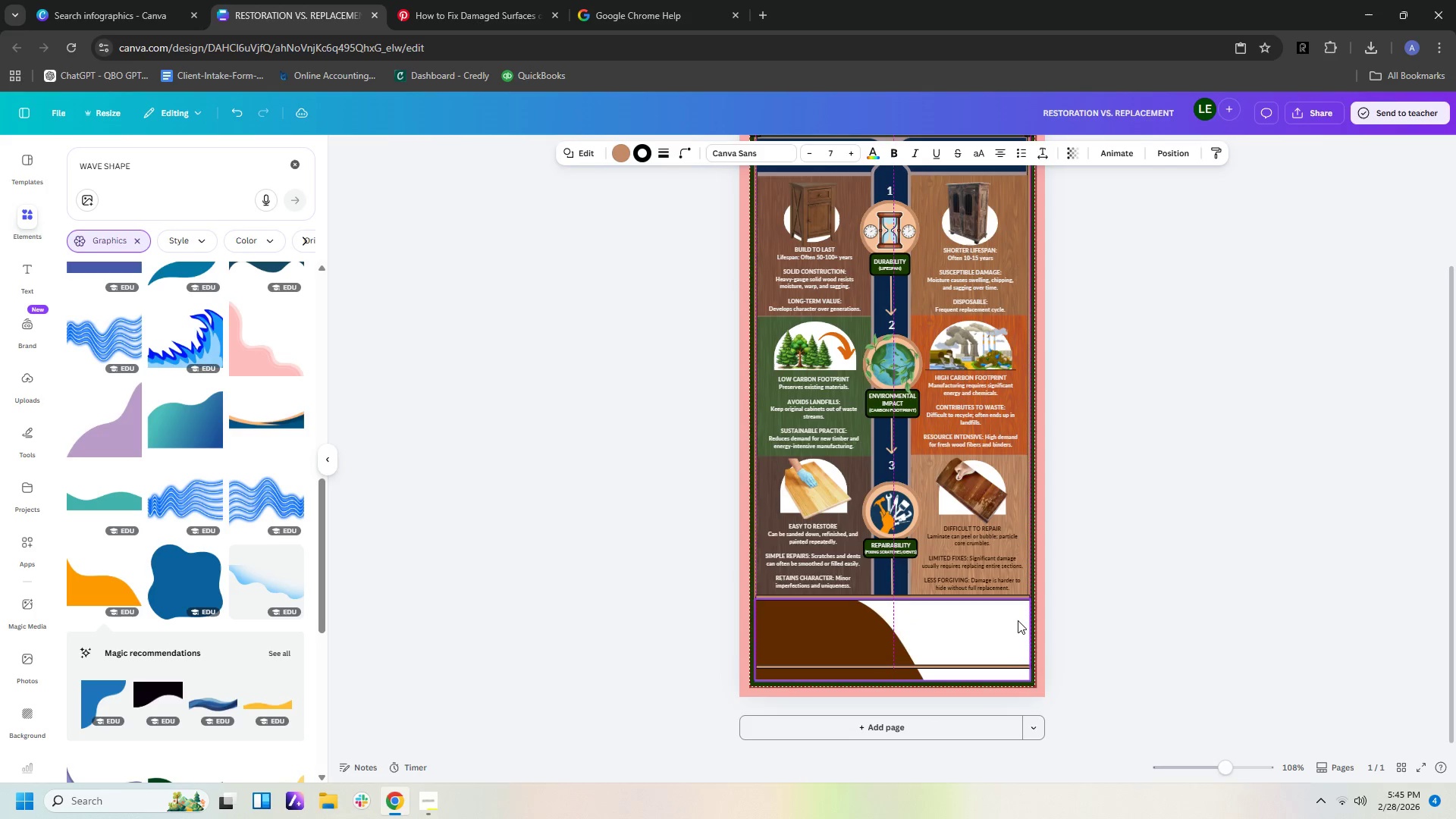 
key(ArrowLeft)
 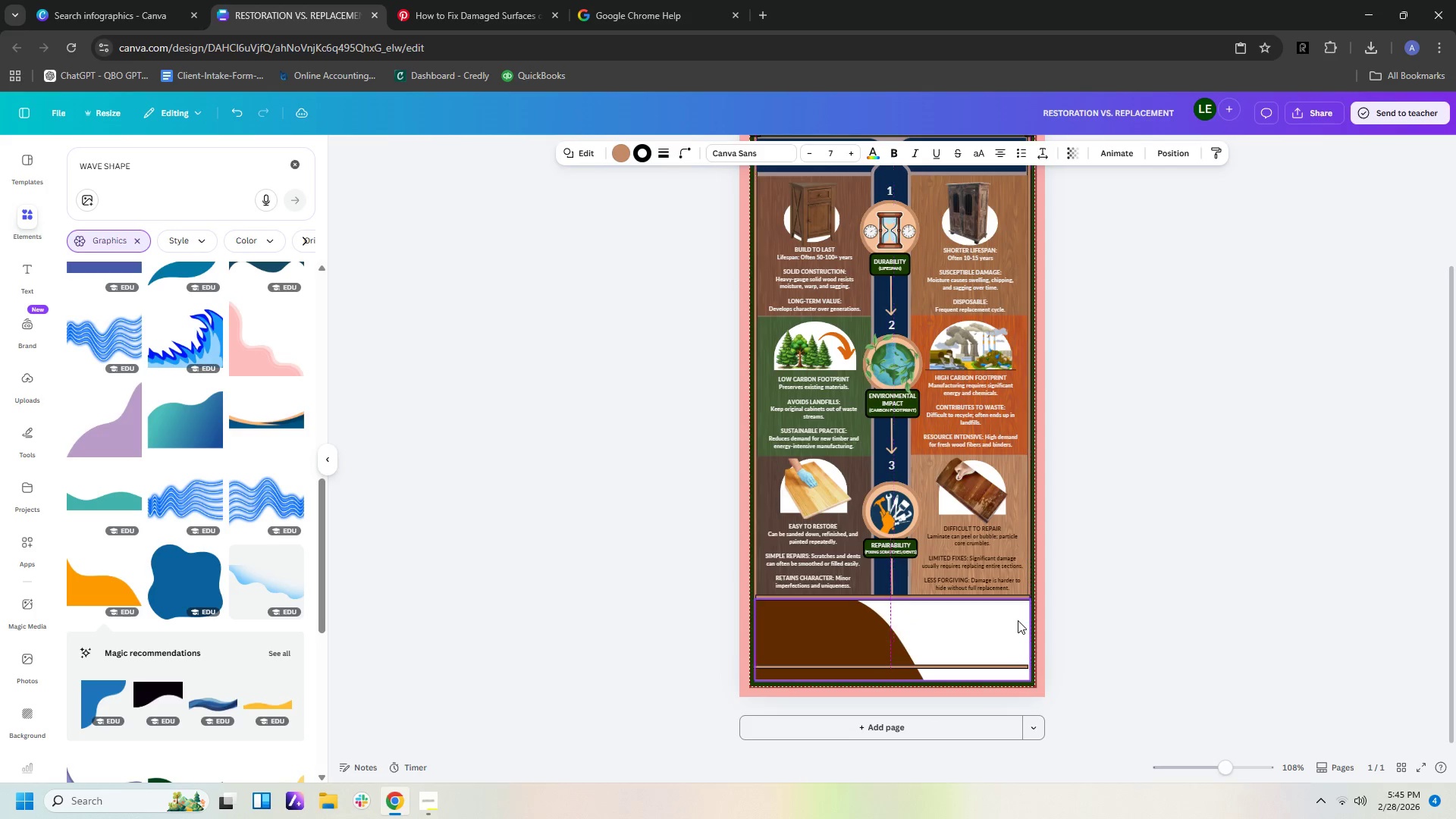 
key(ArrowLeft)
 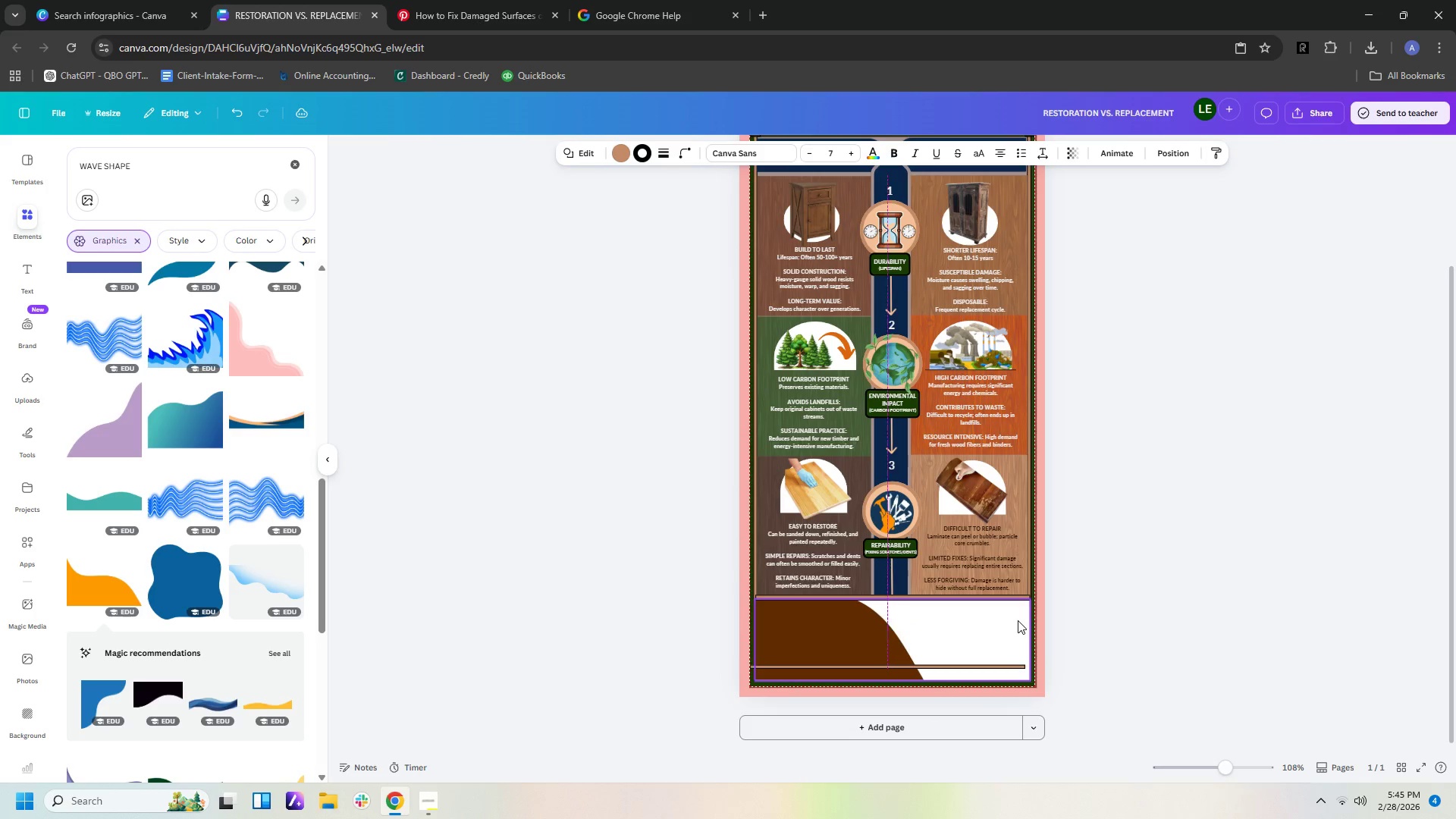 
key(ArrowDown)
 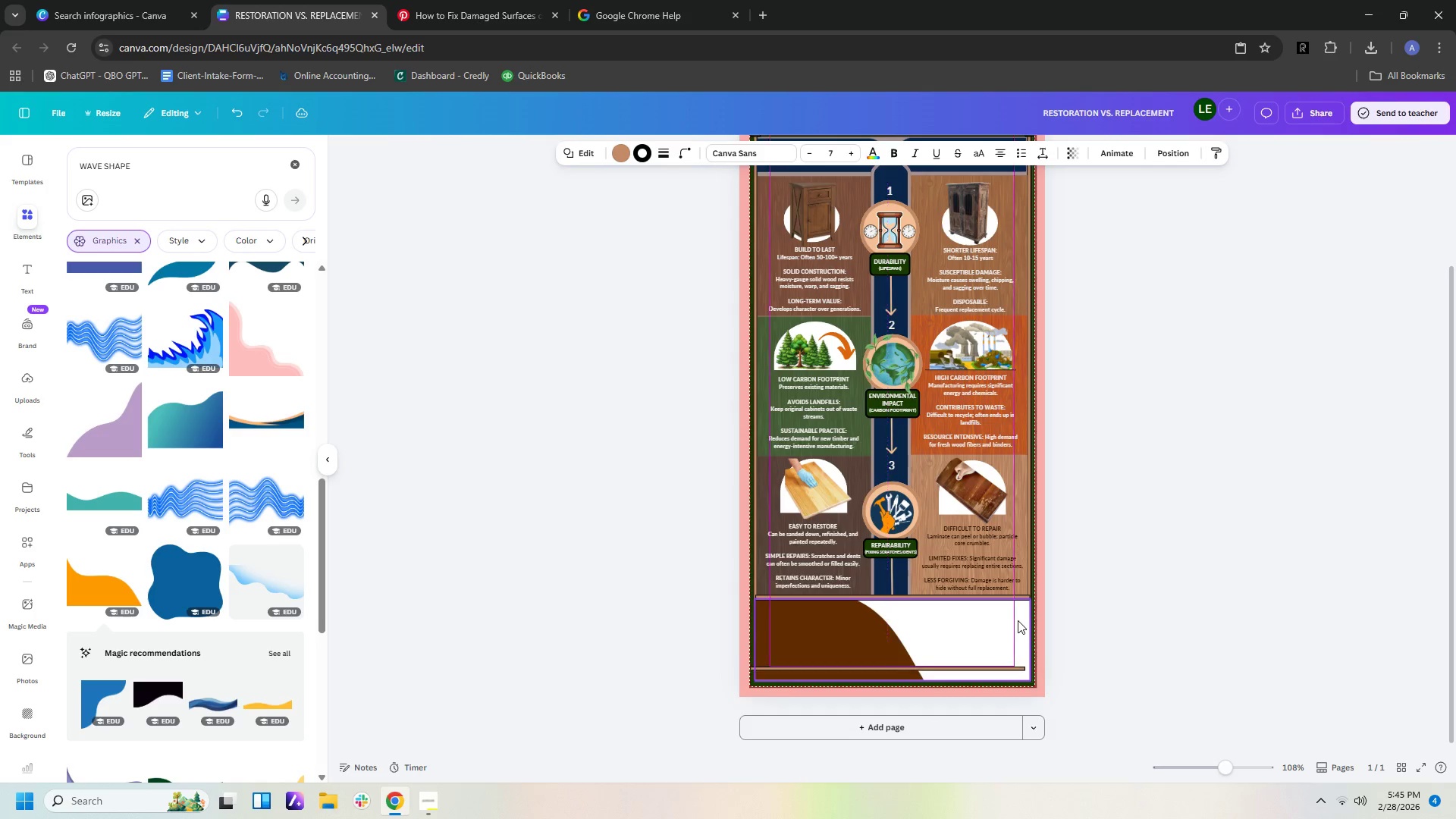 
key(ArrowDown)
 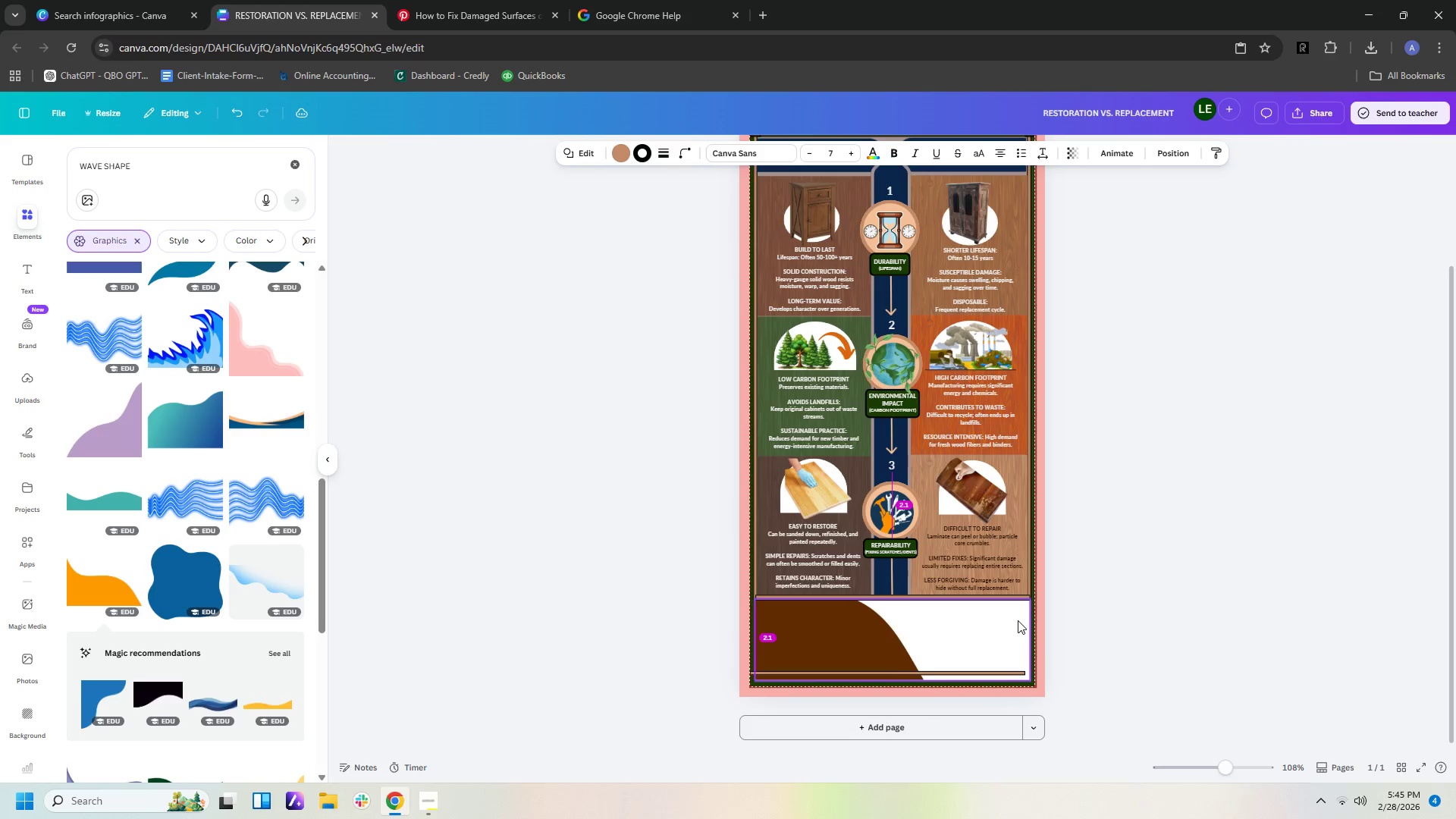 
key(ArrowDown)
 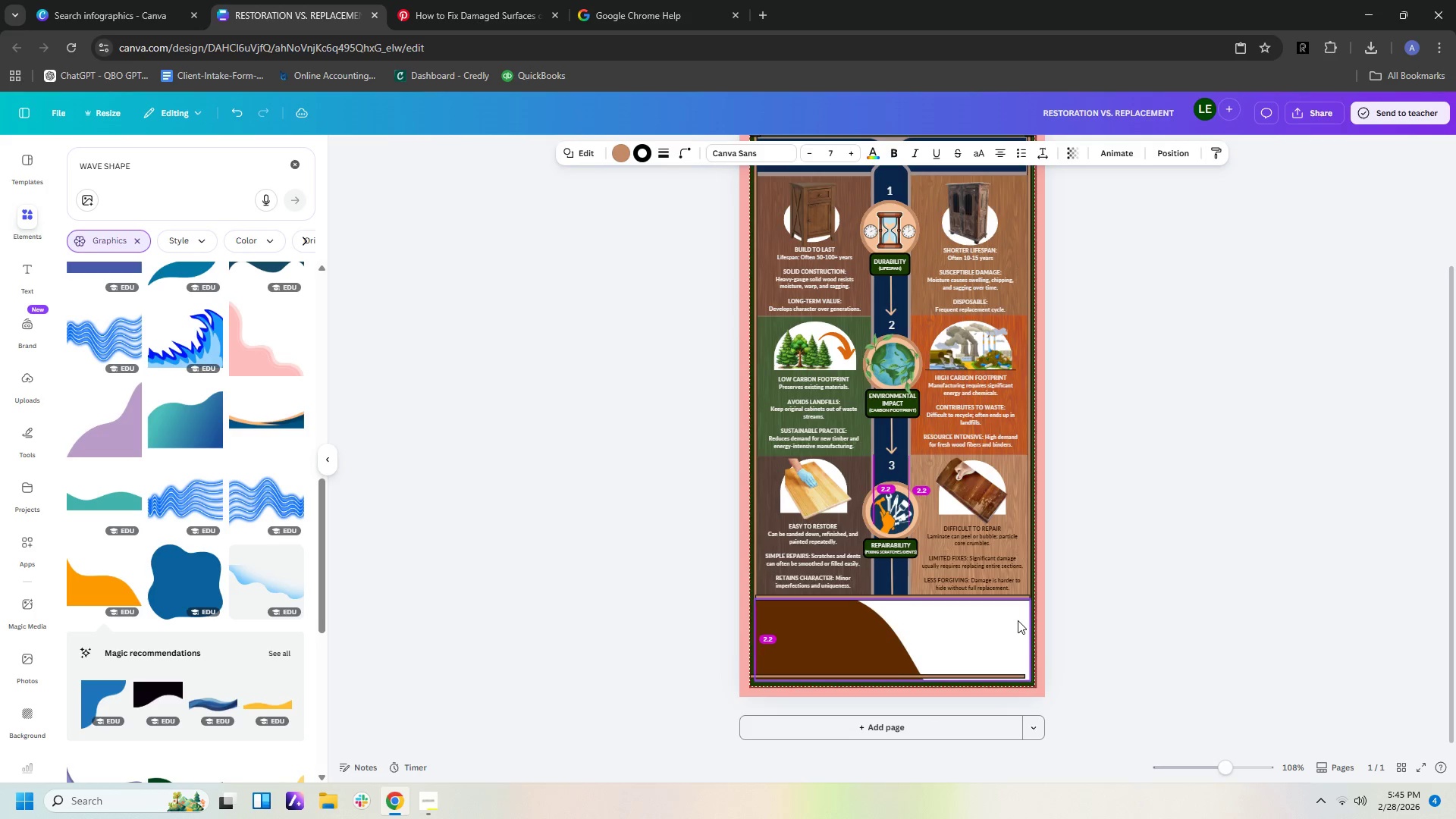 
key(ArrowDown)
 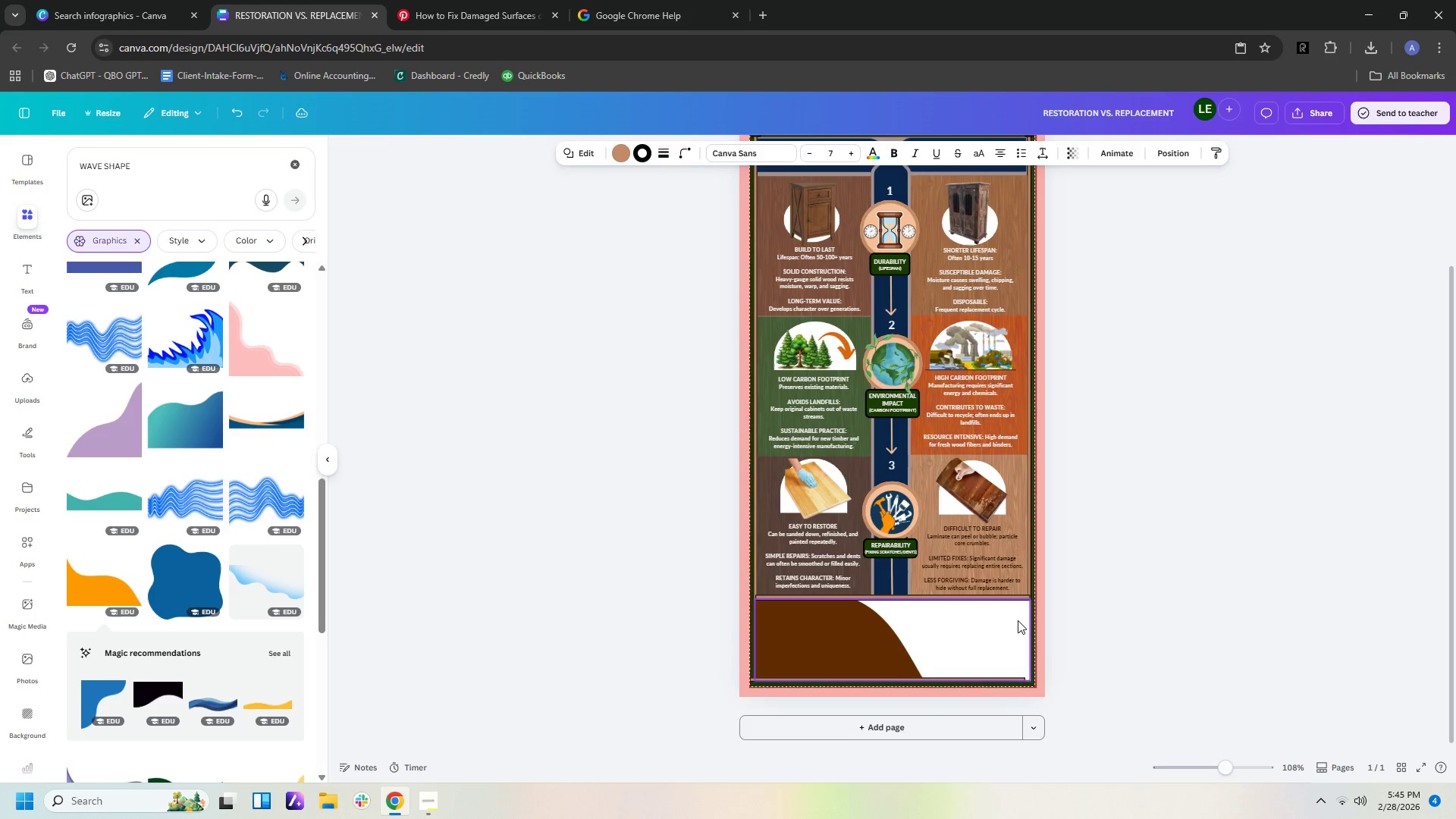 
key(ArrowDown)
 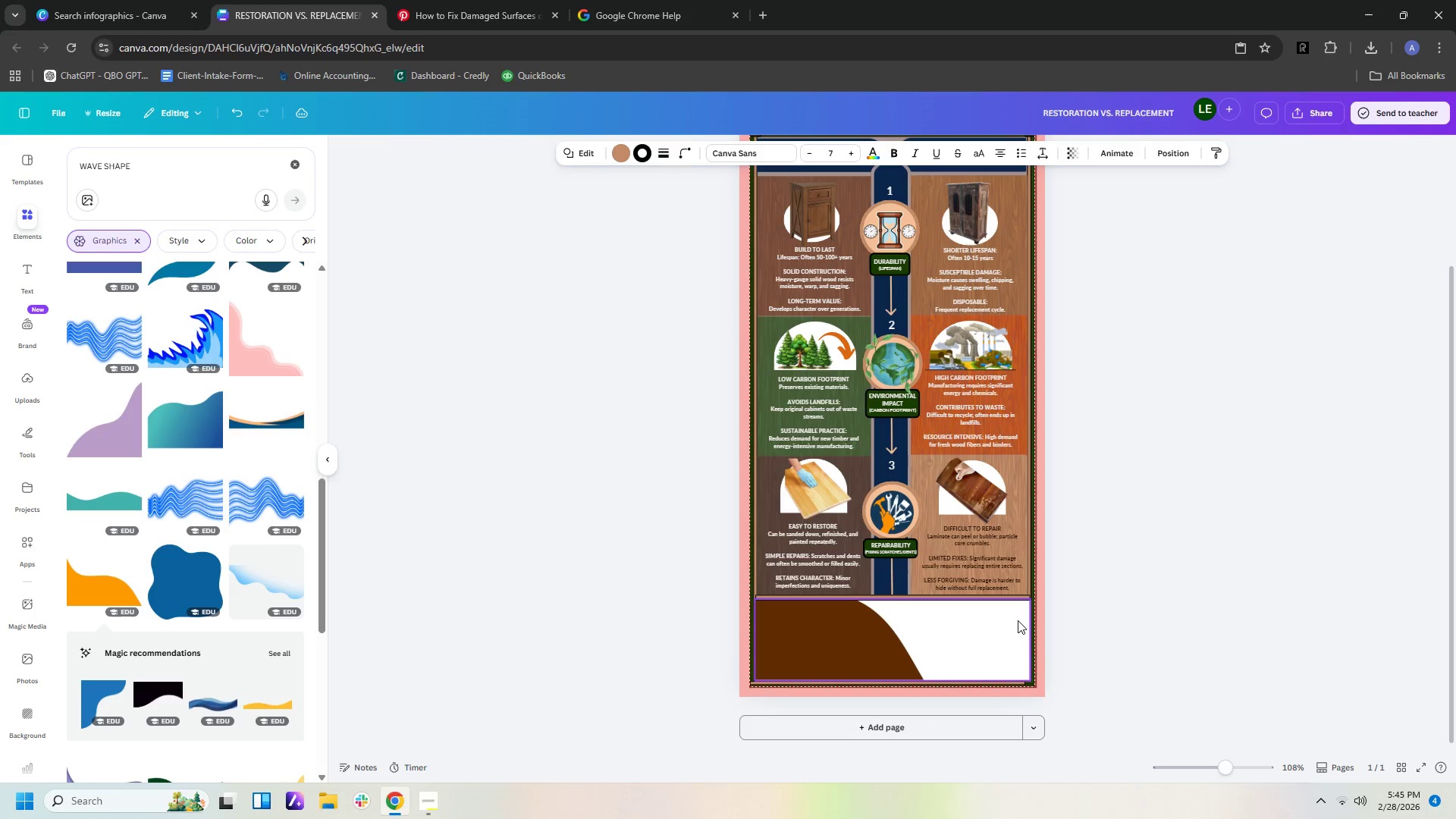 
key(ArrowRight)
 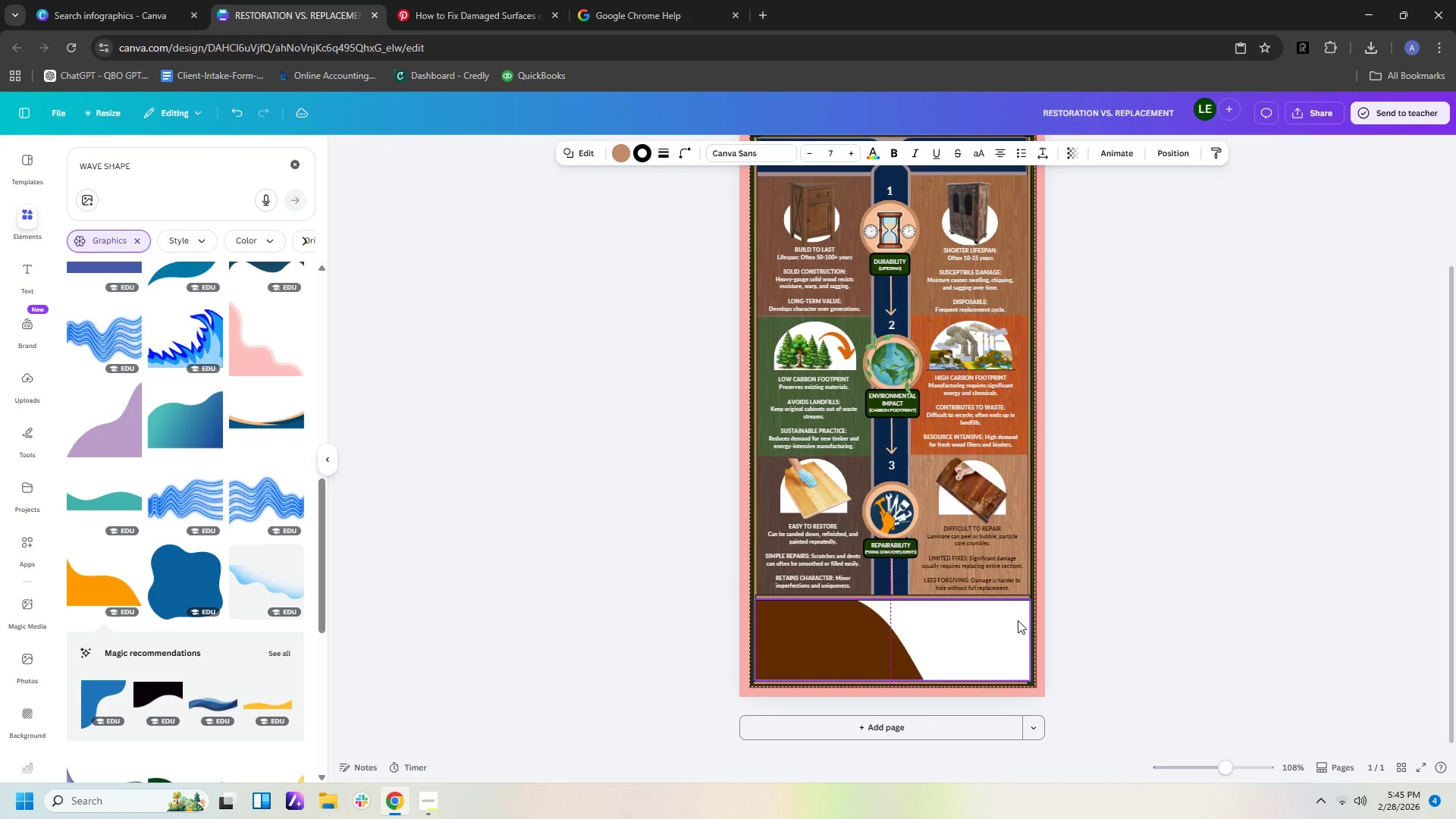 
key(ArrowRight)
 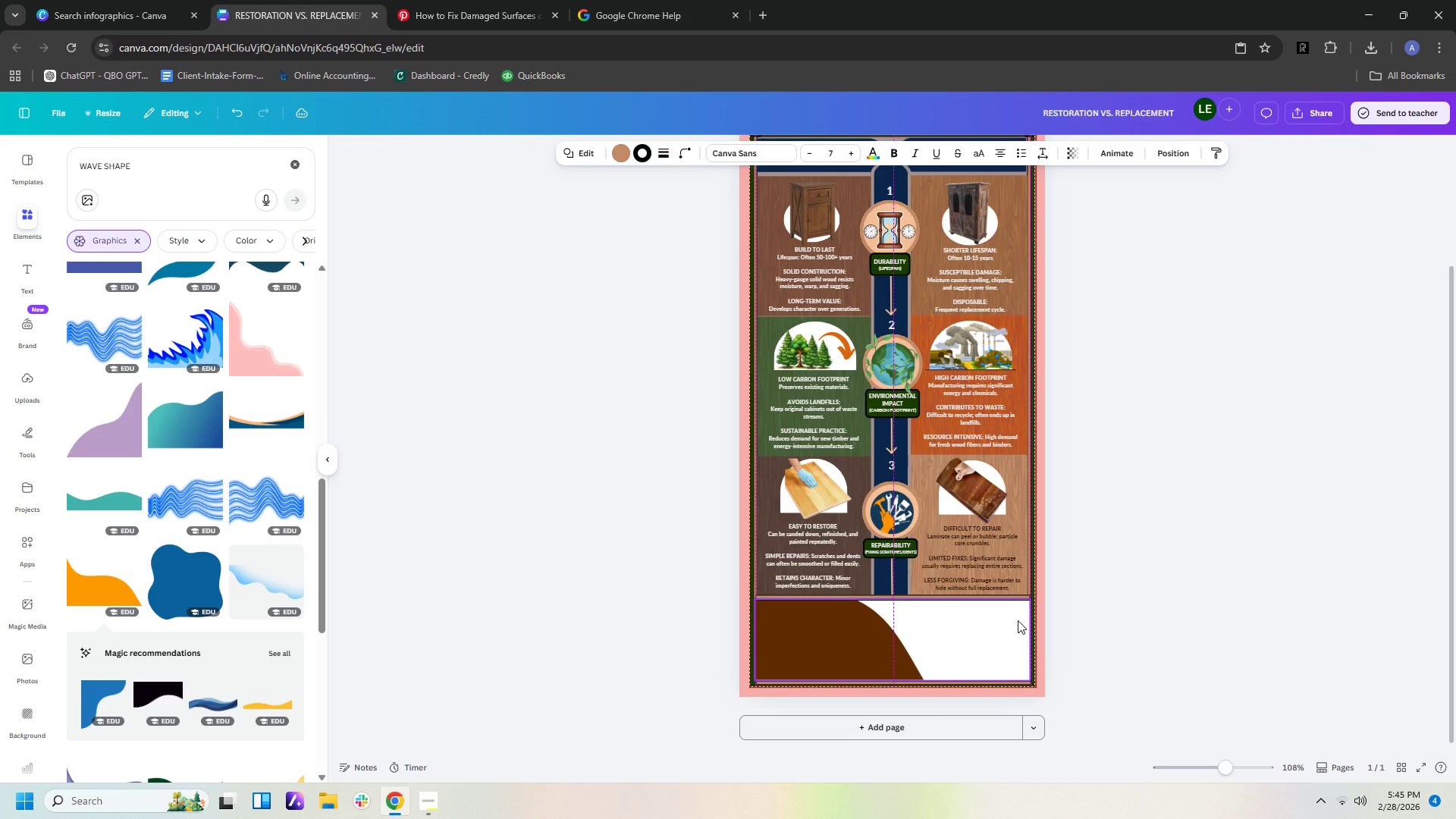 
key(ArrowDown)
 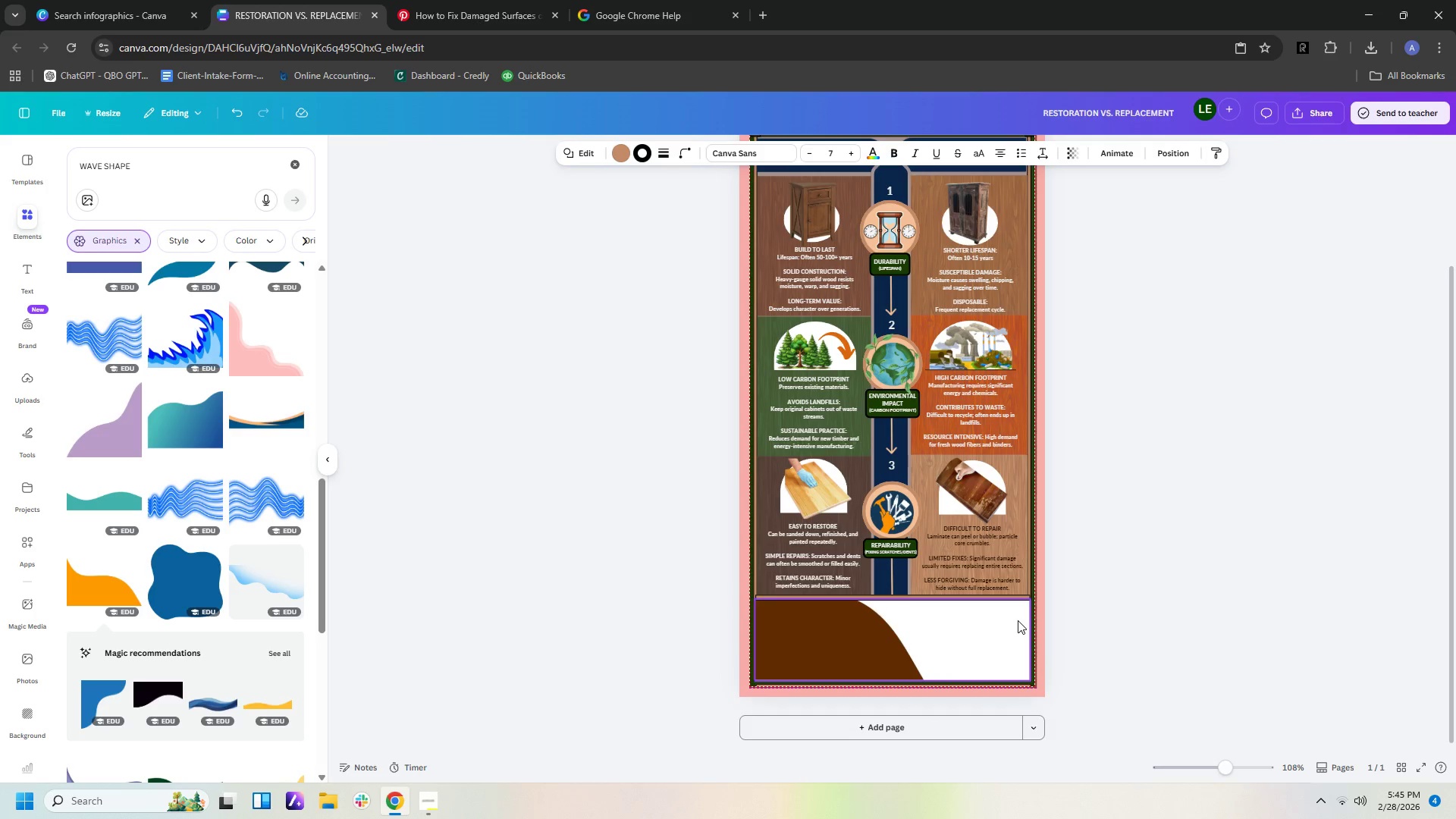 
key(ArrowUp)
 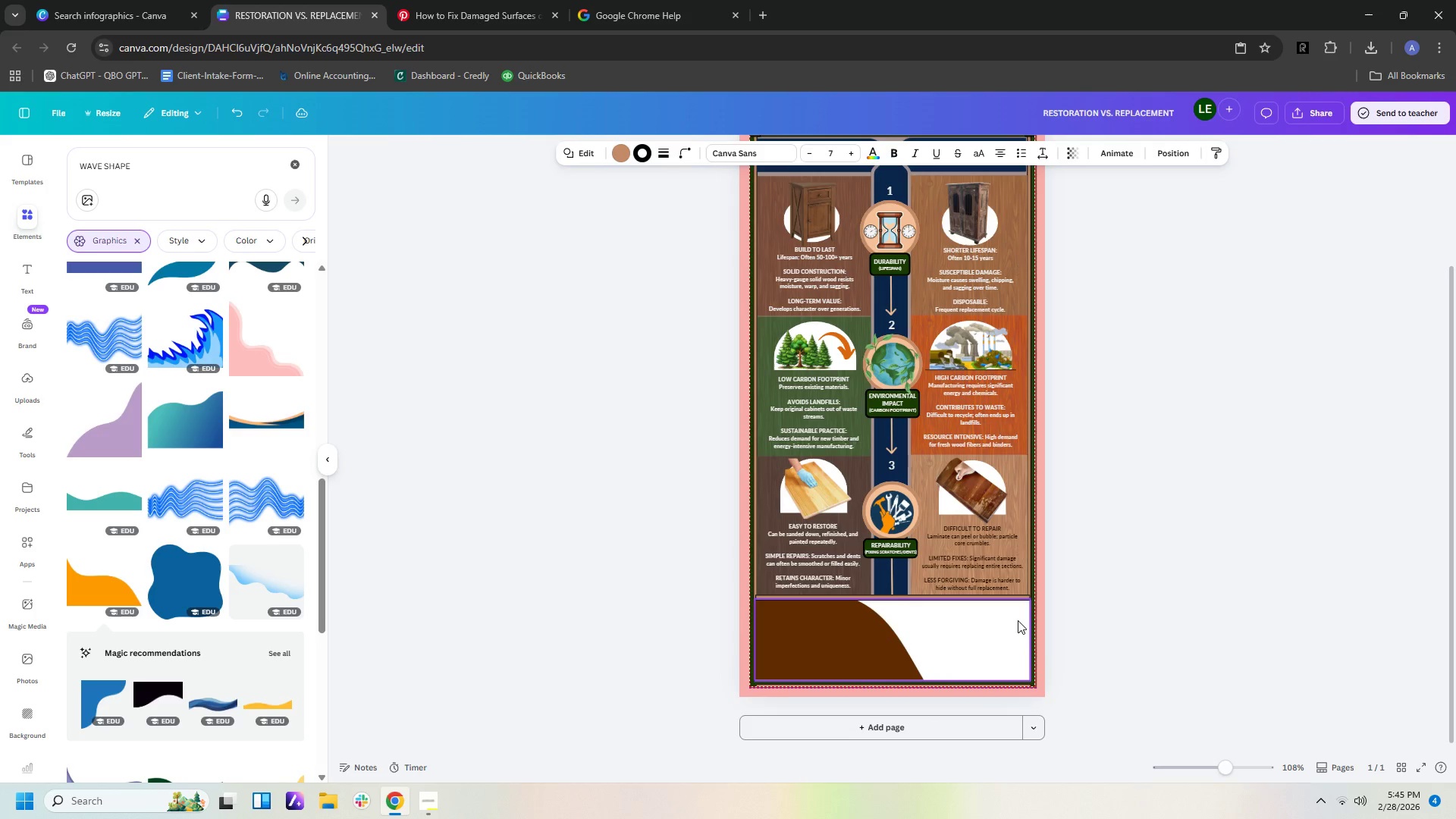 
key(ArrowDown)
 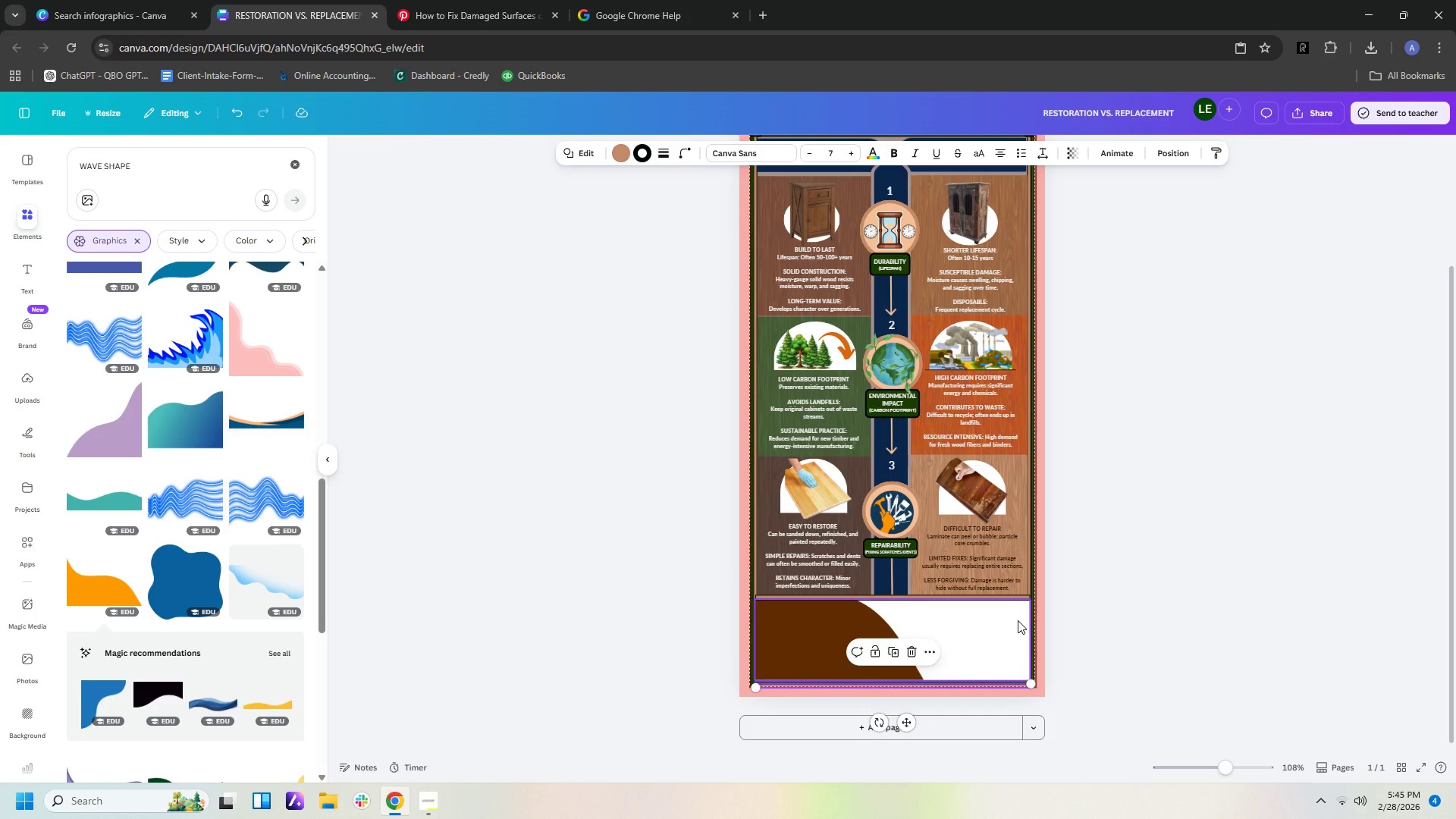 
scroll: coordinate [1110, 342], scroll_direction: up, amount: 2.0
 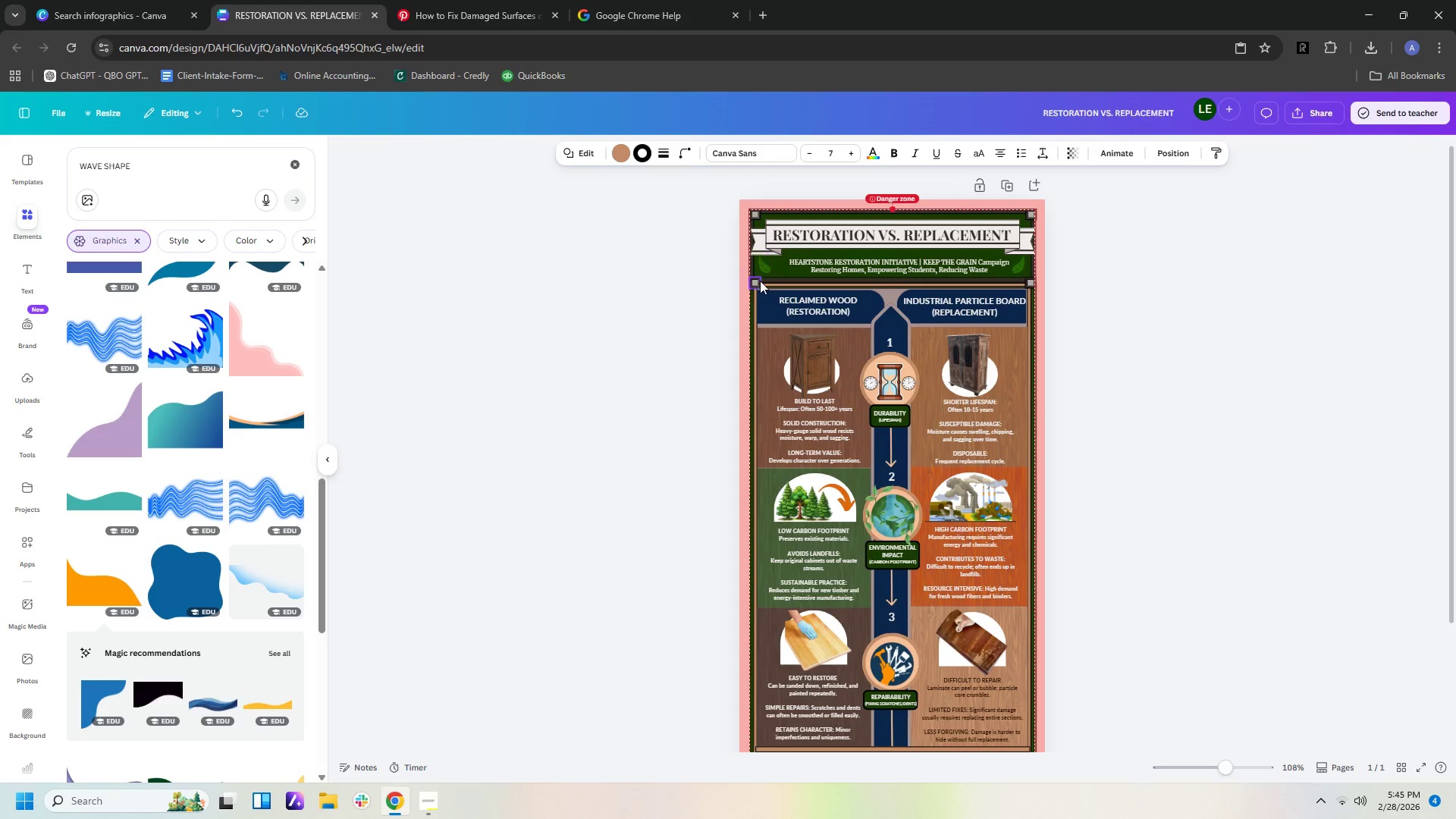 
left_click([755, 284])
 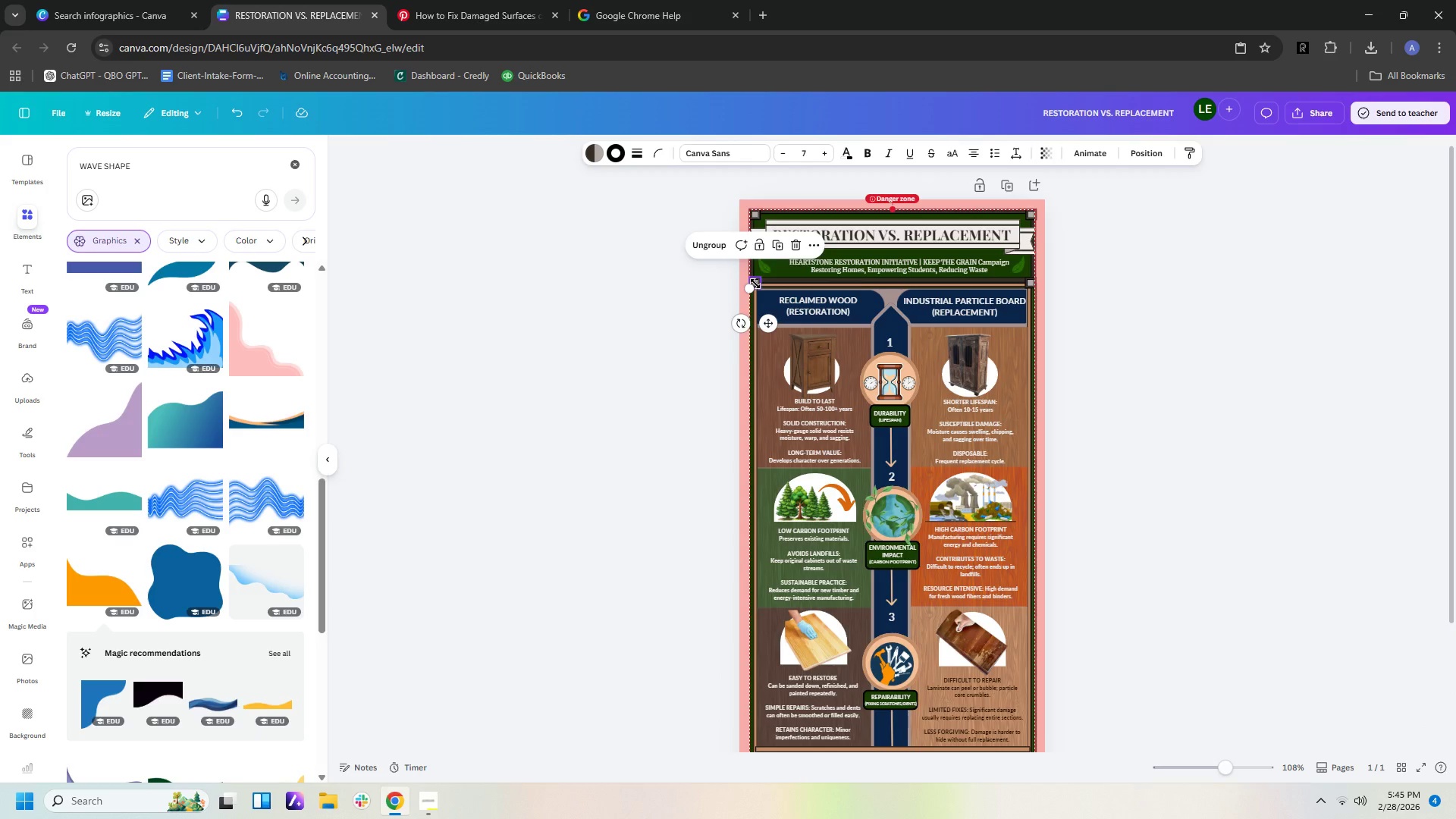 
key(Control+C)
 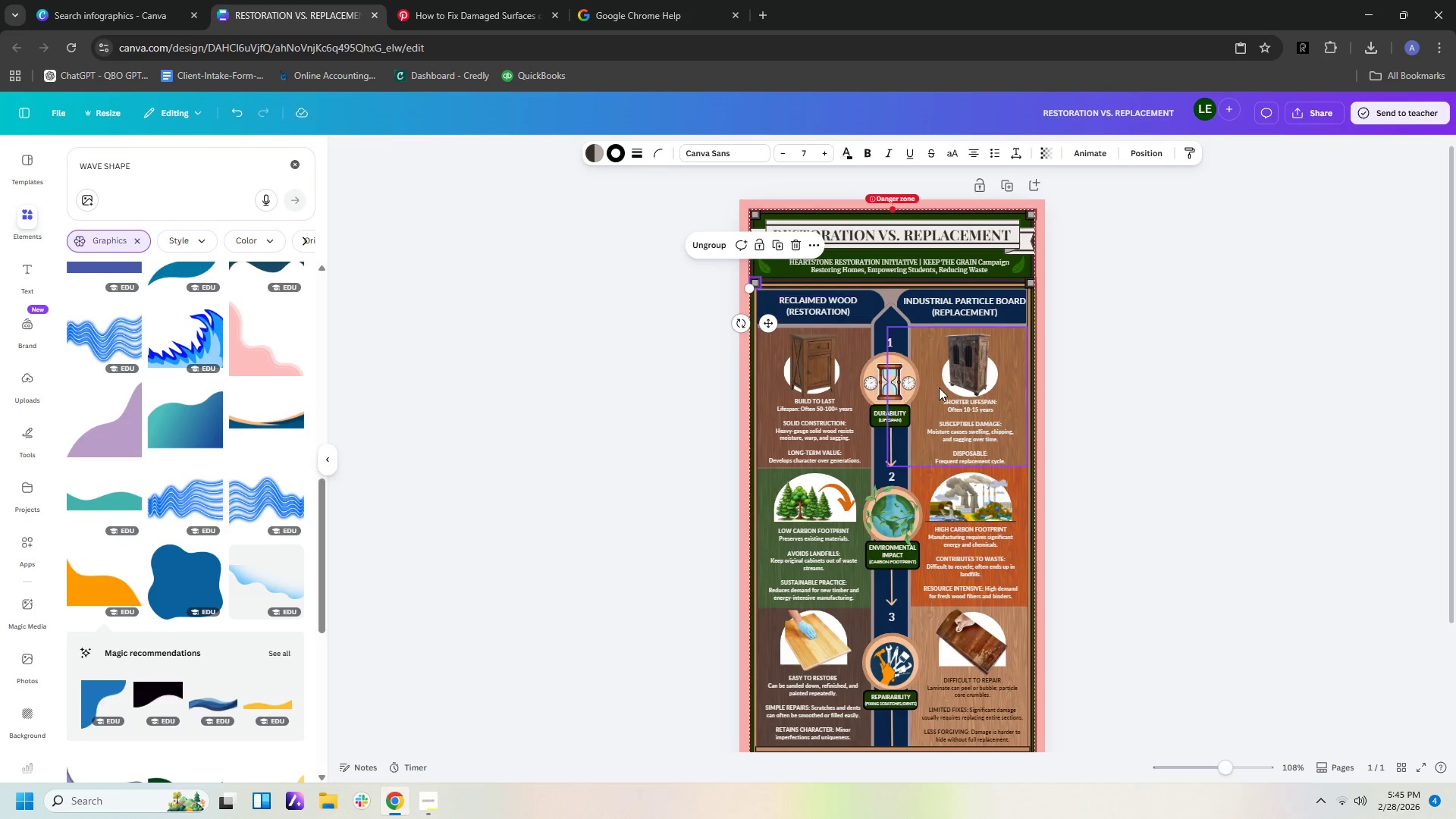 
scroll: coordinate [981, 431], scroll_direction: down, amount: 9.0
 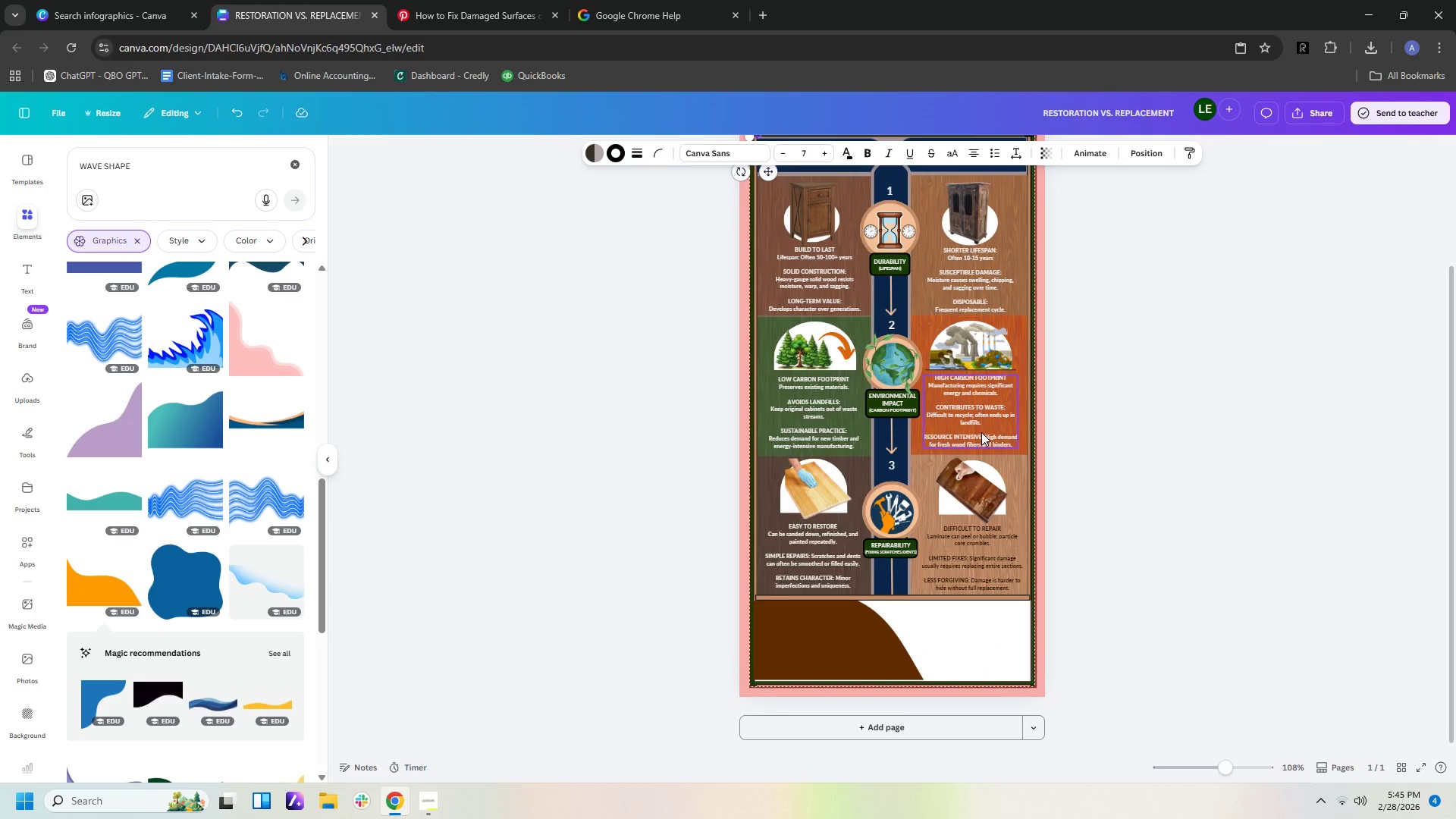 
key(Control+V)
 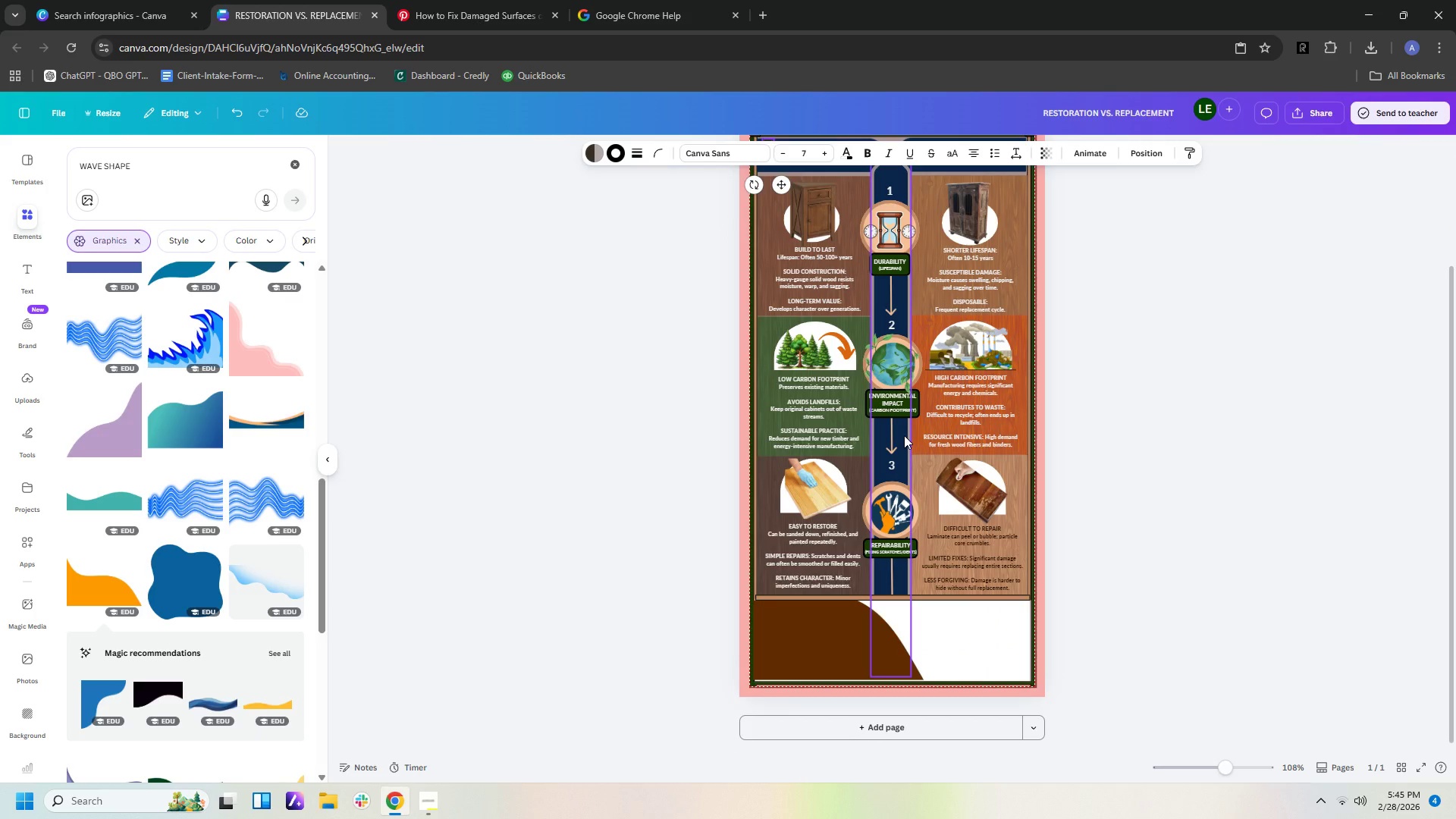 
hold_key(key=ArrowDown, duration=1.5)
 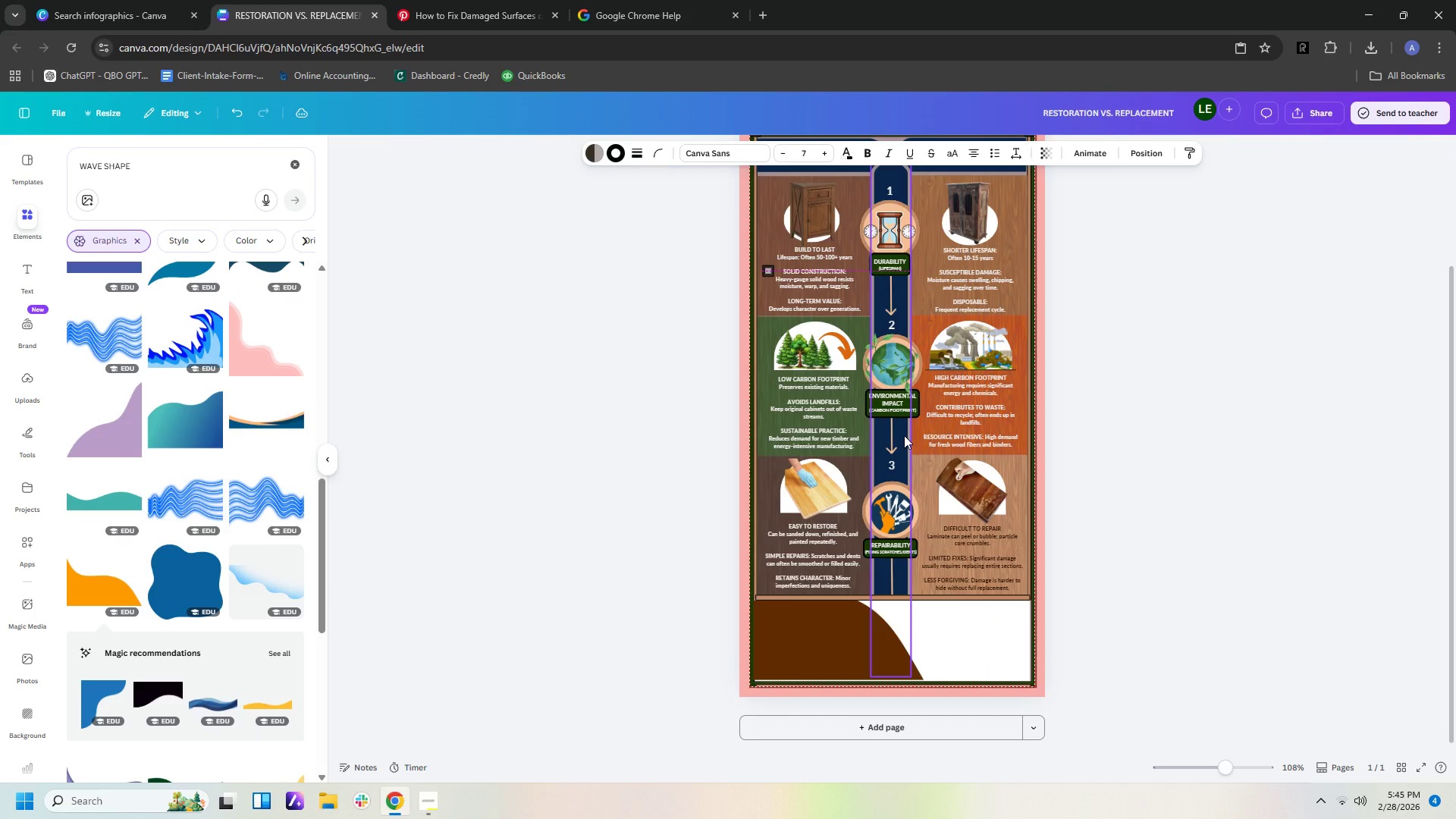 
hold_key(key=ArrowDown, duration=1.51)
 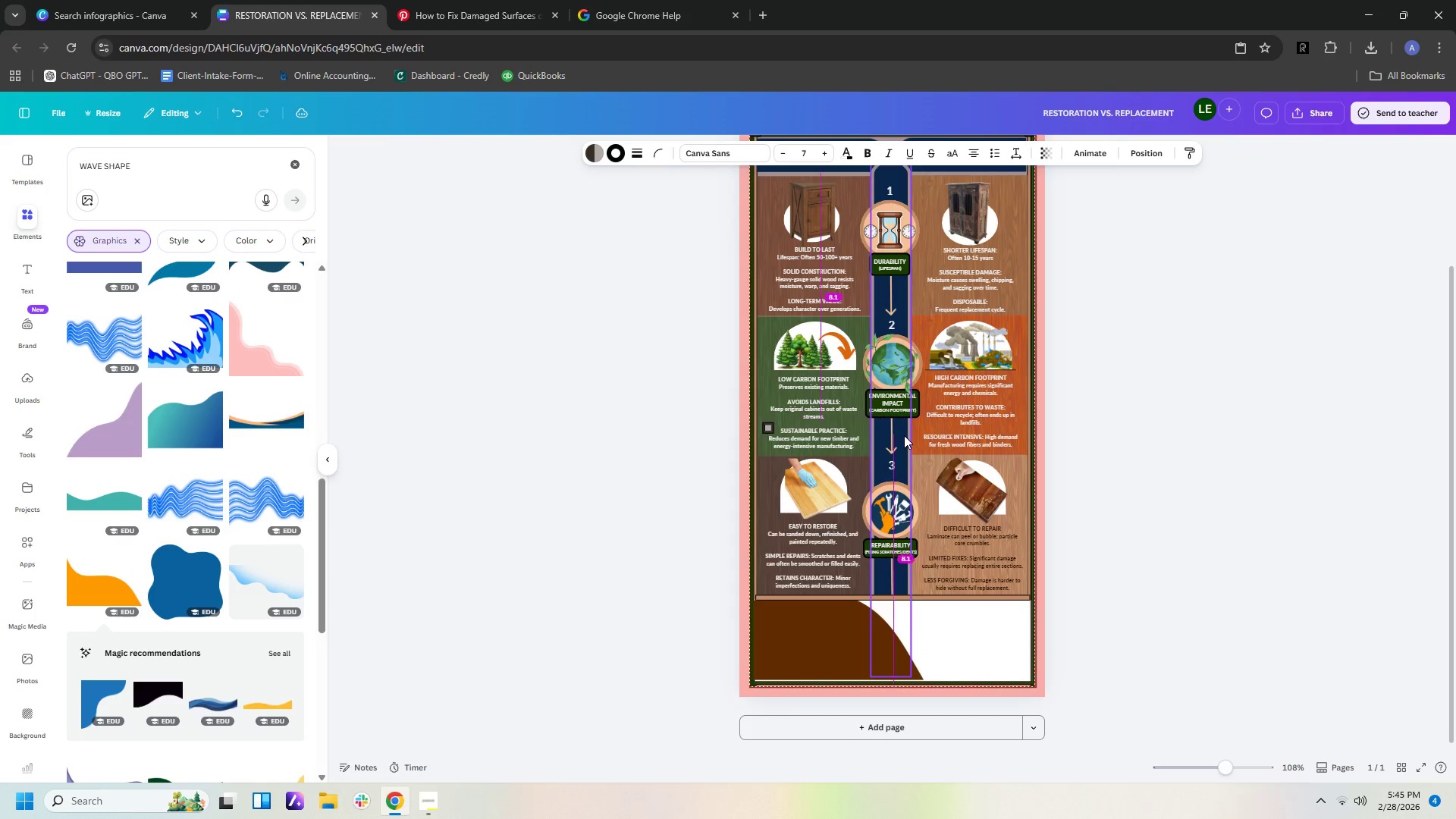 
hold_key(key=ArrowDown, duration=1.52)
 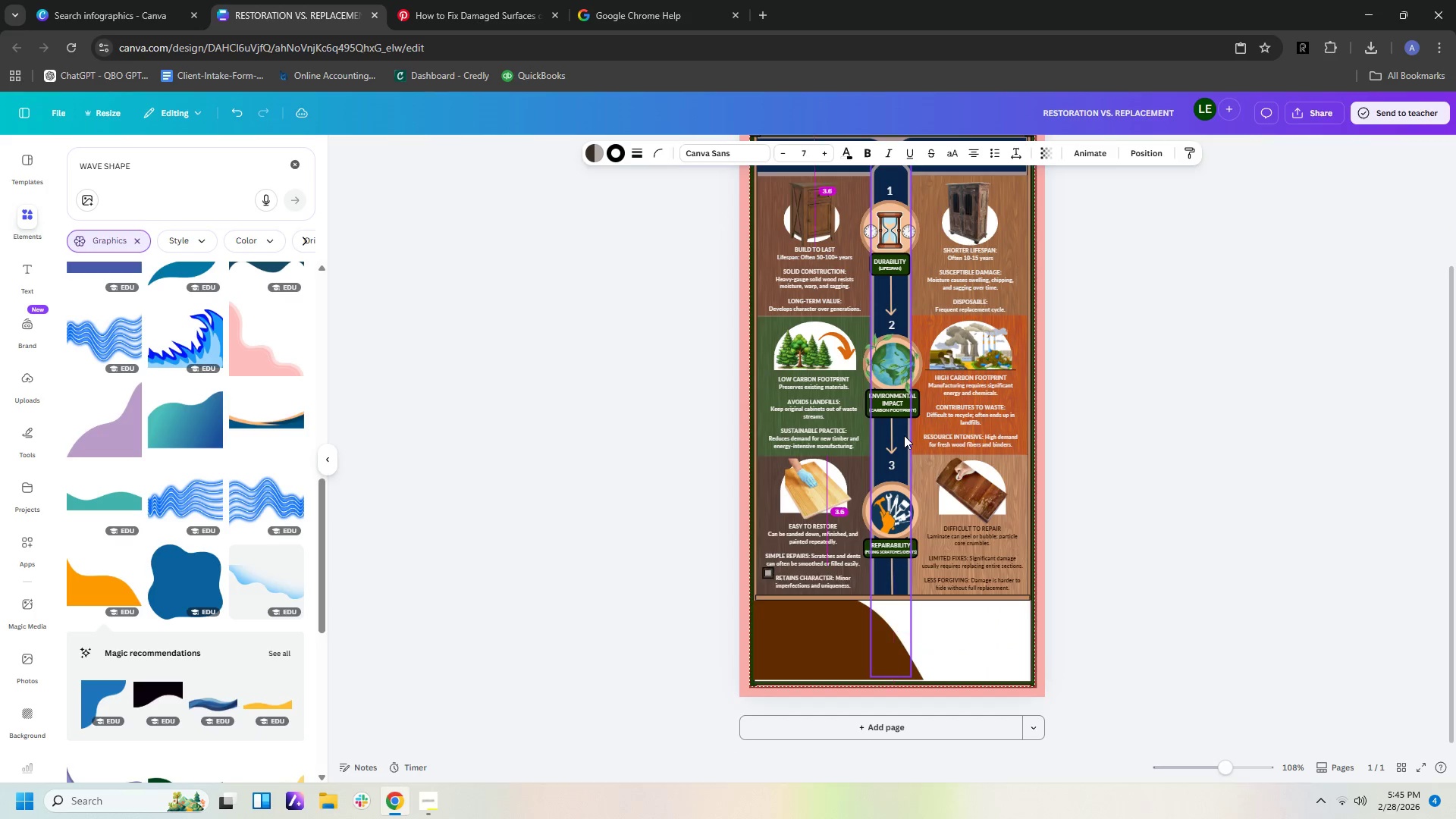 
hold_key(key=ArrowDown, duration=1.53)
 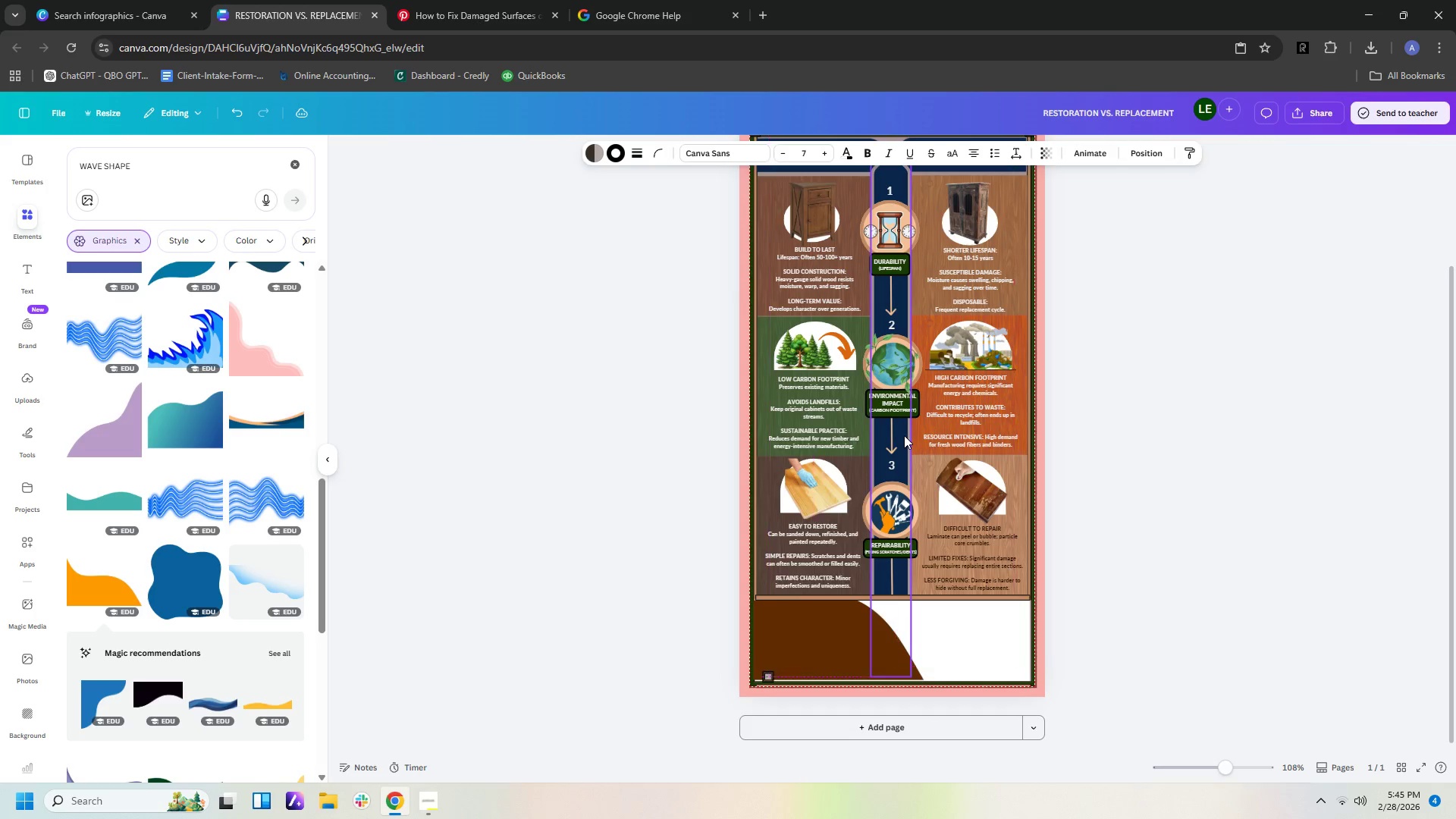 
key(ArrowDown)
 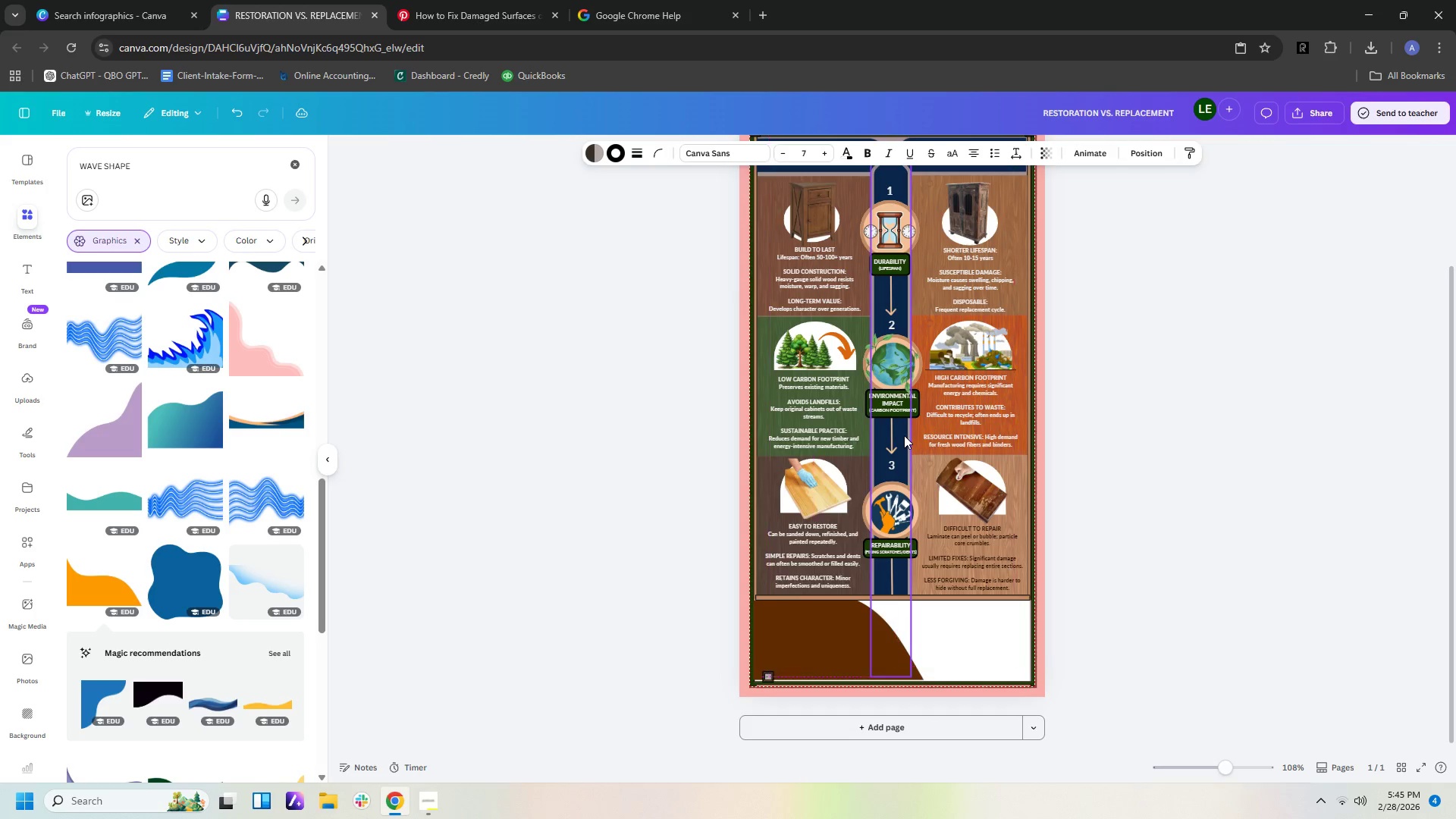 
key(ArrowDown)
 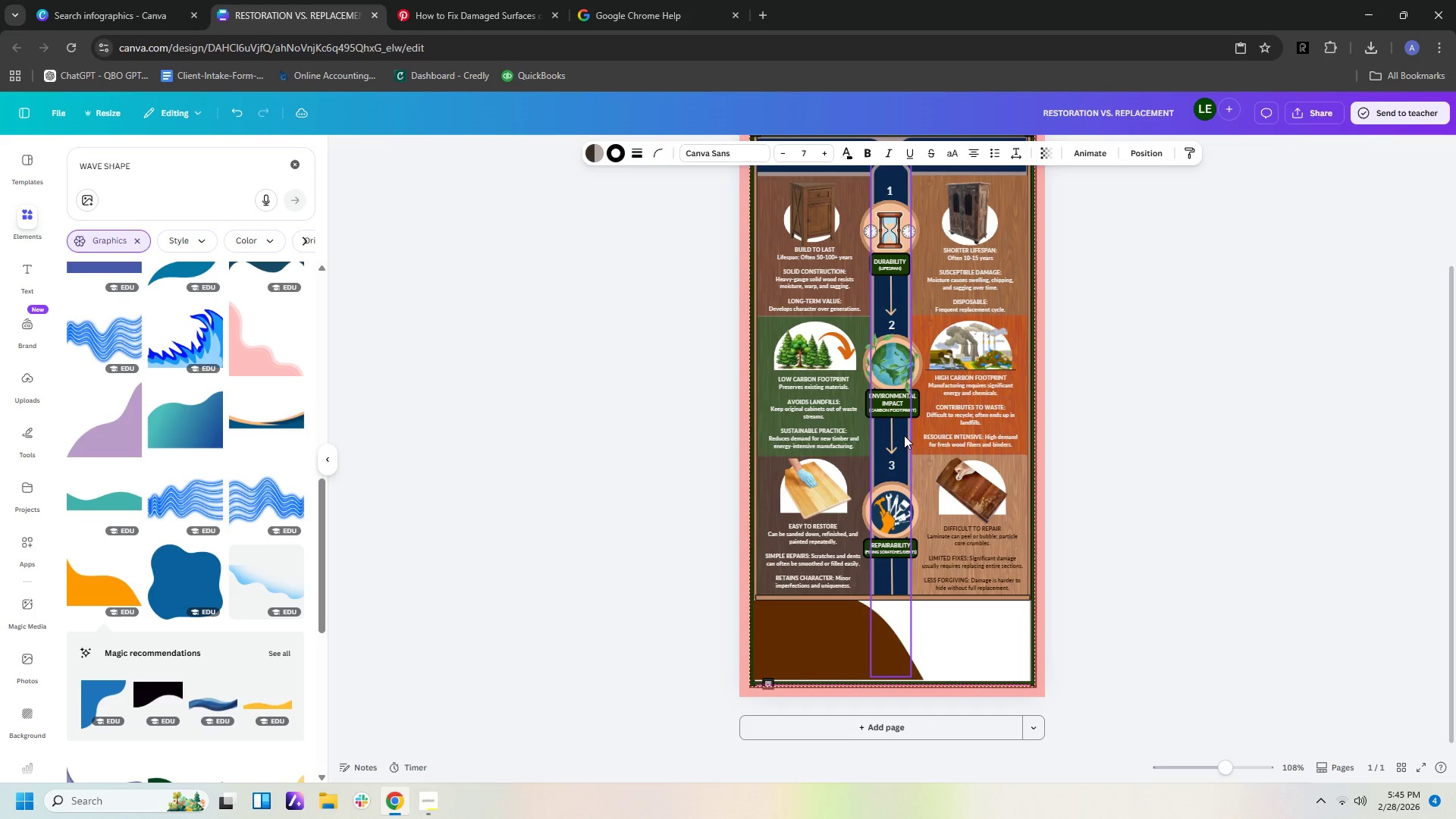 
key(ArrowDown)
 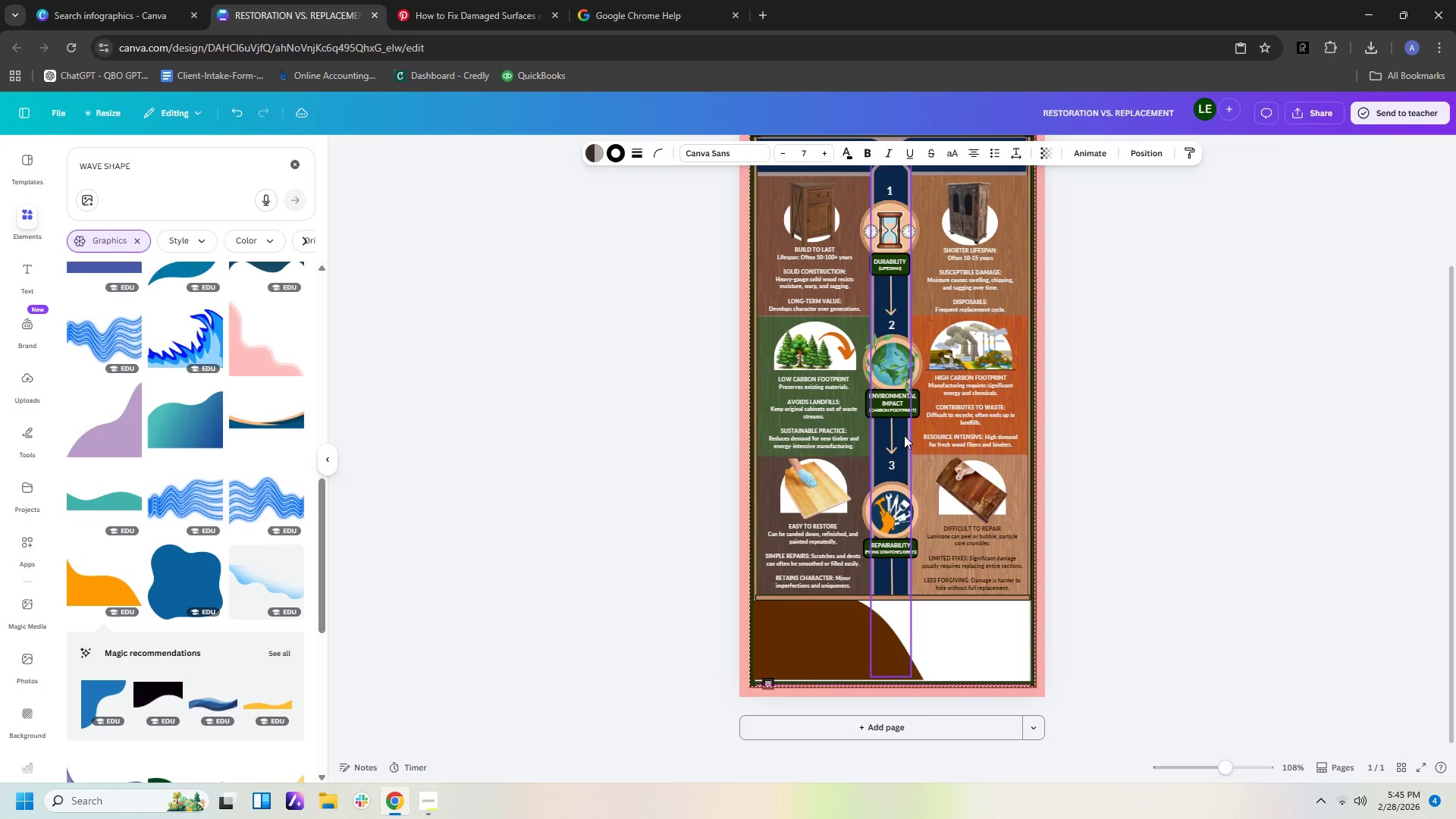 
key(ArrowDown)
 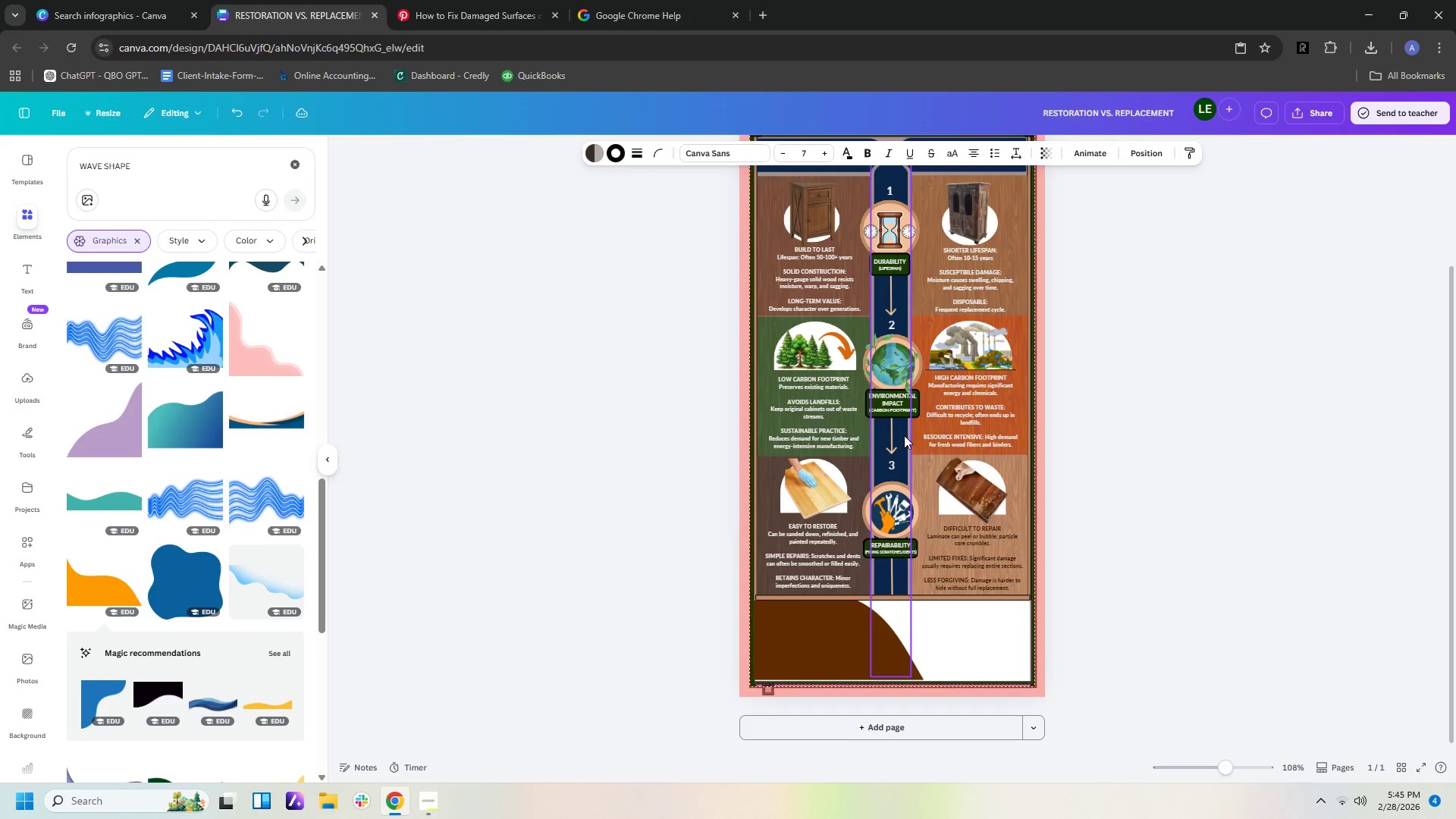 
key(ArrowLeft)
 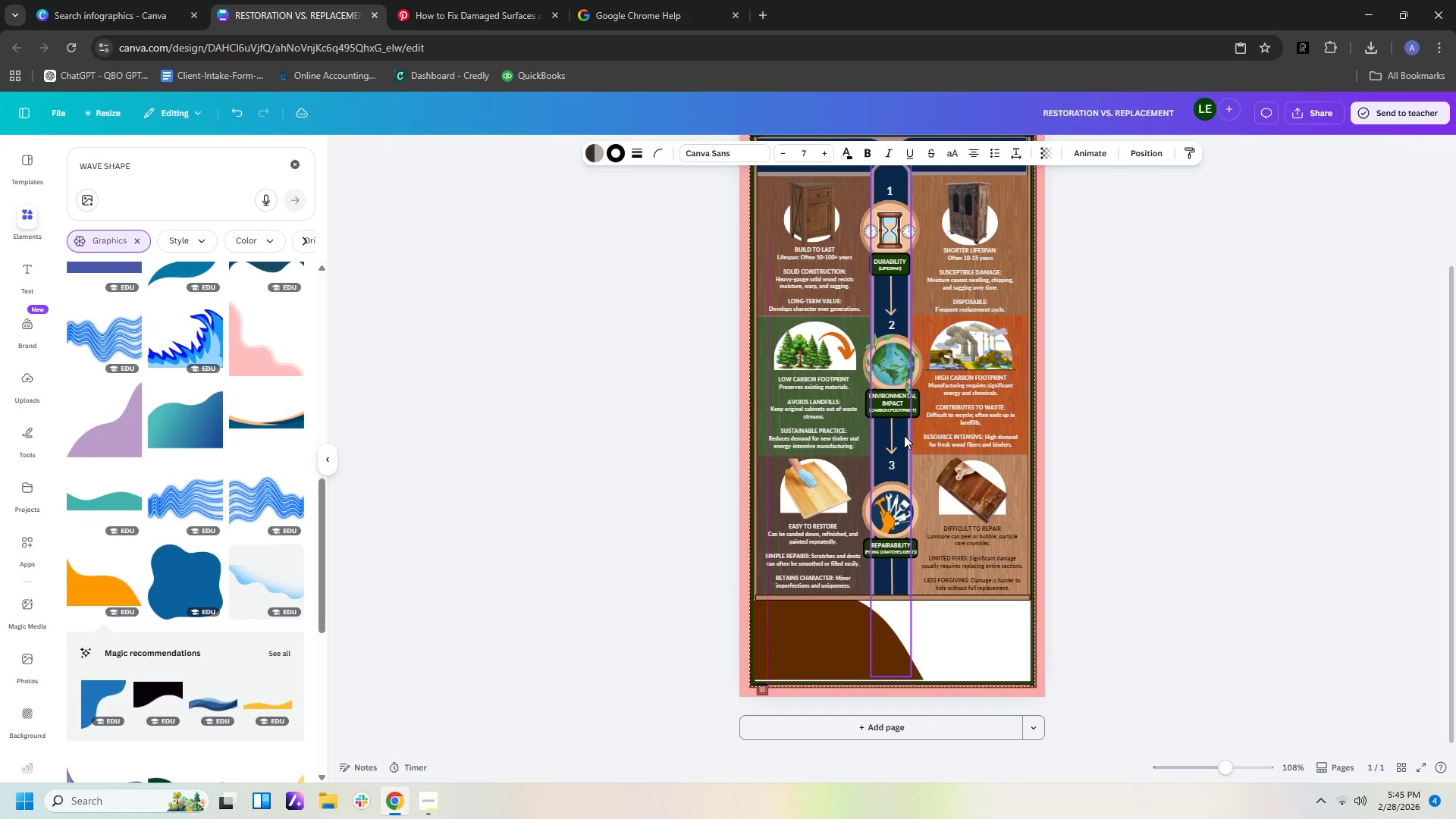 
key(ArrowLeft)
 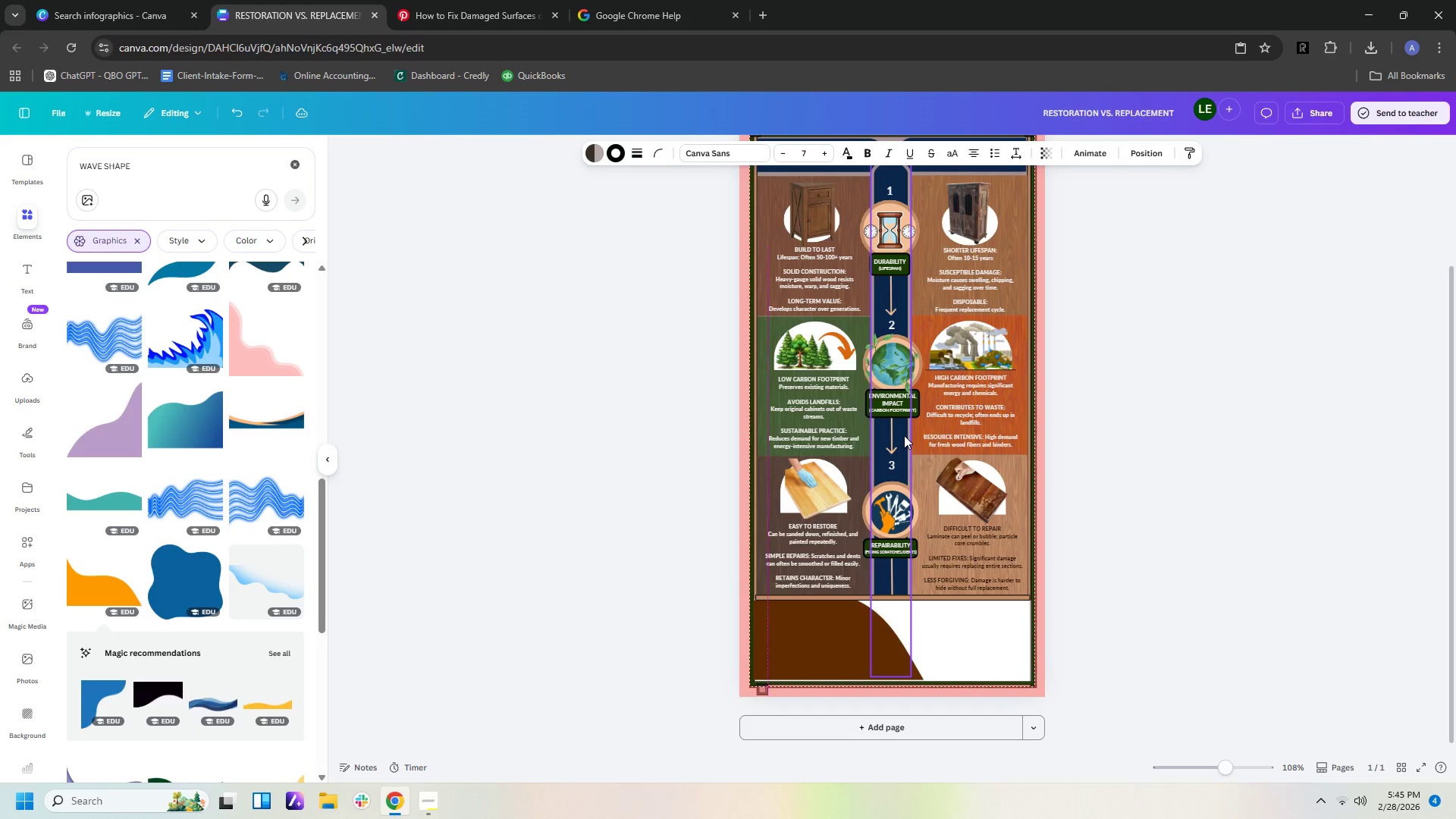 
key(ArrowLeft)
 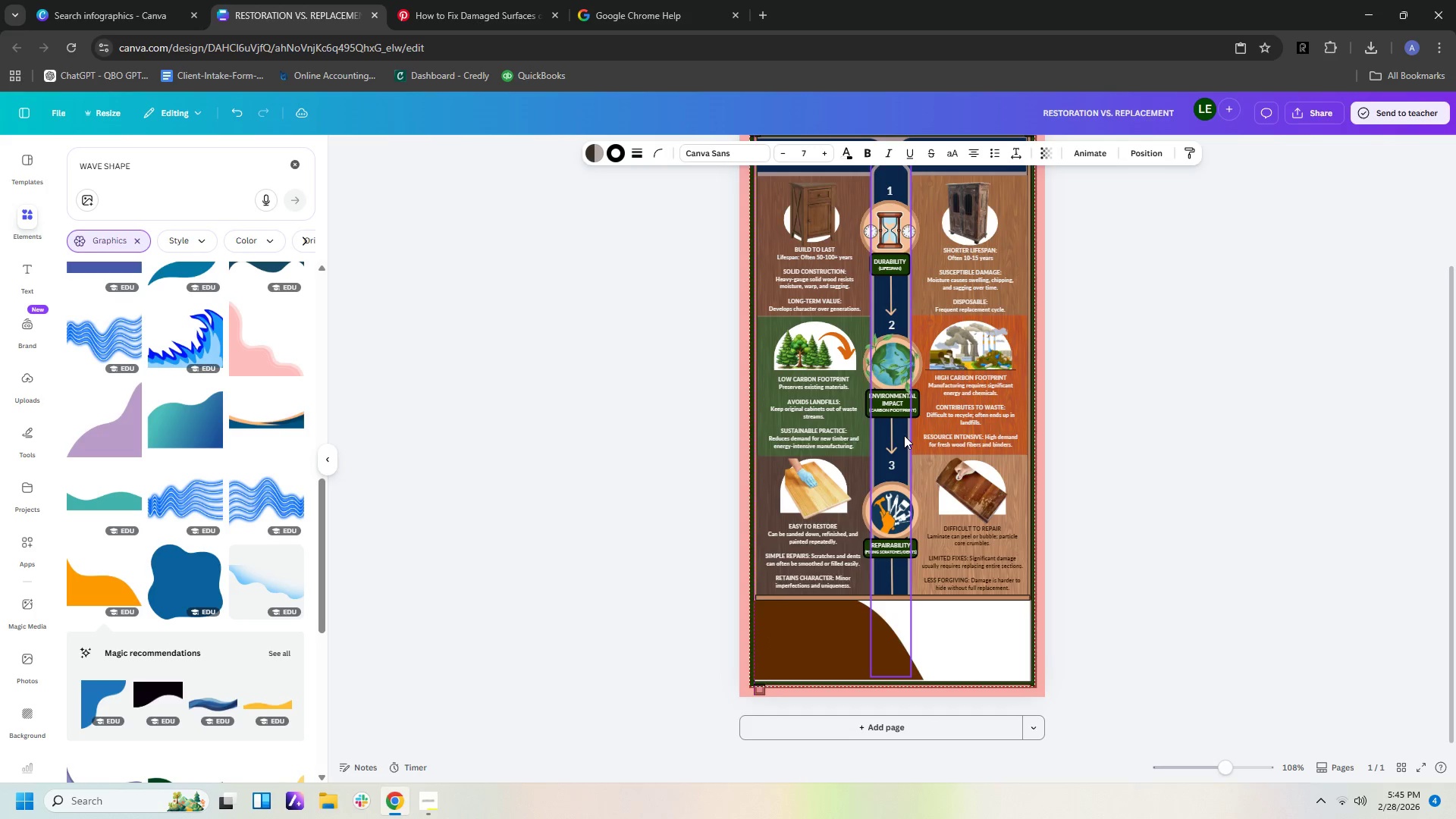 
key(ArrowLeft)
 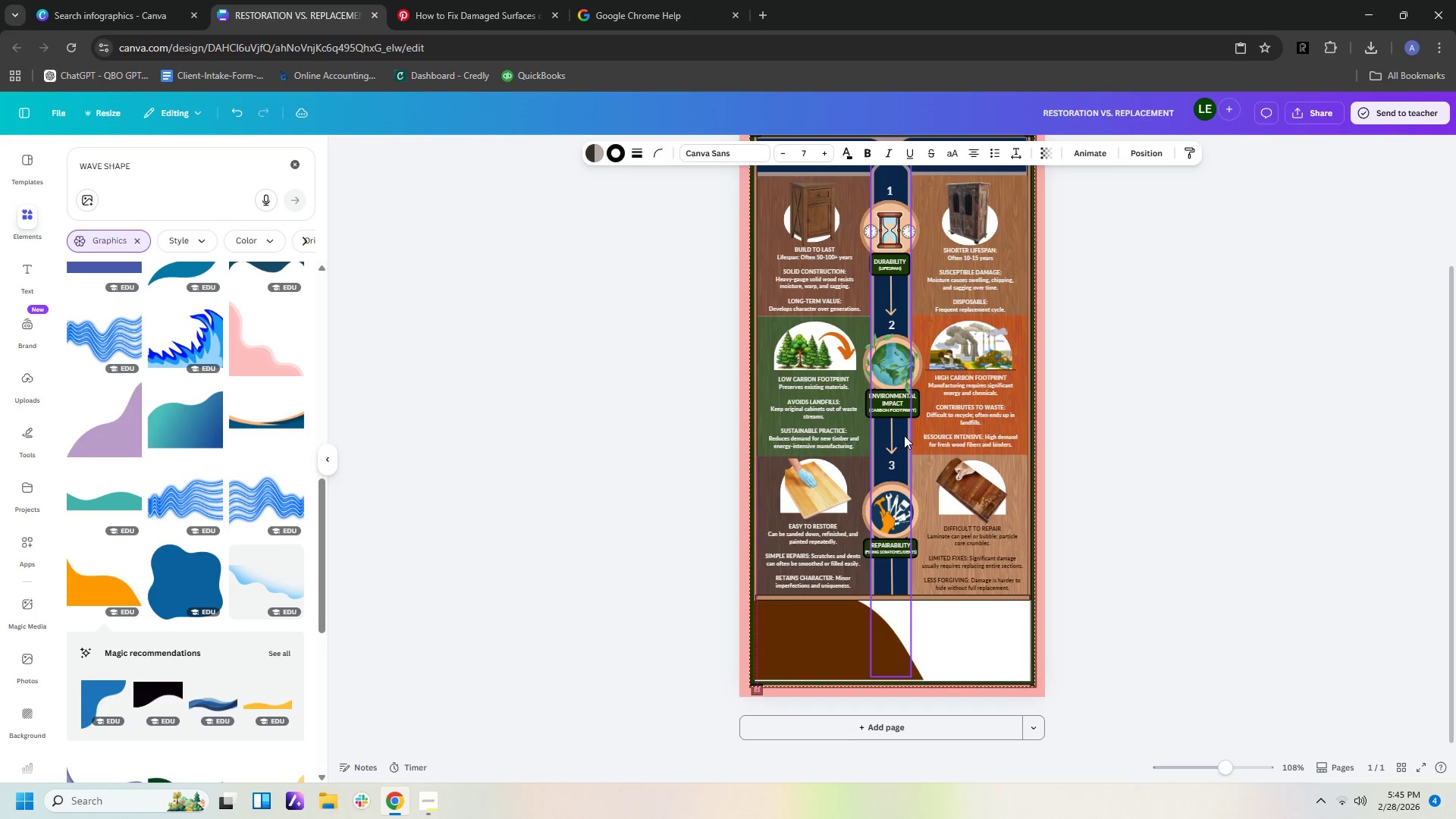 
key(ArrowLeft)
 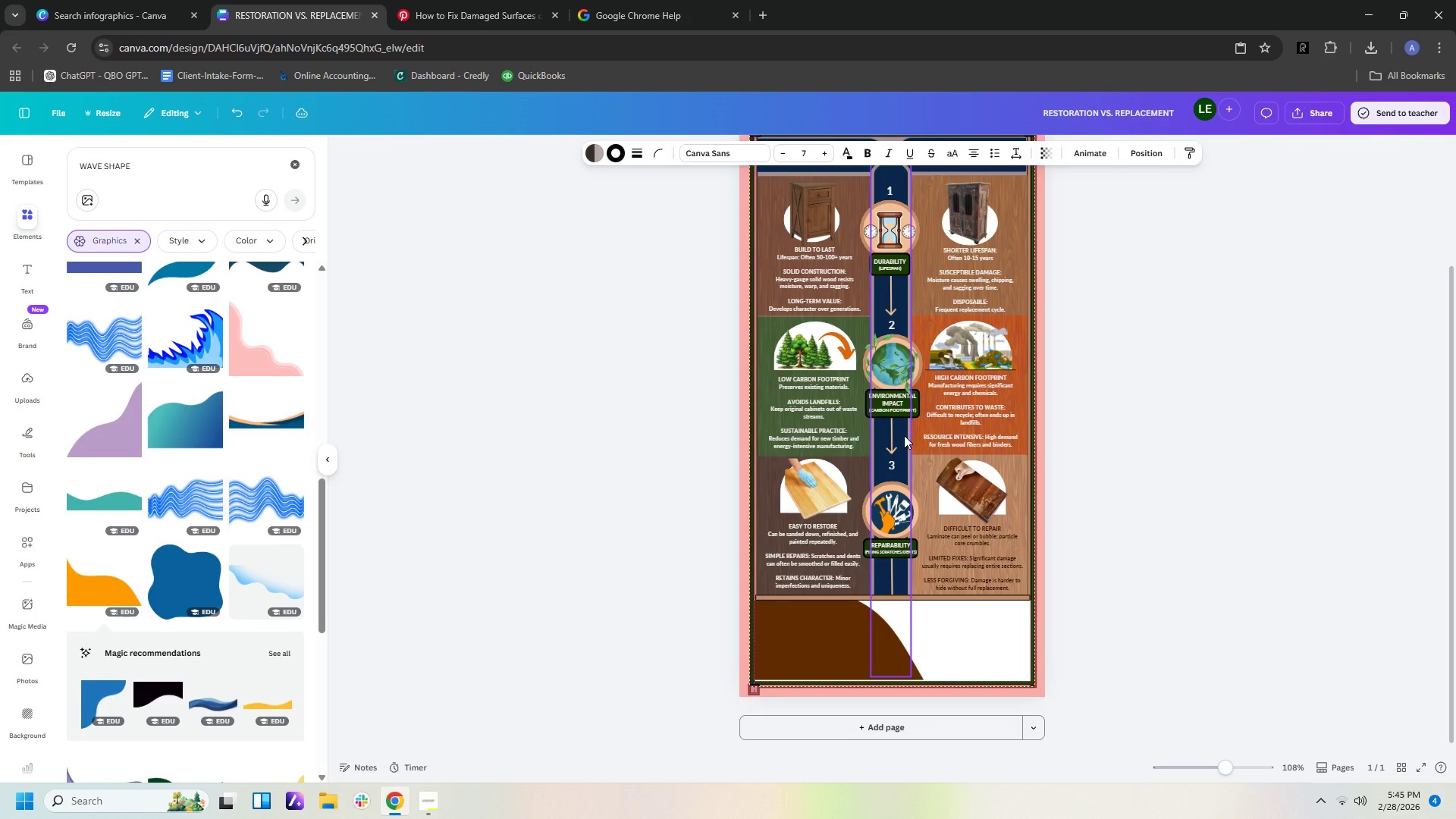 
key(ArrowUp)
 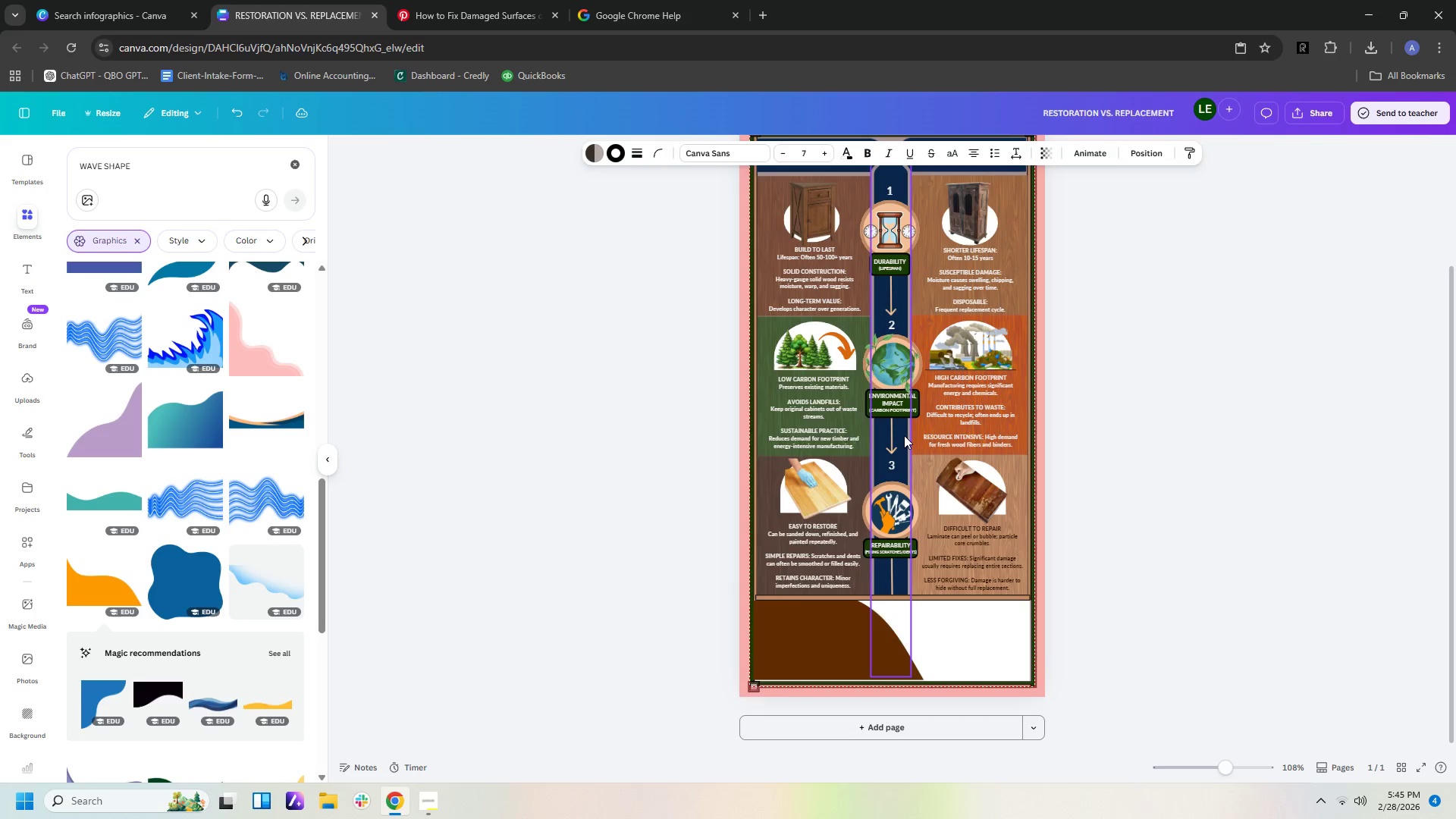 
key(ArrowUp)
 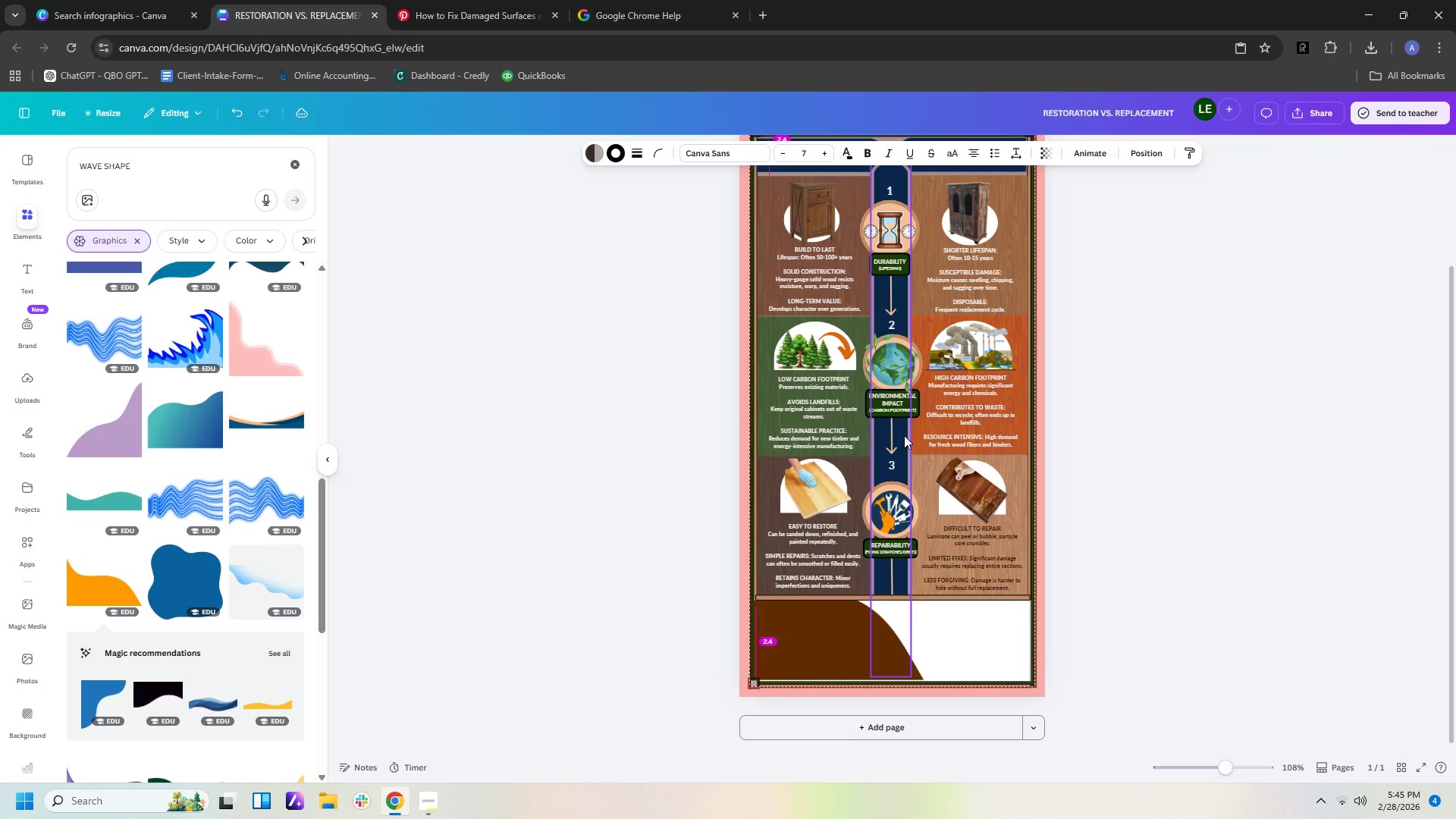 
key(ArrowUp)
 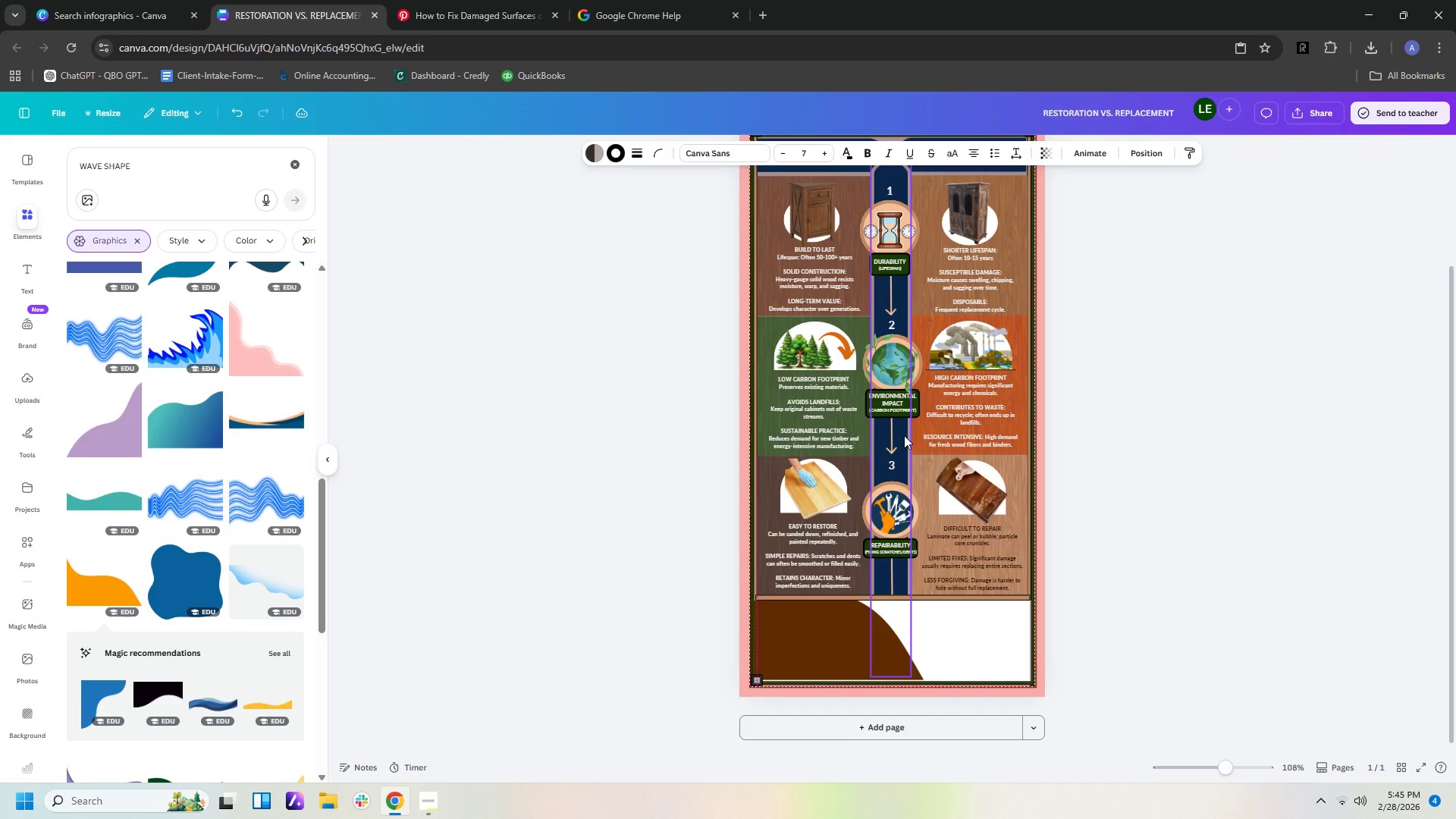 
key(ArrowRight)
 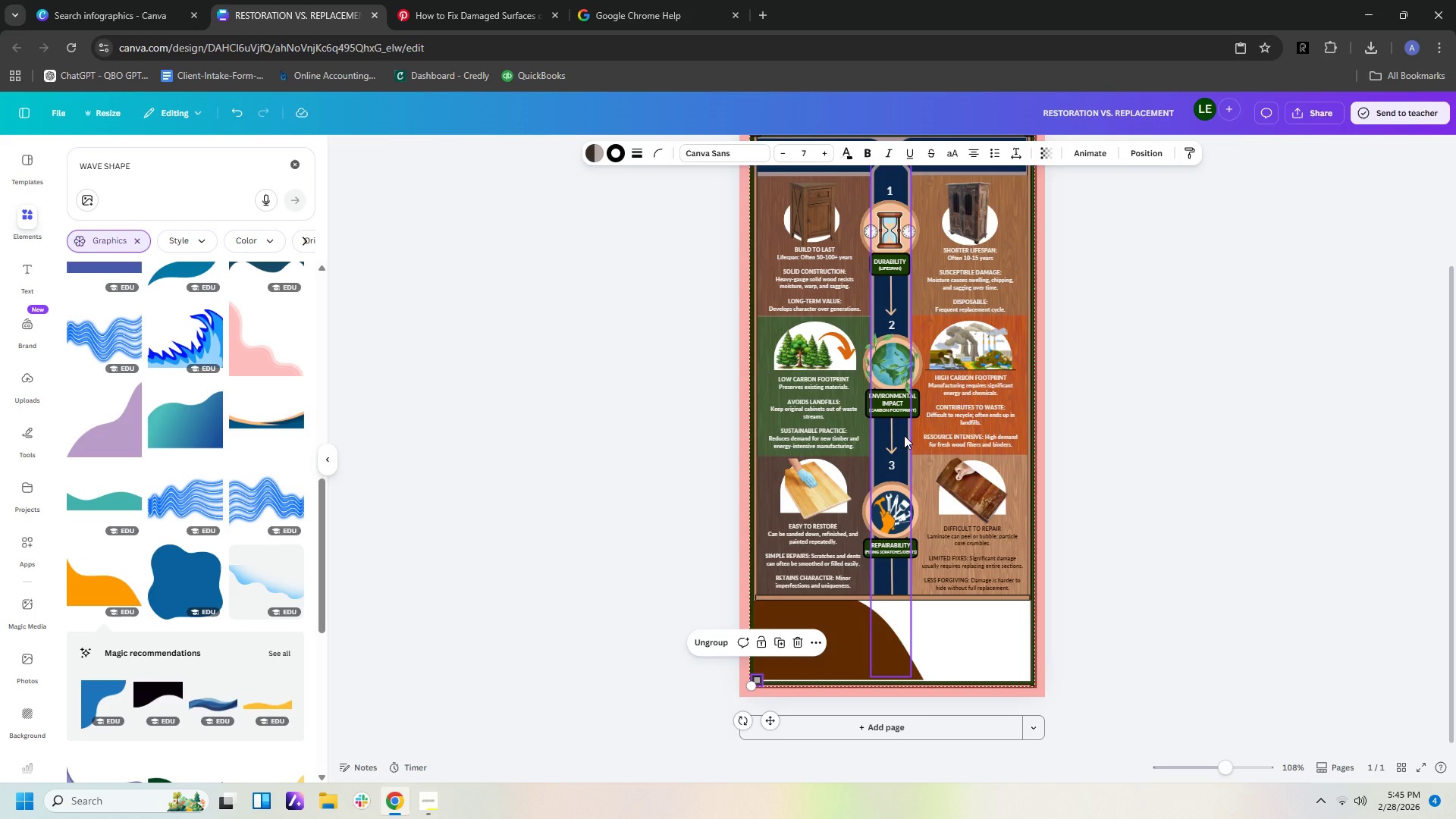 
key(Control+C)
 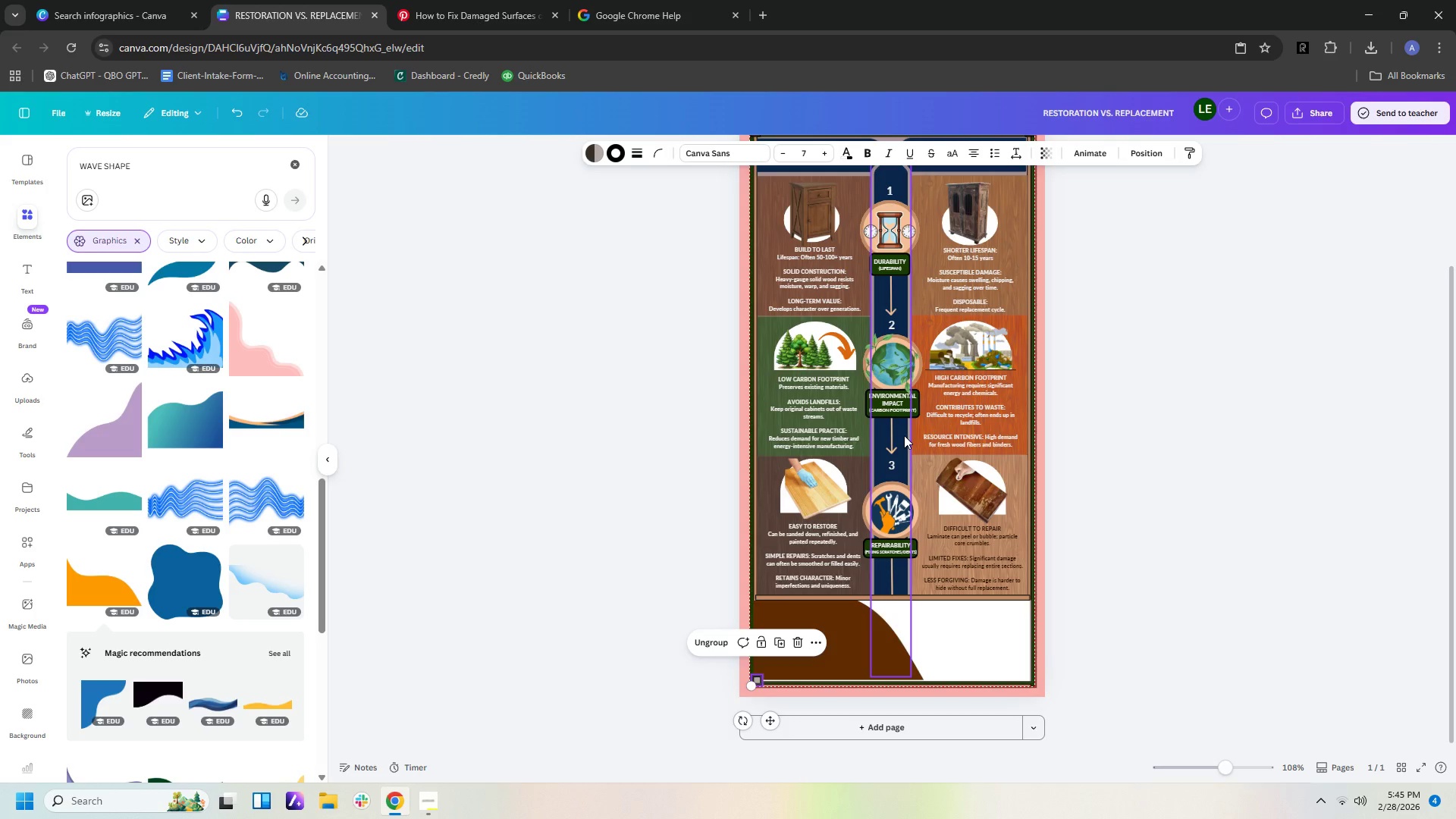 
key(Control+V)
 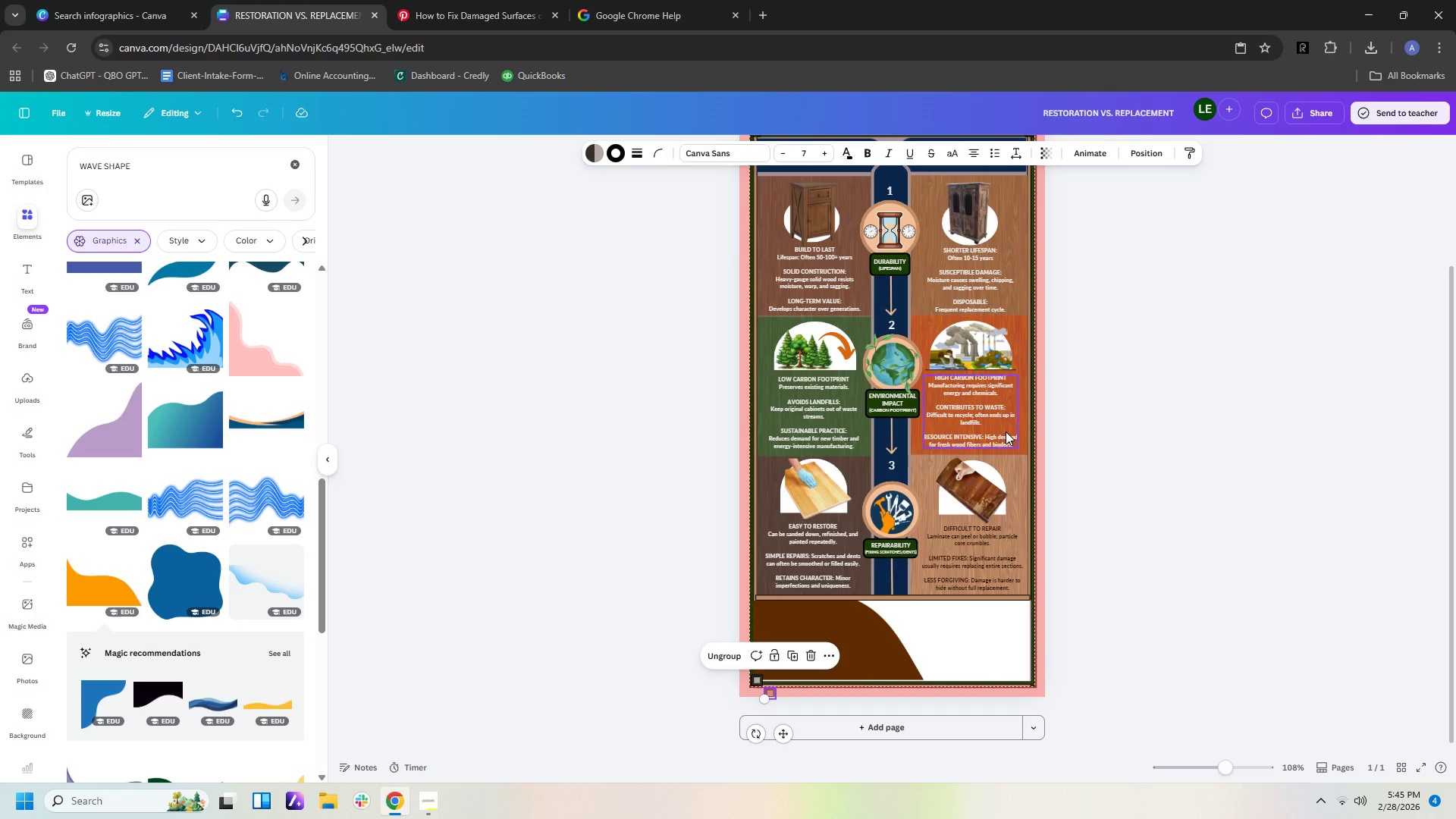 
hold_key(key=ArrowRight, duration=1.52)
 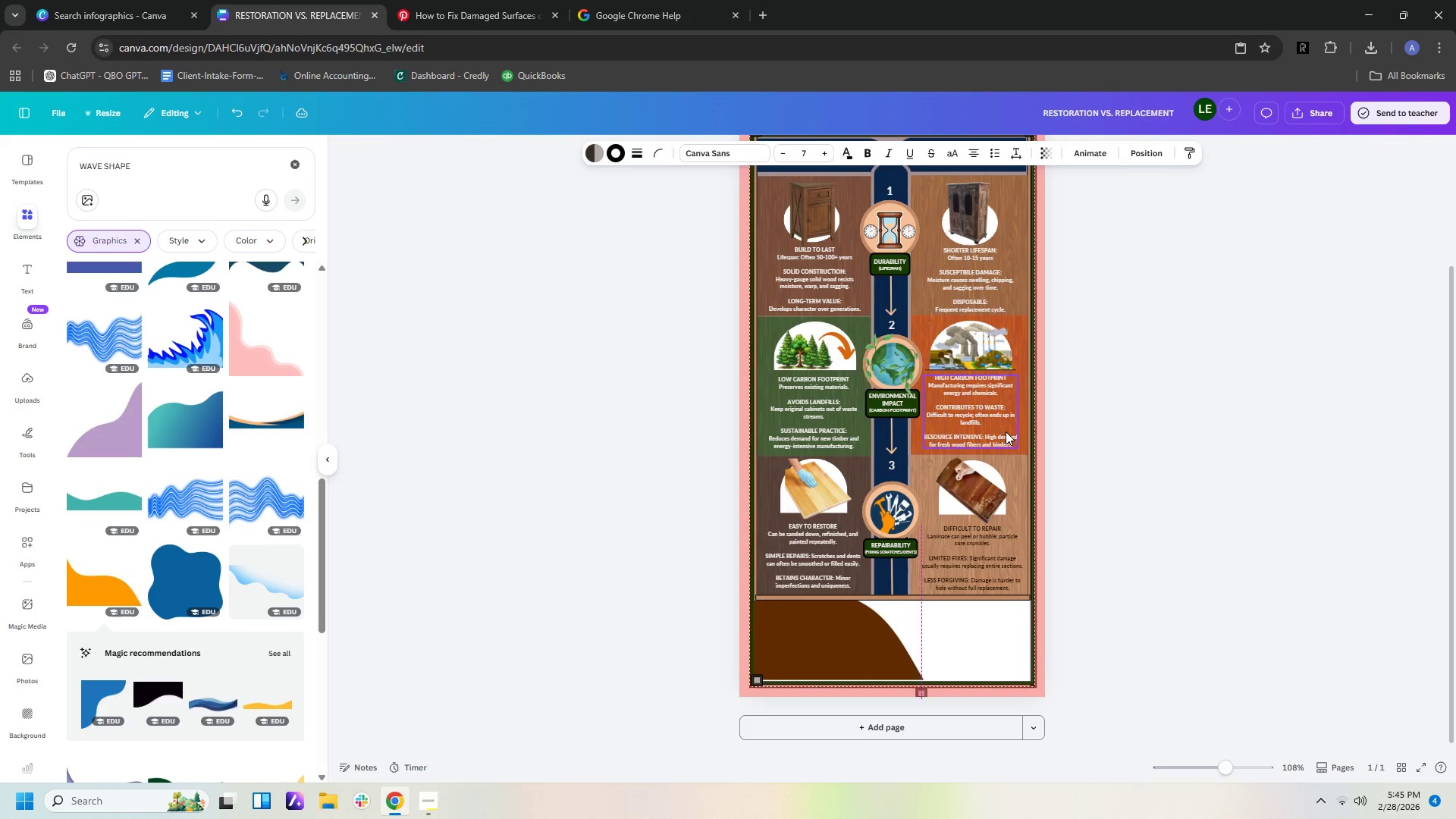 
hold_key(key=ArrowRight, duration=1.51)
 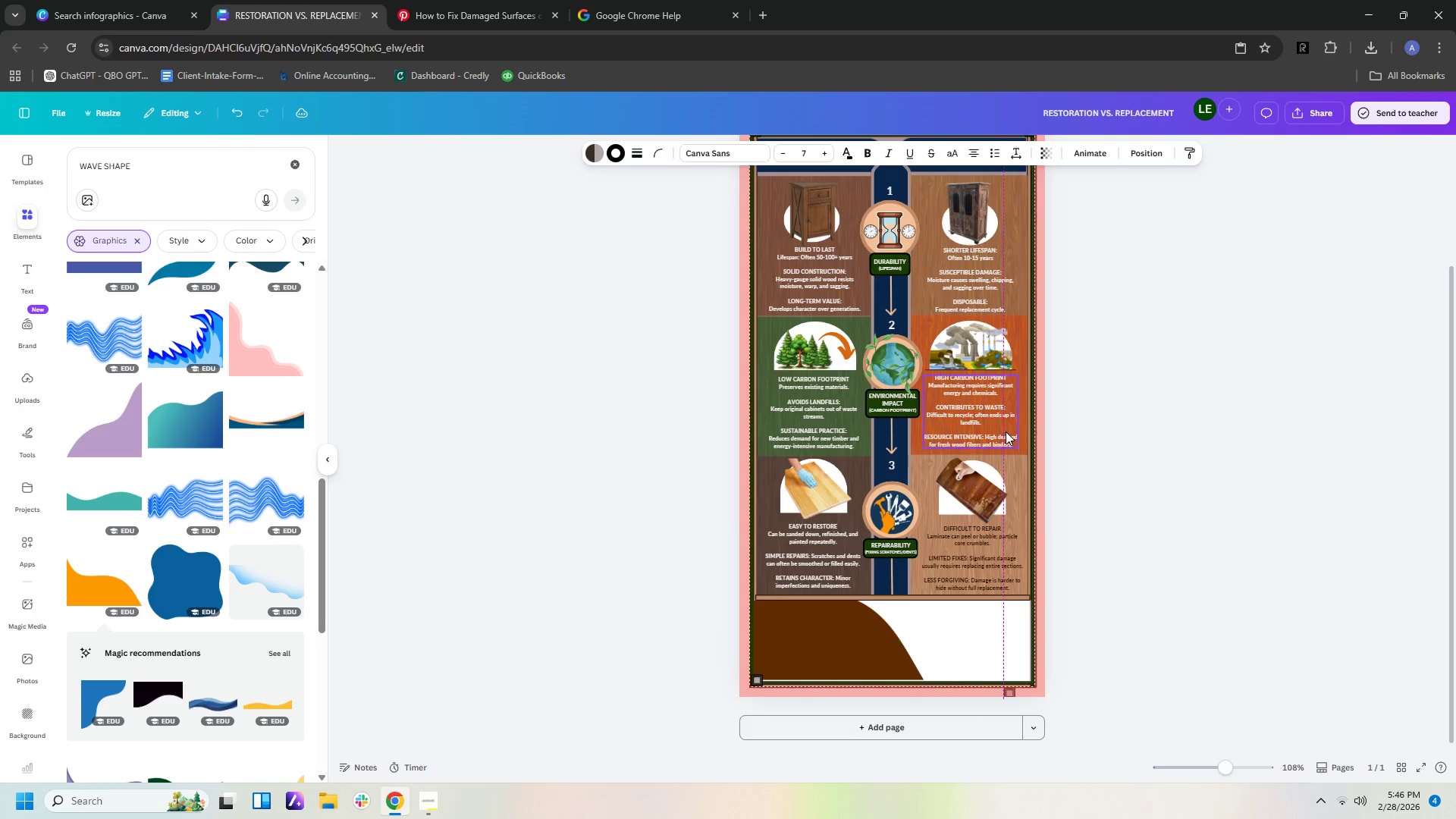 
key(ArrowRight)
 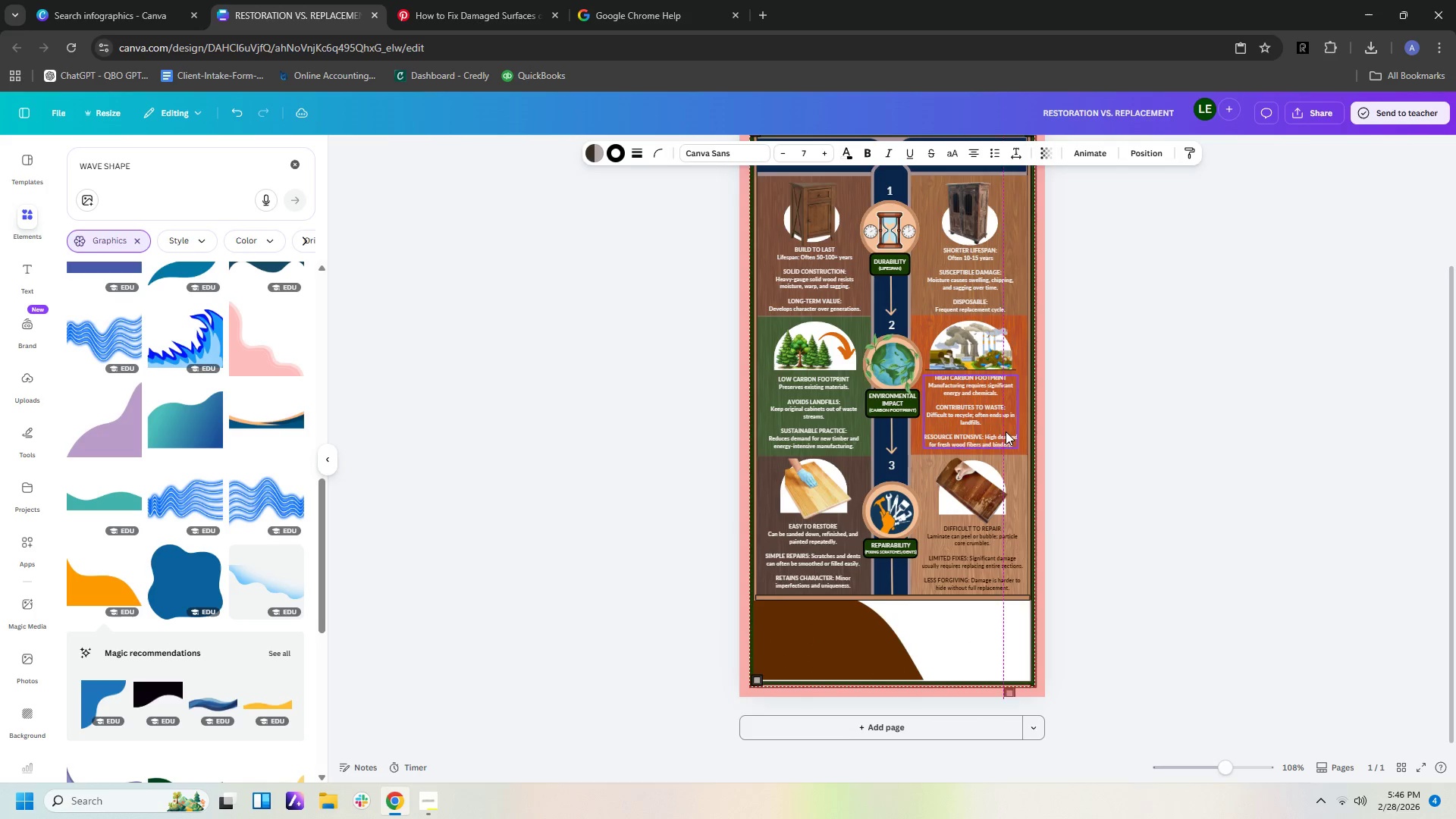 
key(ArrowRight)
 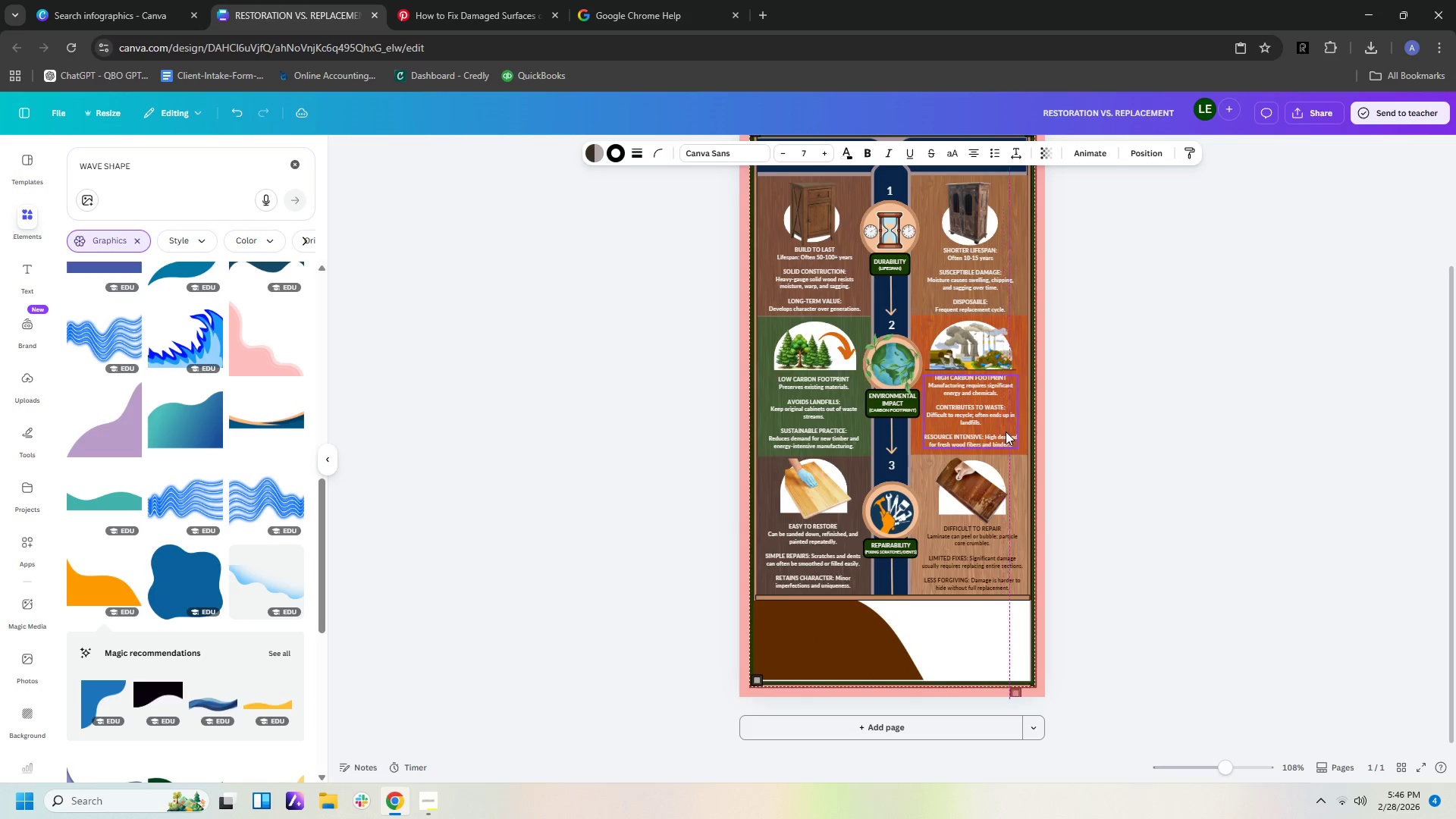 
key(ArrowRight)
 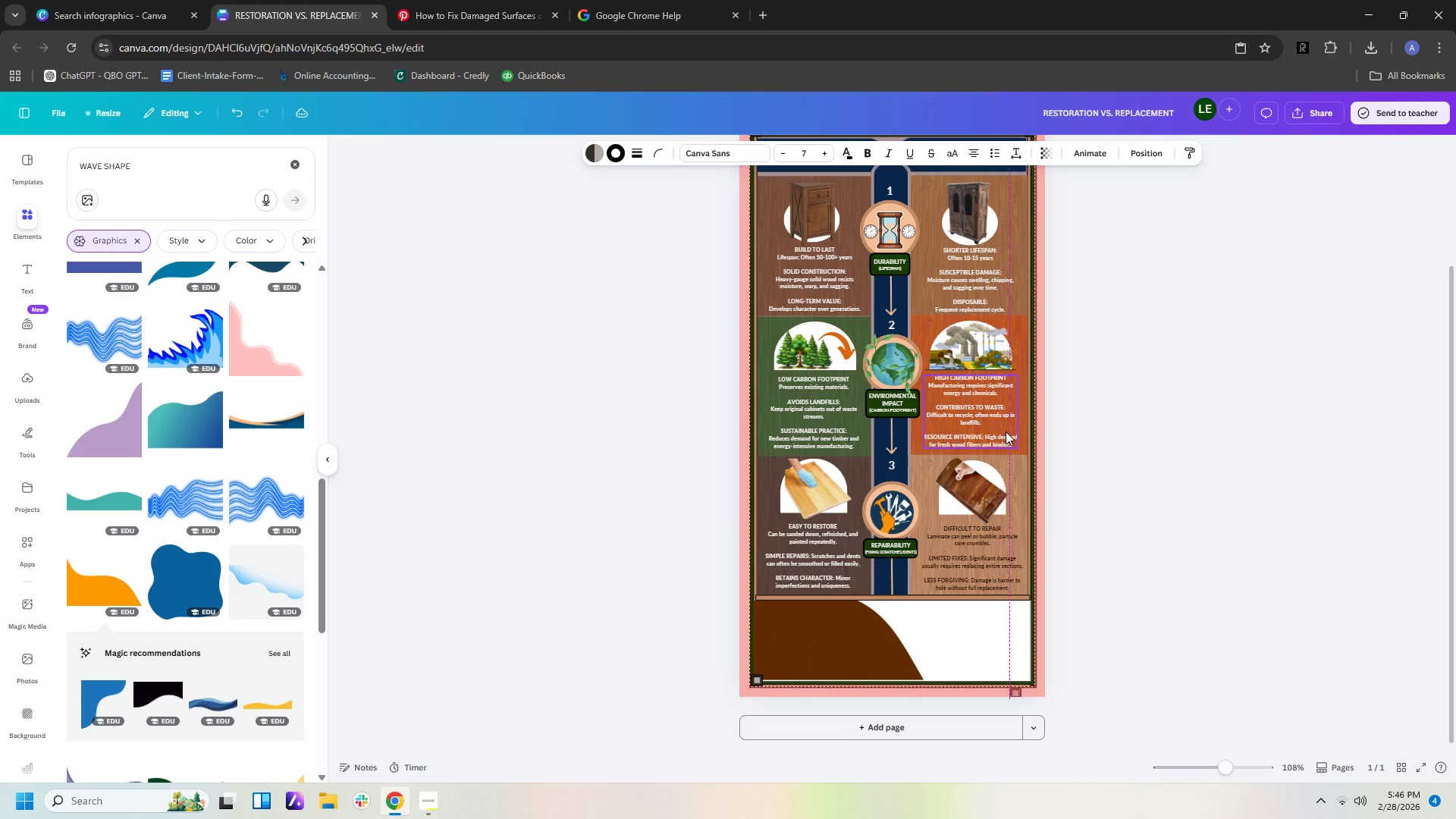 
key(ArrowRight)
 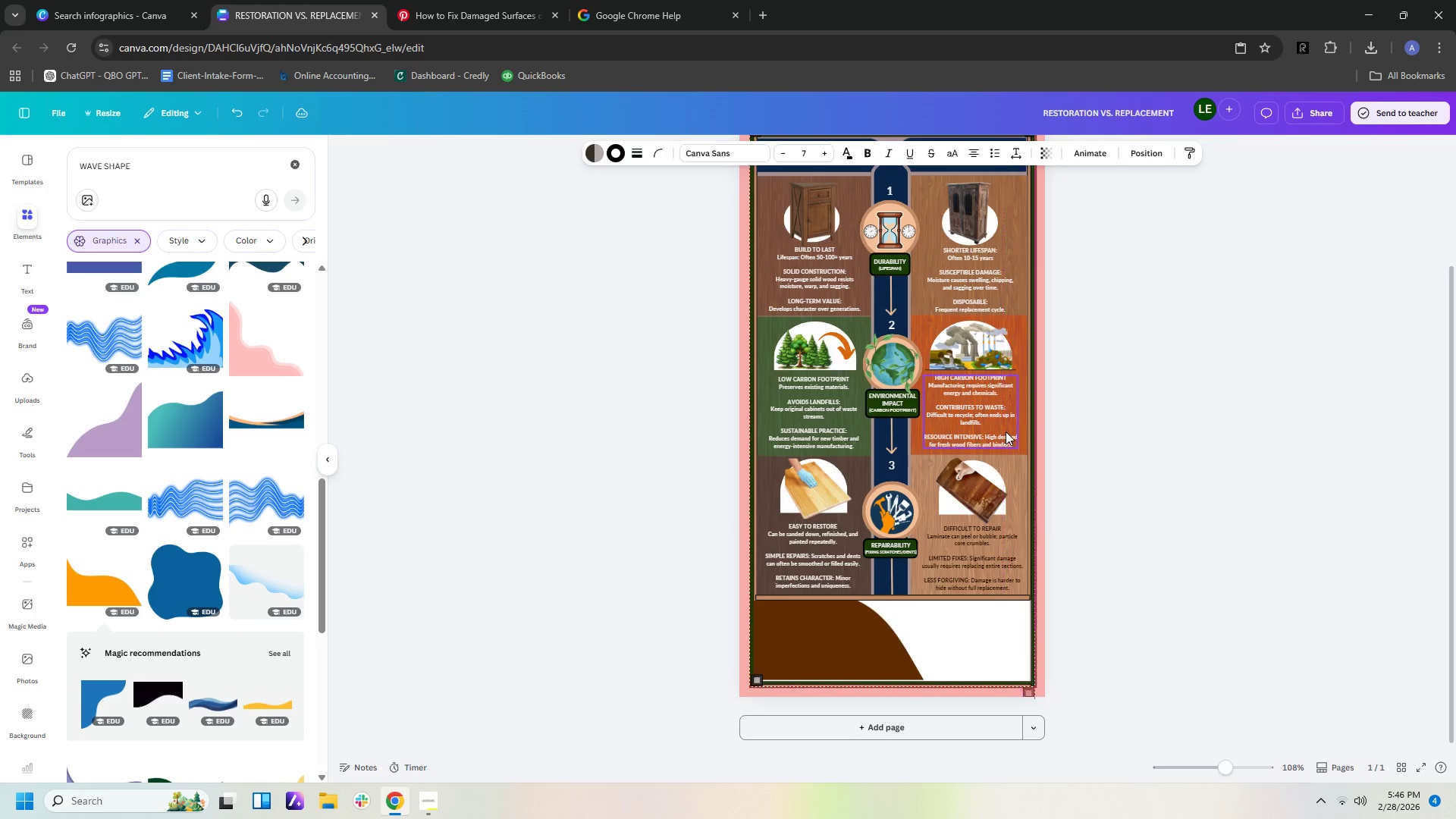 
key(ArrowRight)
 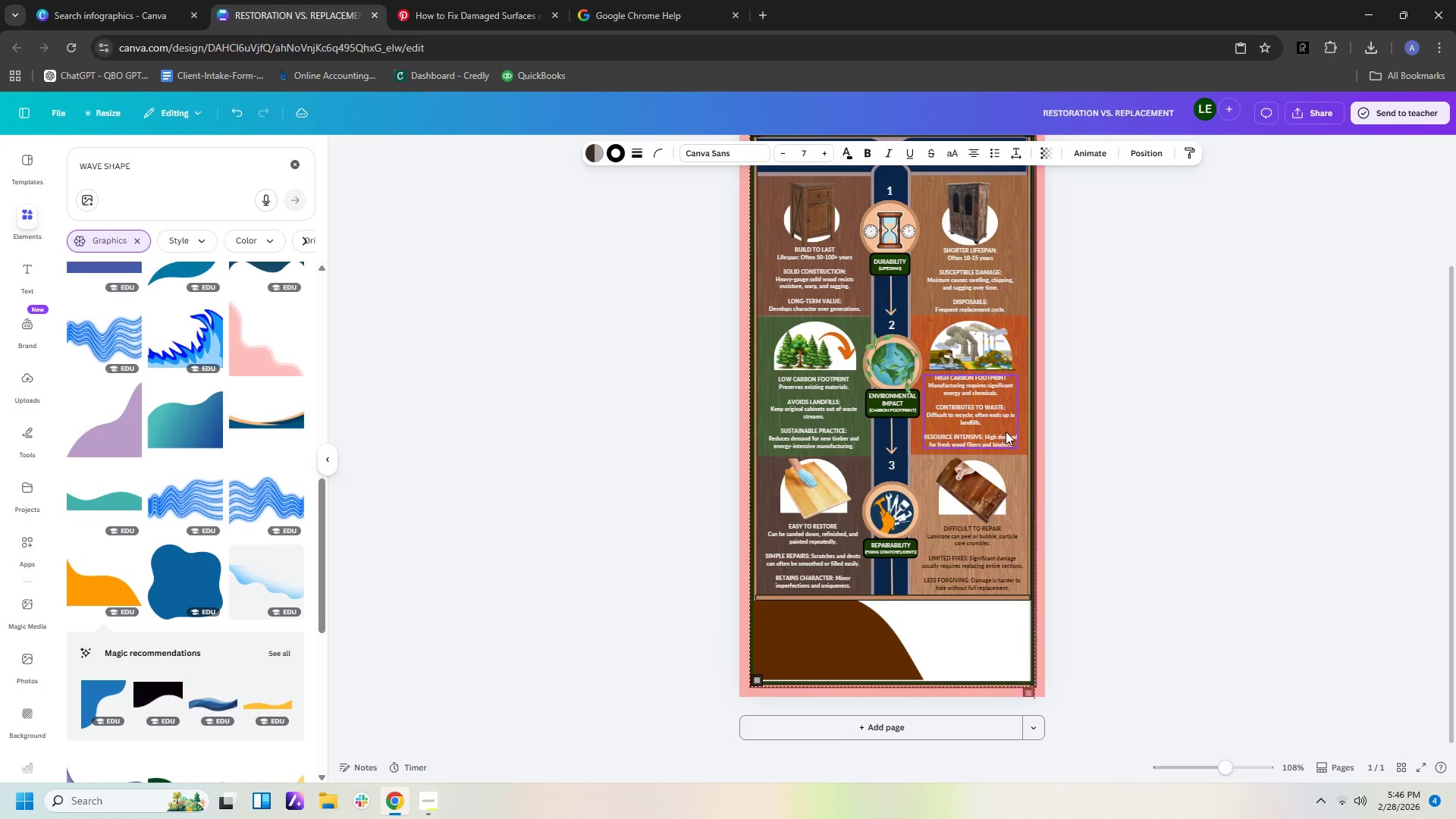 
key(ArrowRight)
 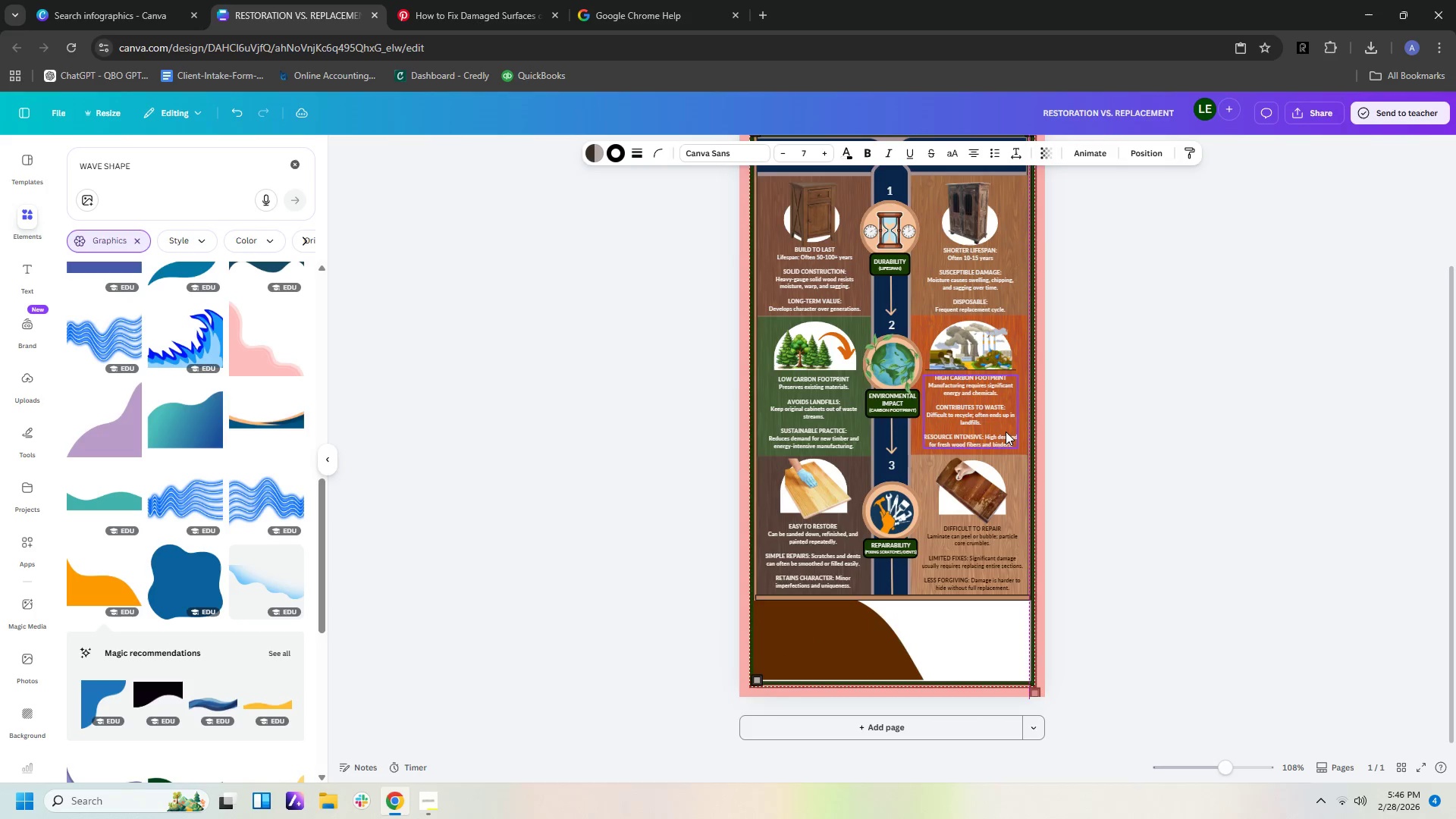 
key(ArrowRight)
 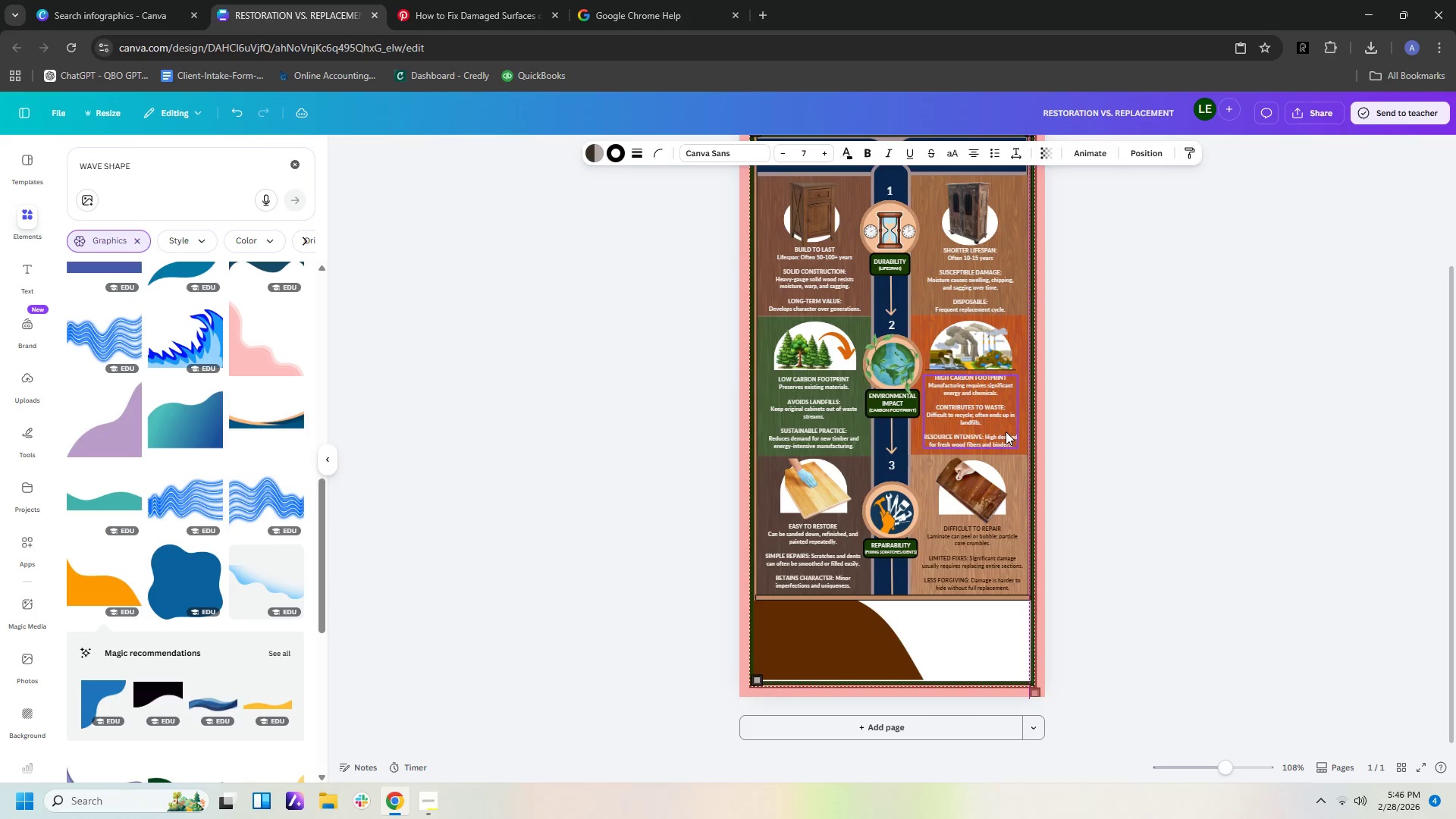 
key(ArrowUp)
 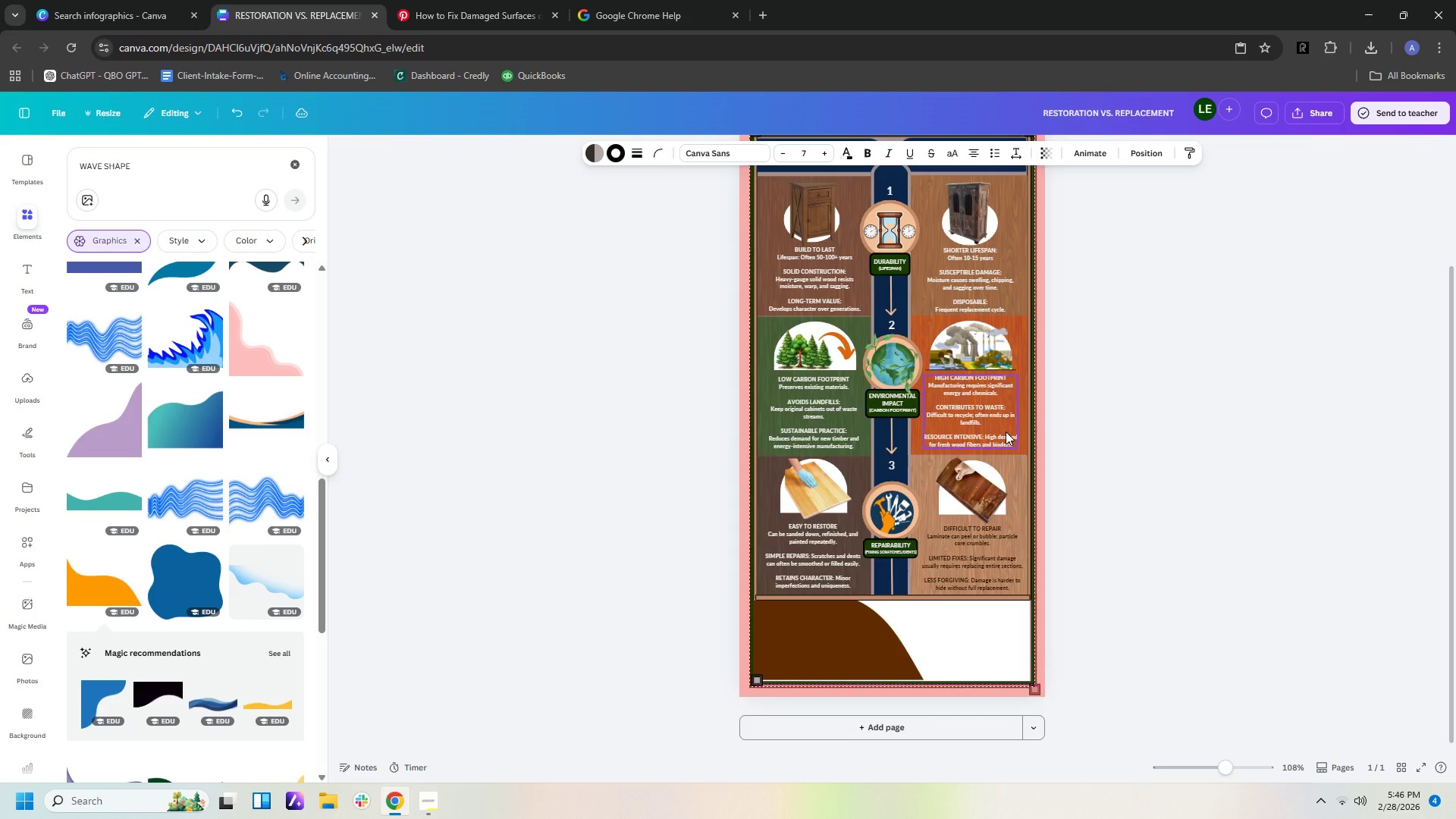 
key(ArrowUp)
 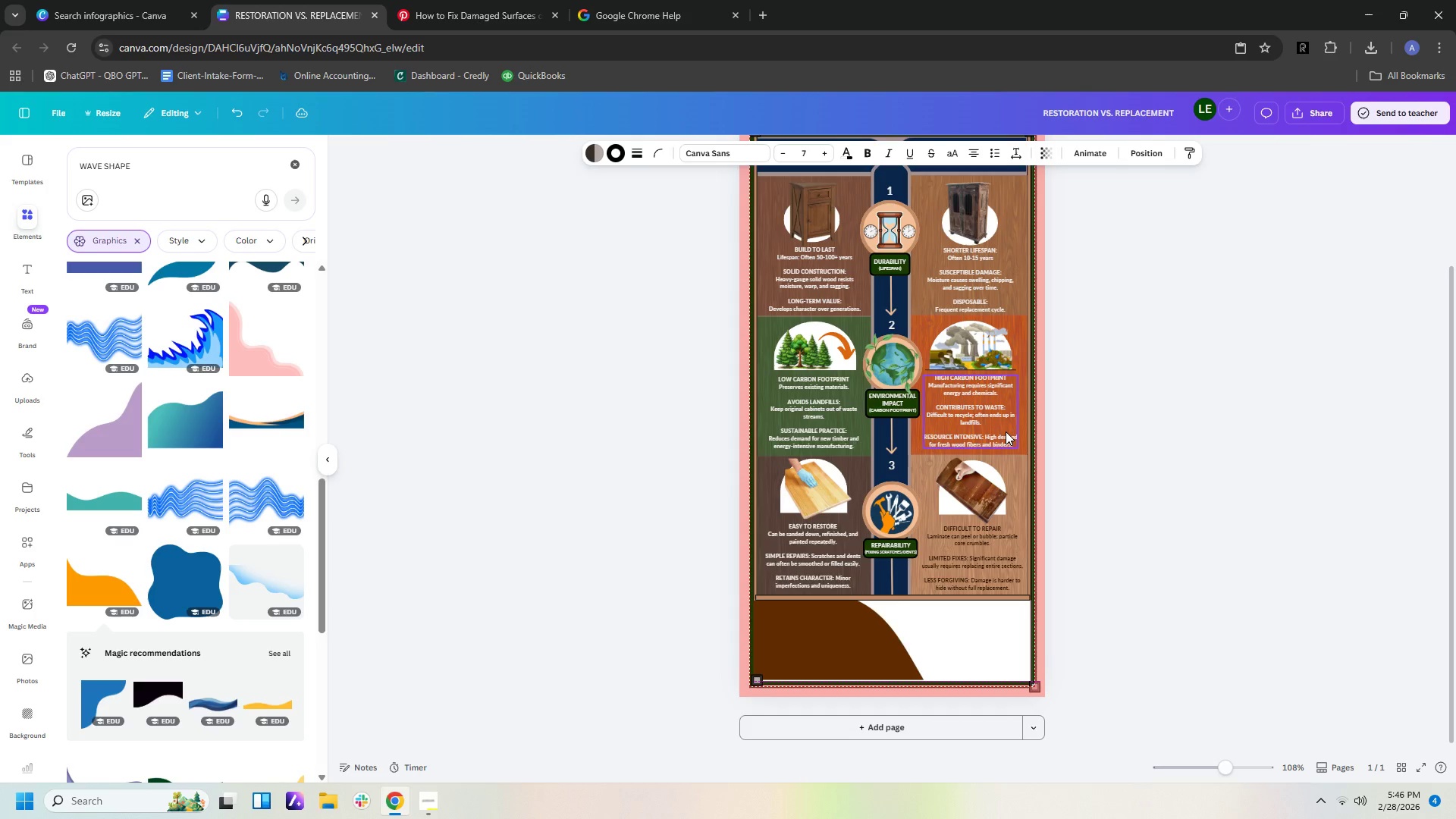 
key(ArrowUp)
 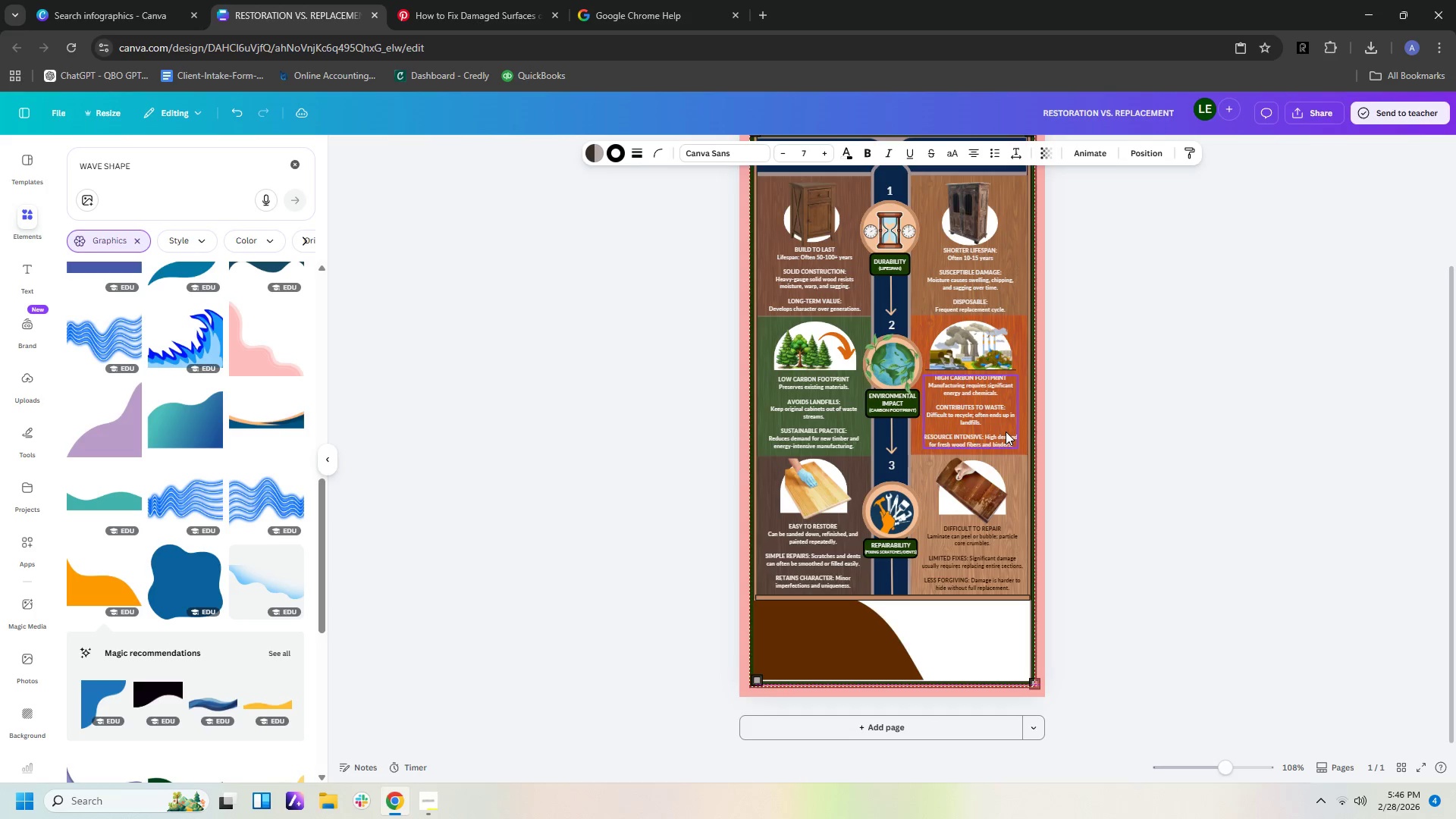 
key(ArrowLeft)
 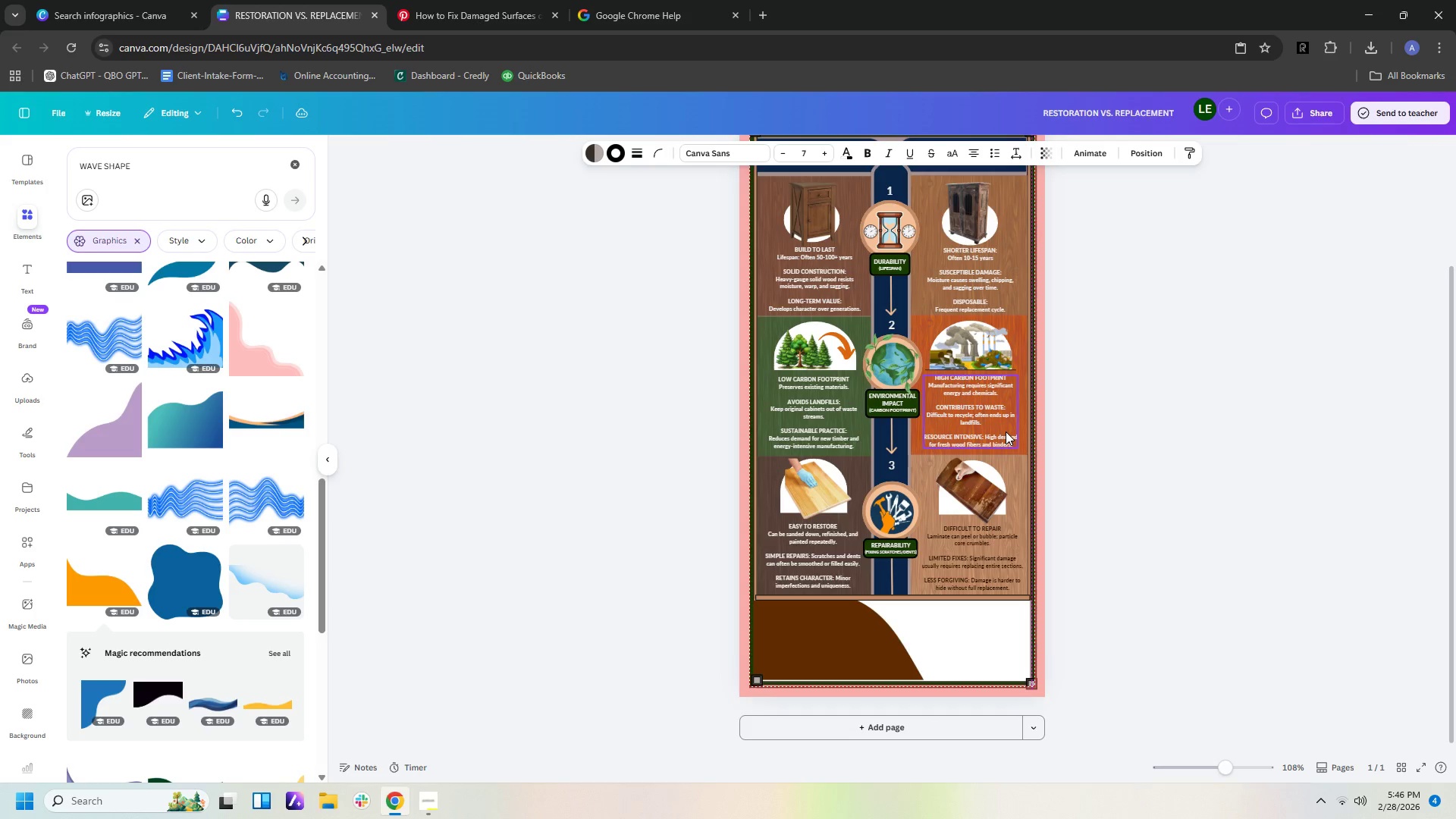 
key(ArrowLeft)
 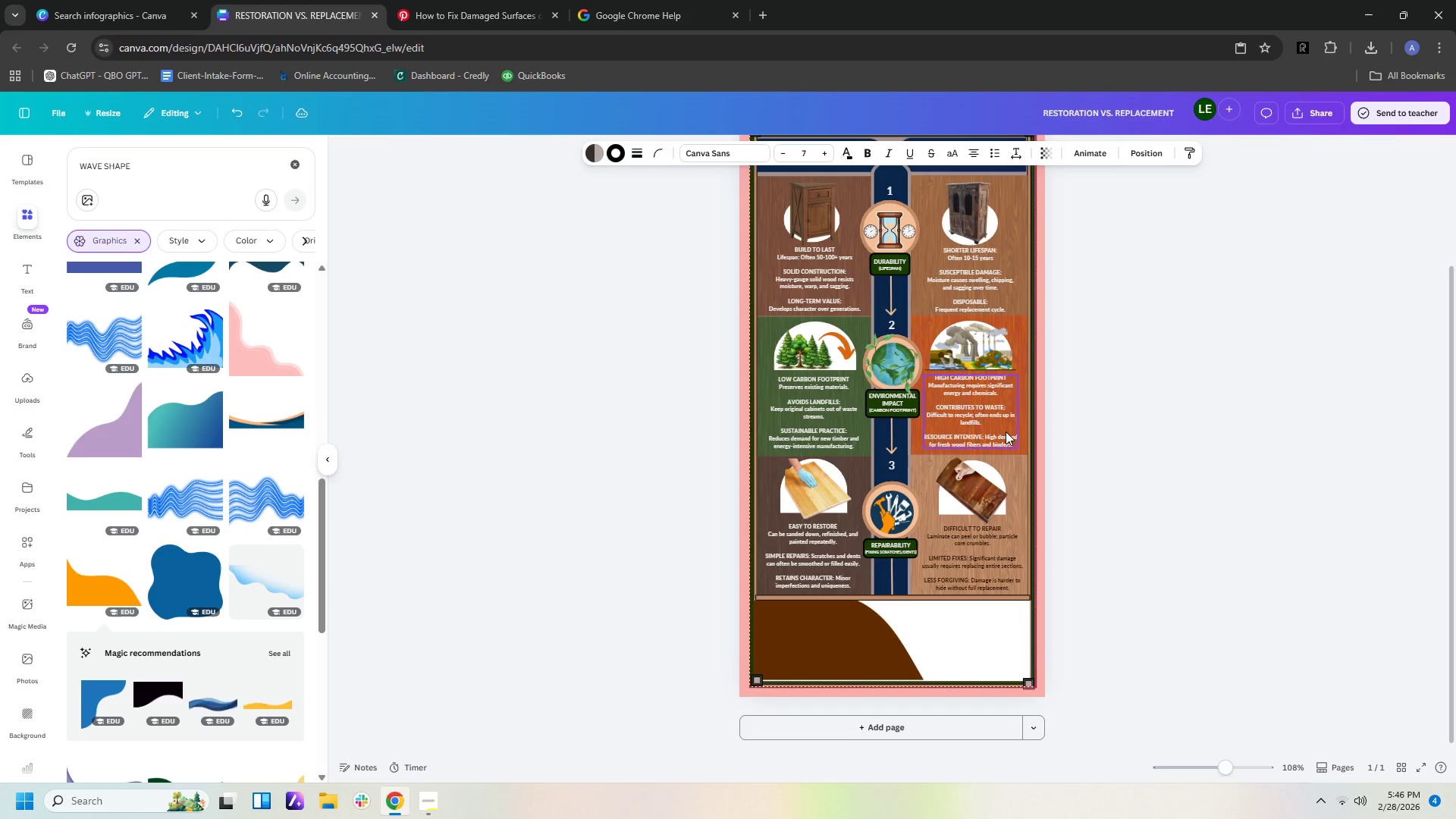 
key(ArrowUp)
 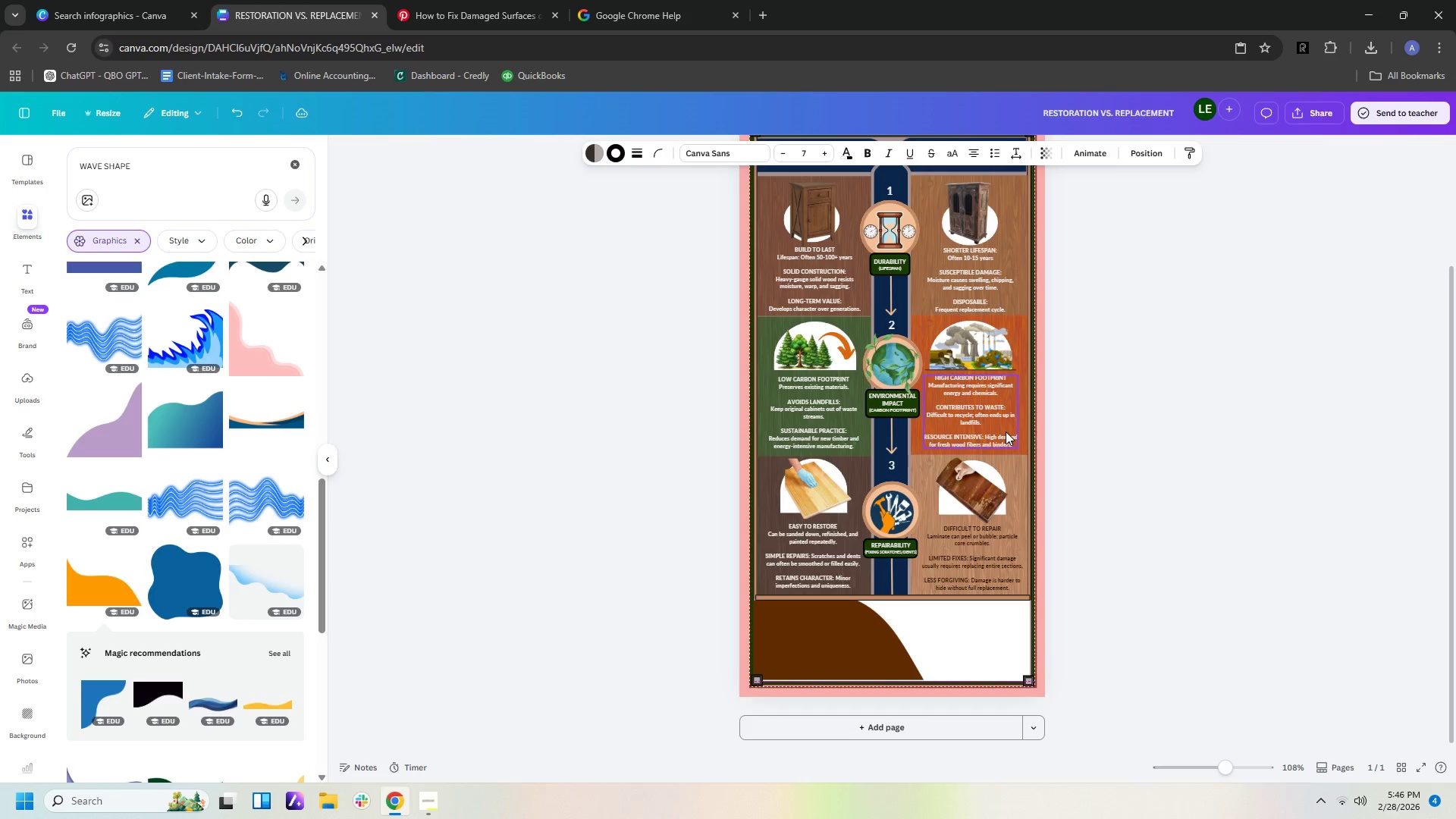 
key(ArrowRight)
 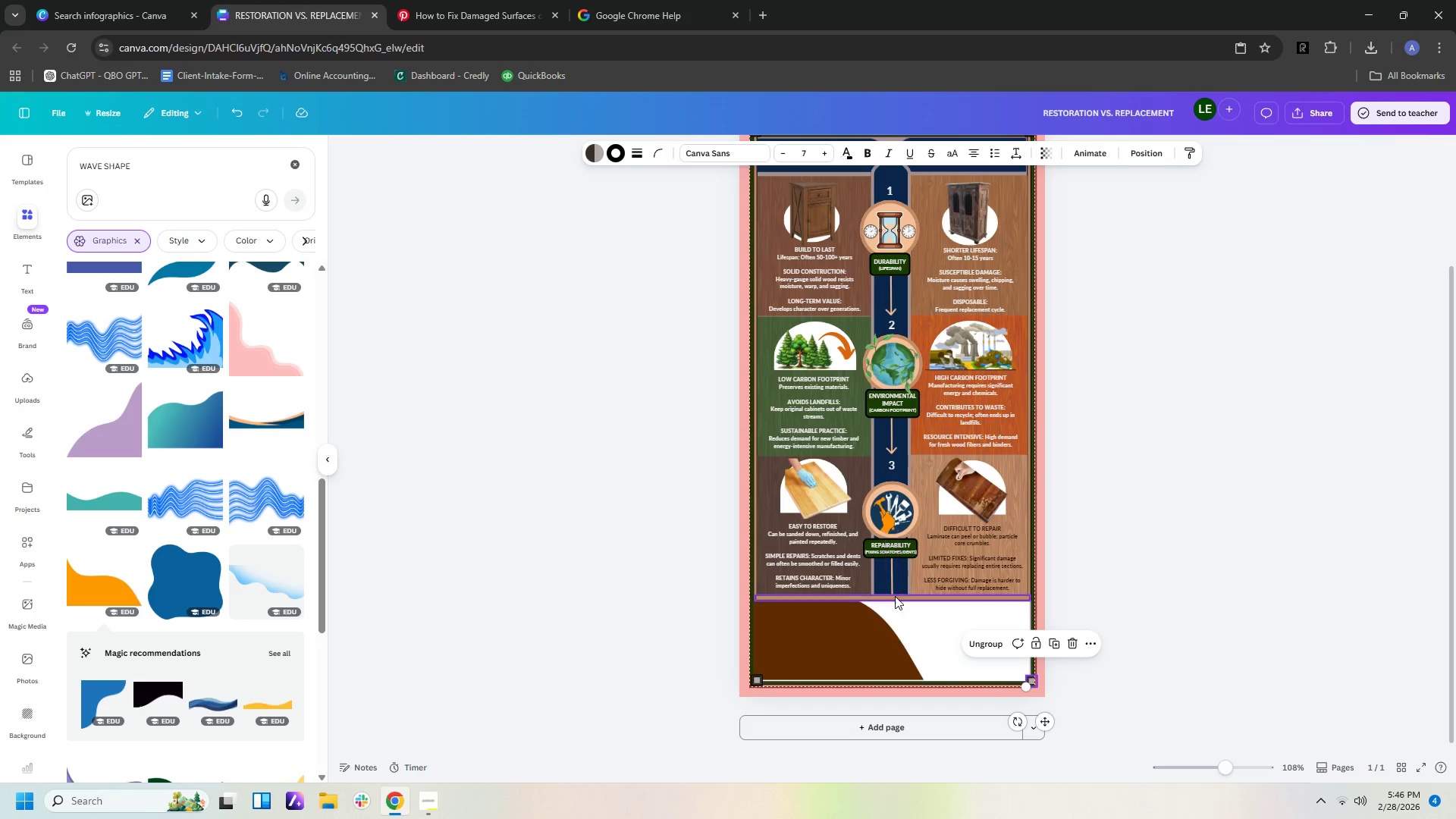 
left_click([1185, 614])
 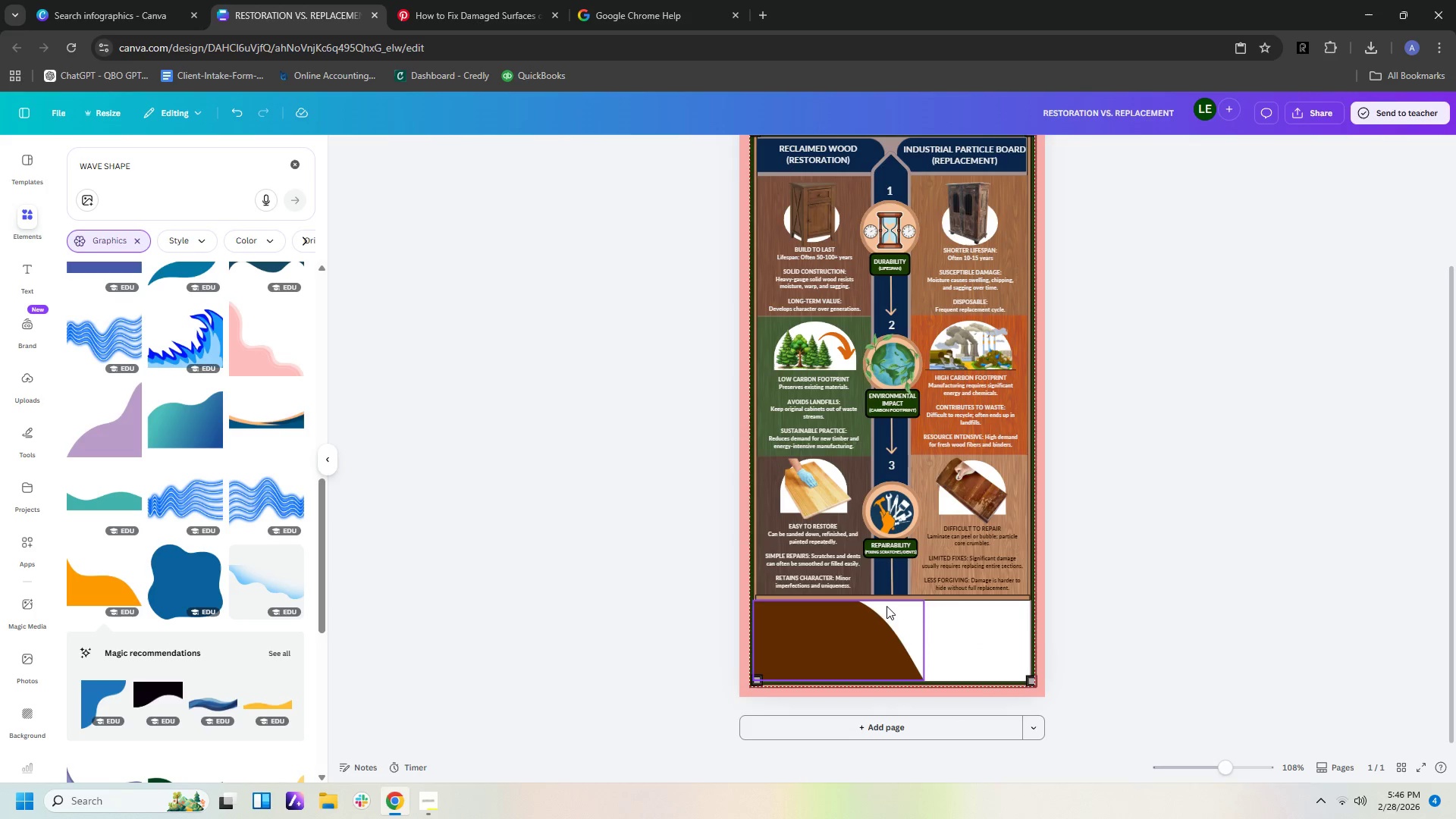 
left_click([889, 598])
 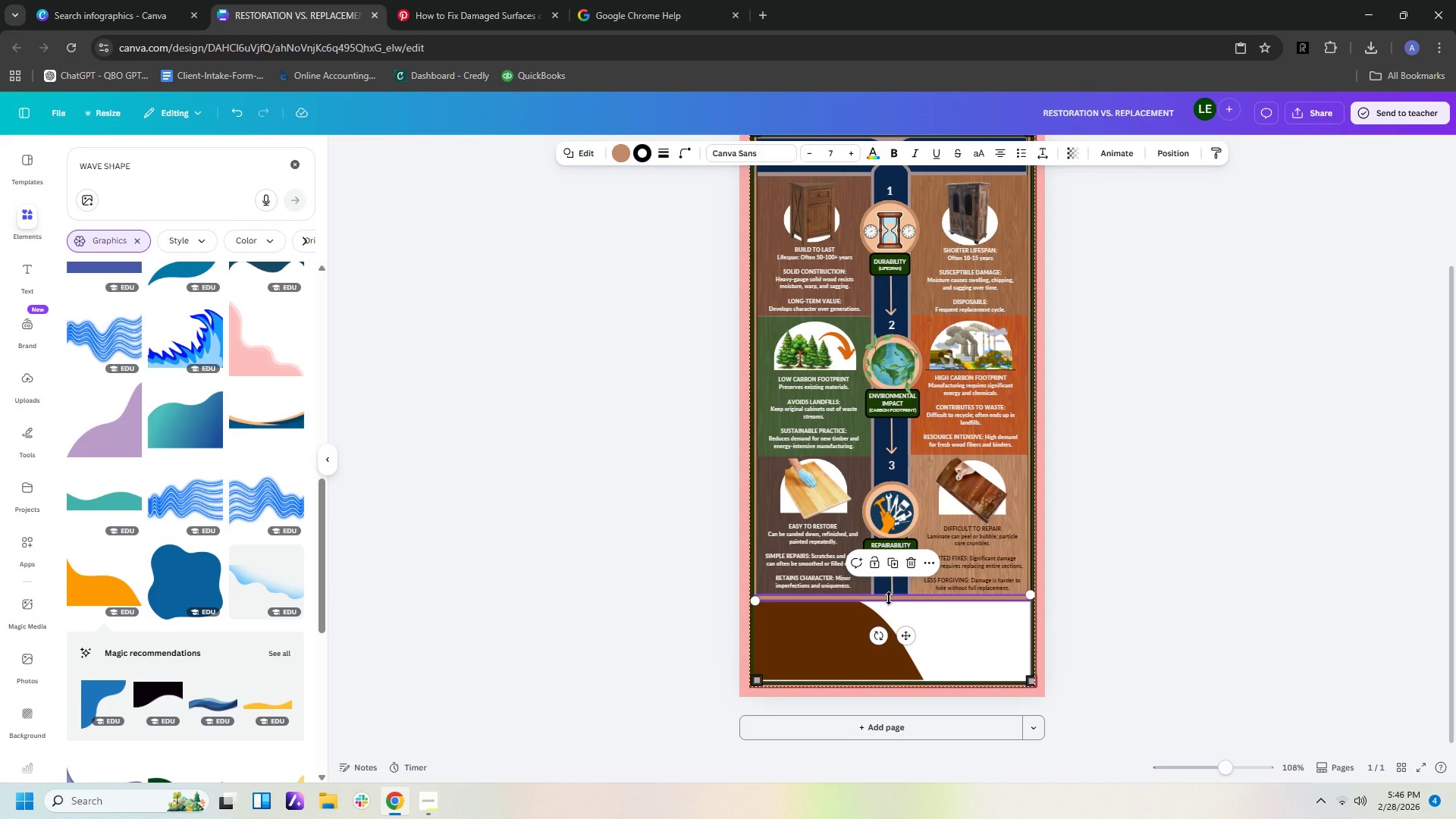 
key(Control+C)
 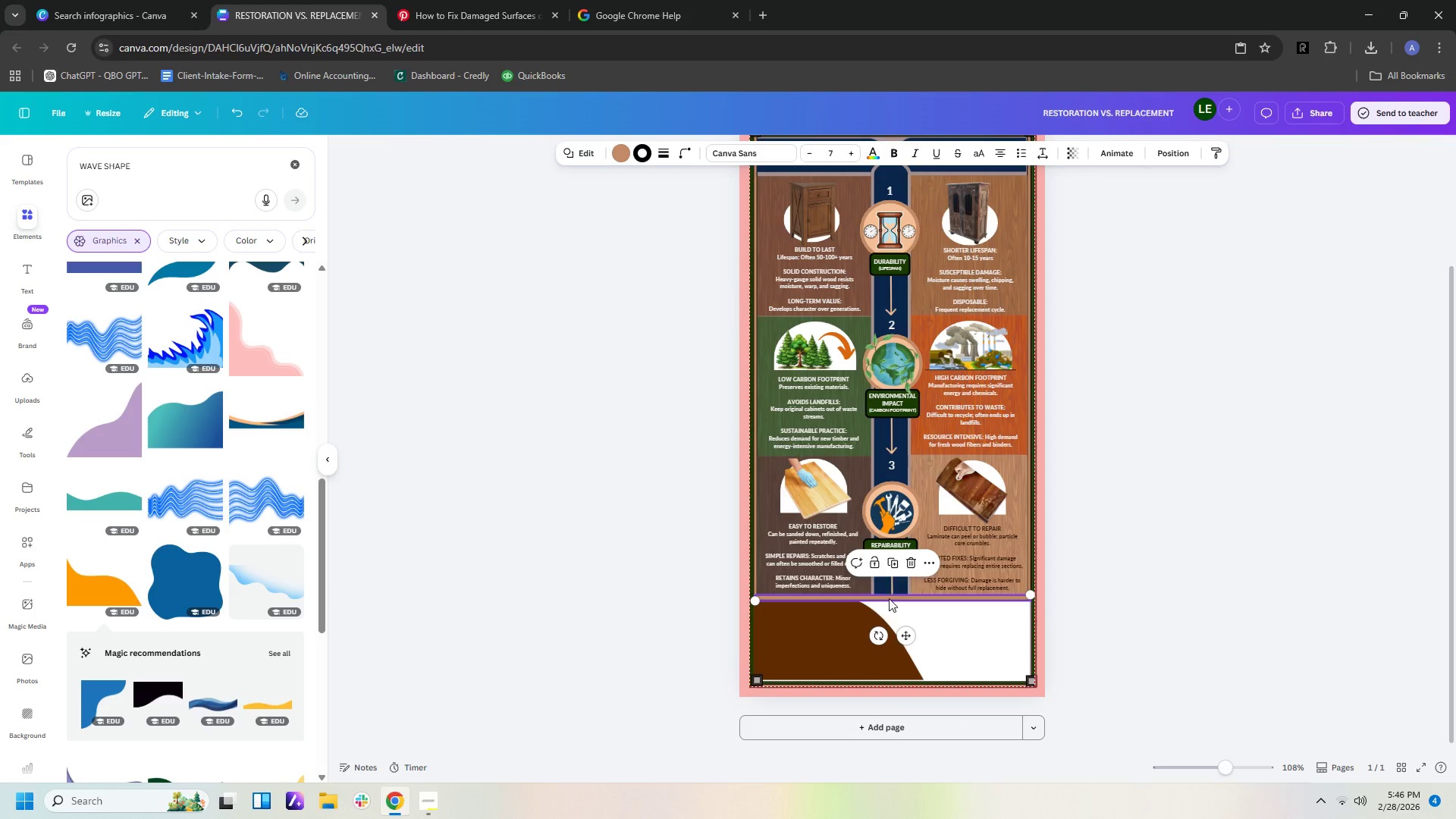 
key(Control+V)
 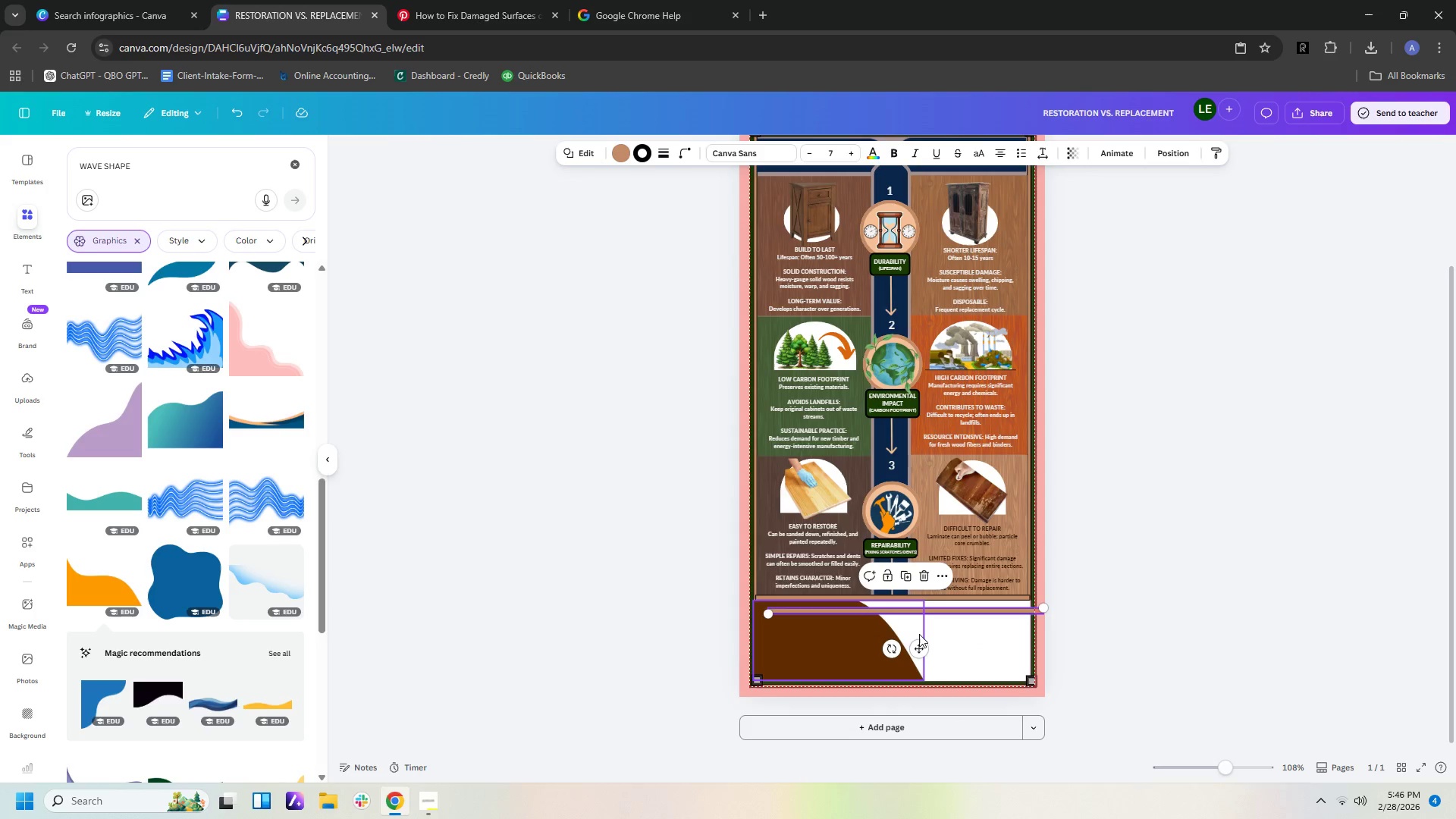 
hold_key(key=ArrowDown, duration=1.5)
 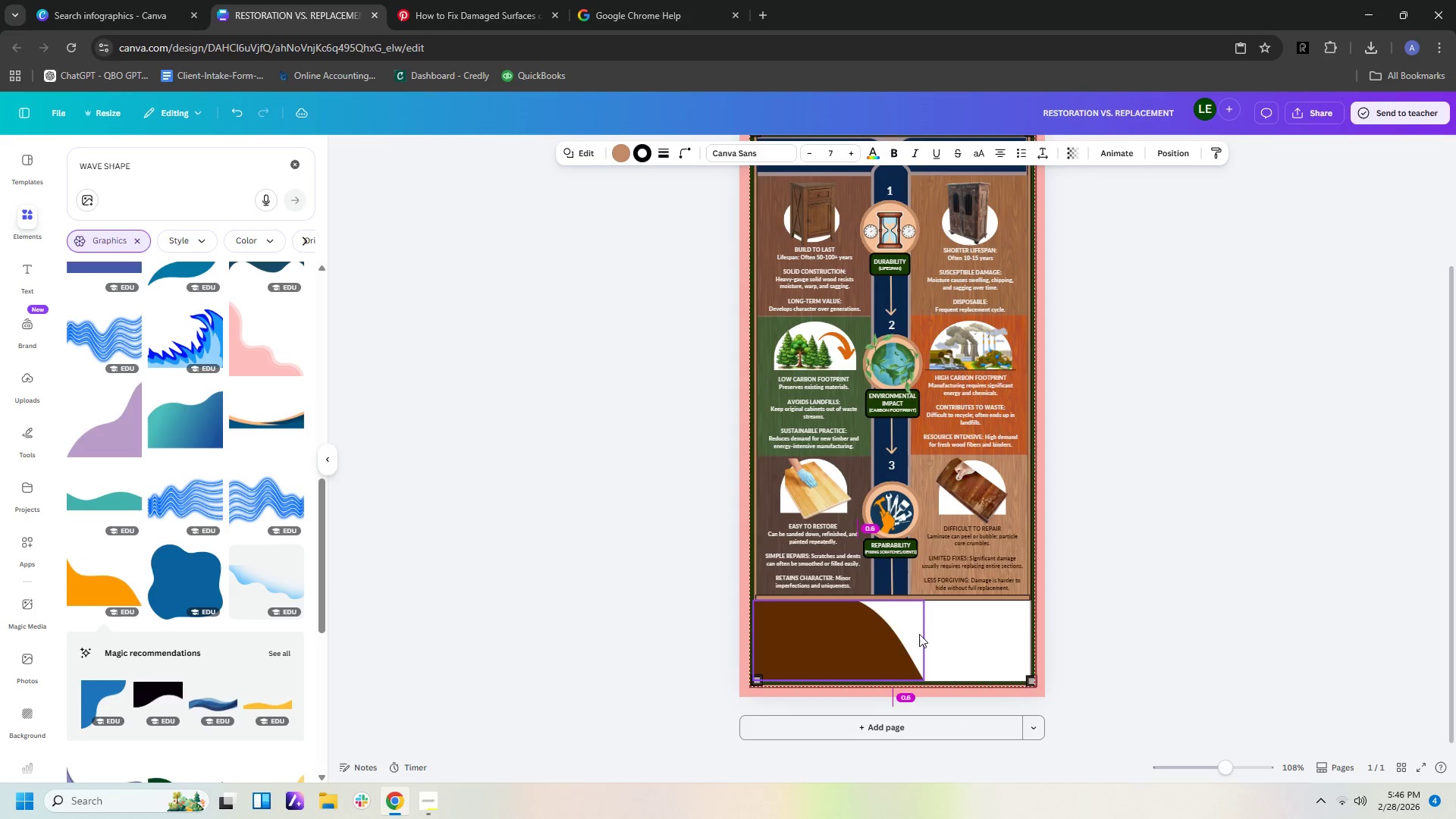 
key(ArrowLeft)
 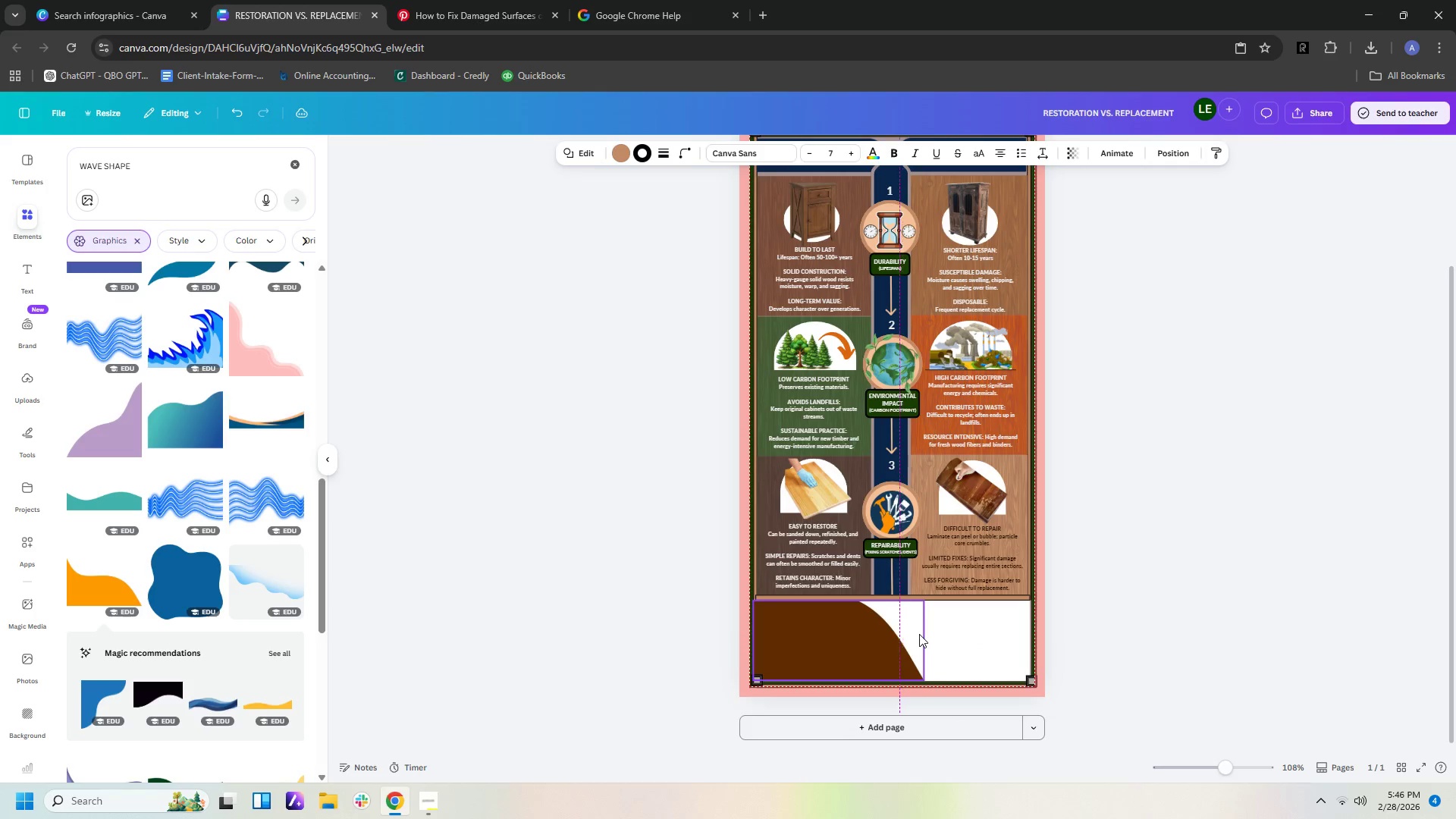 
key(ArrowLeft)
 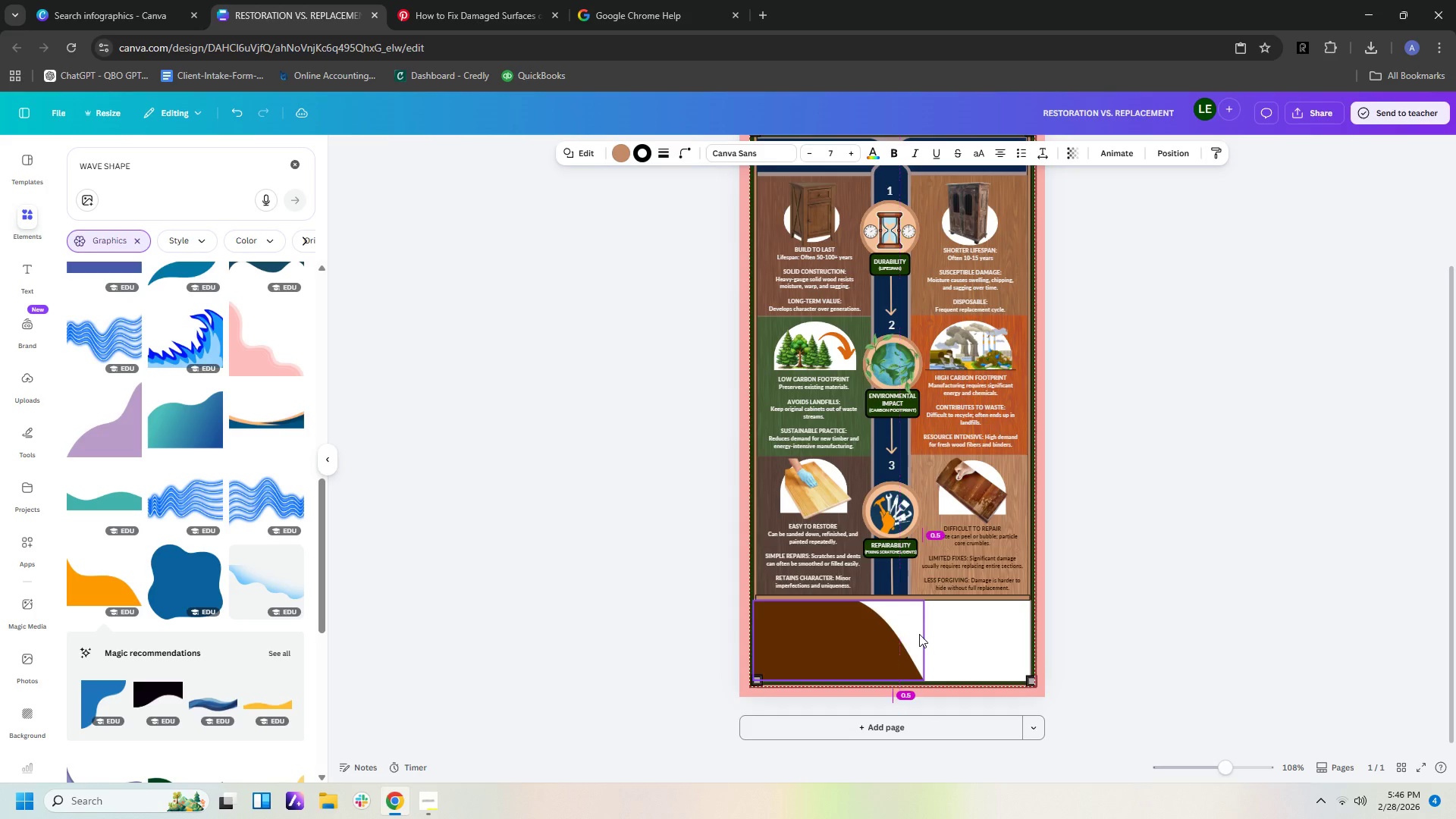 
key(ArrowUp)
 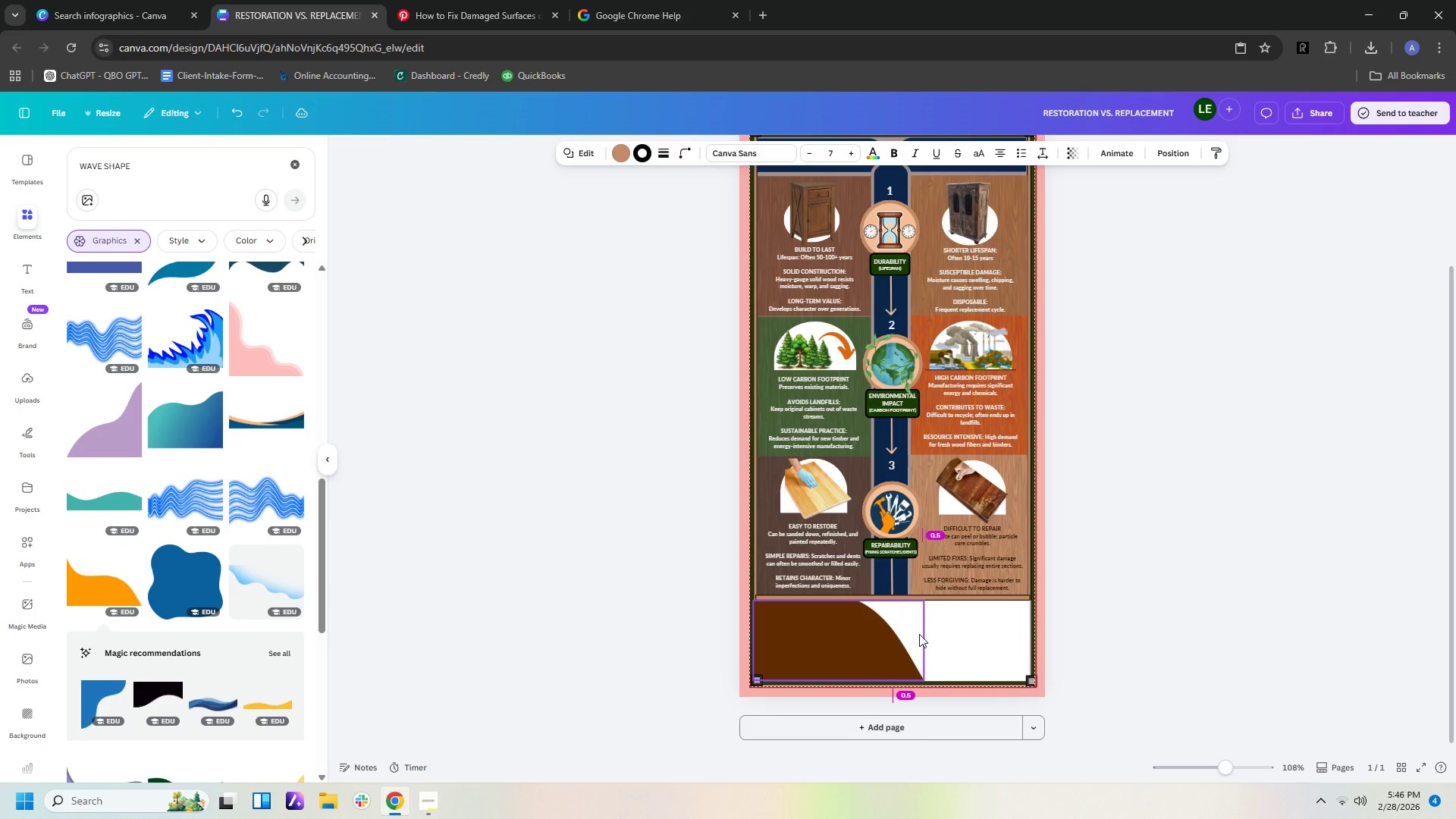 
key(ArrowUp)
 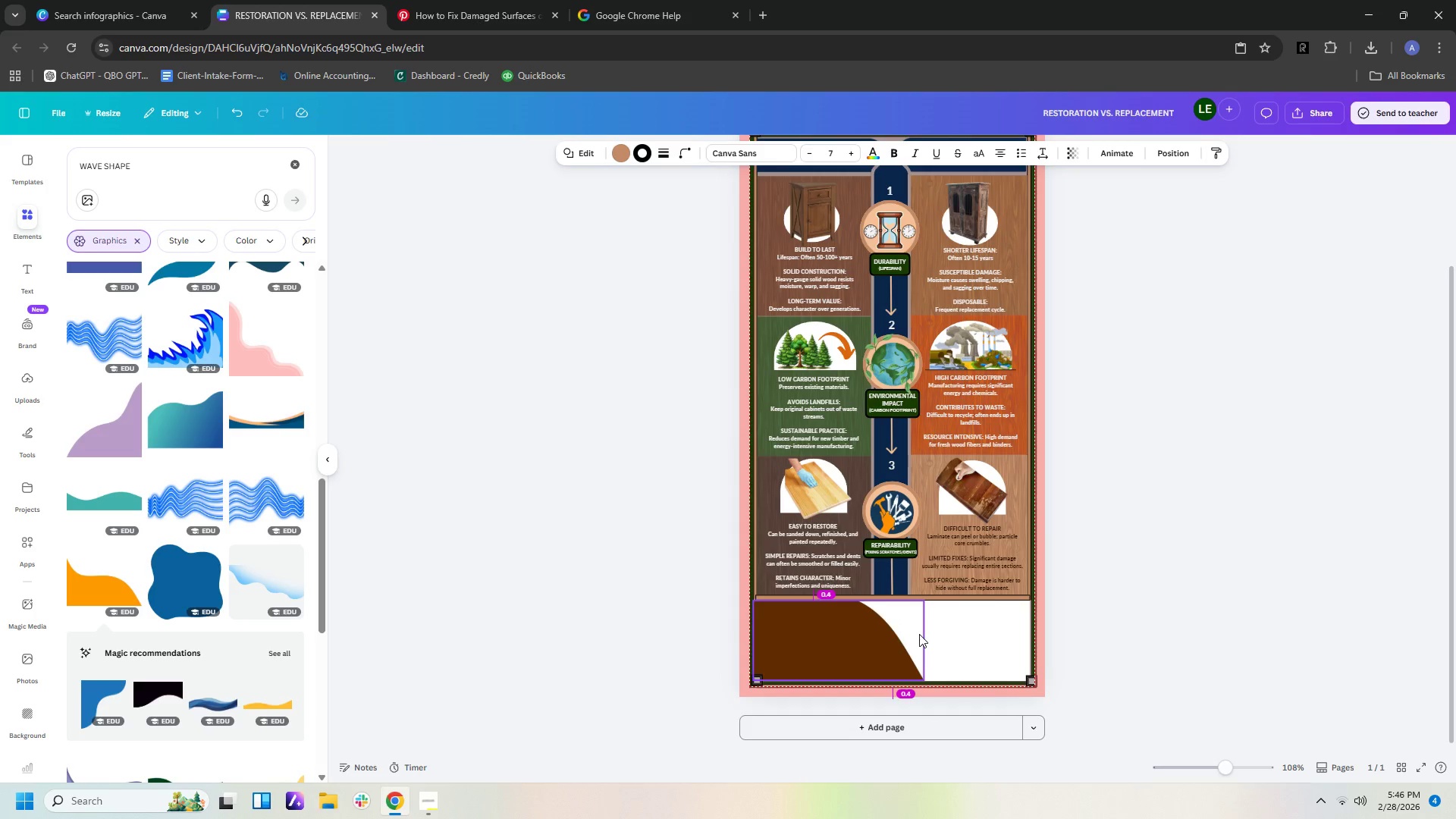 
key(ArrowUp)
 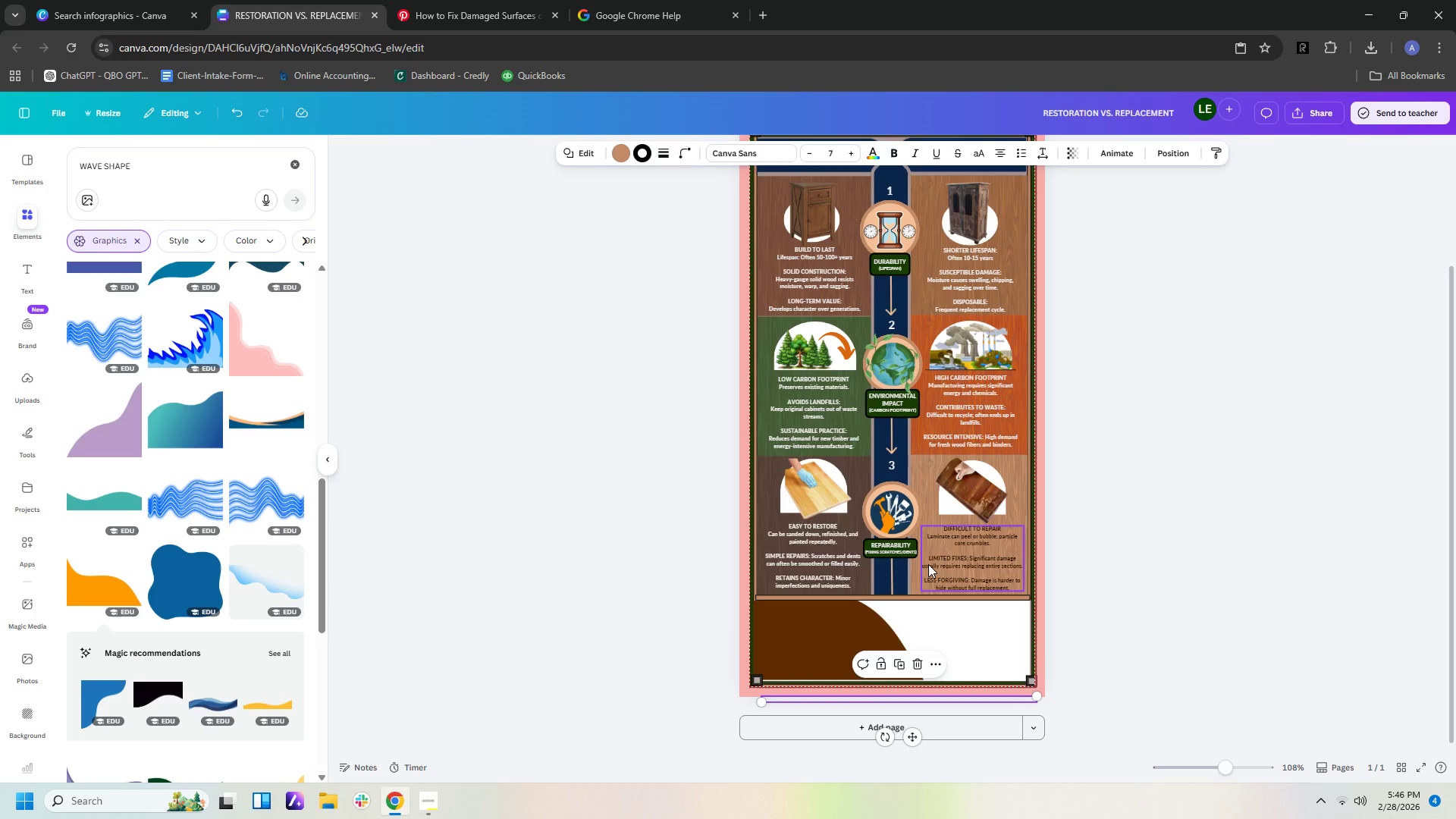 
key(Delete)
 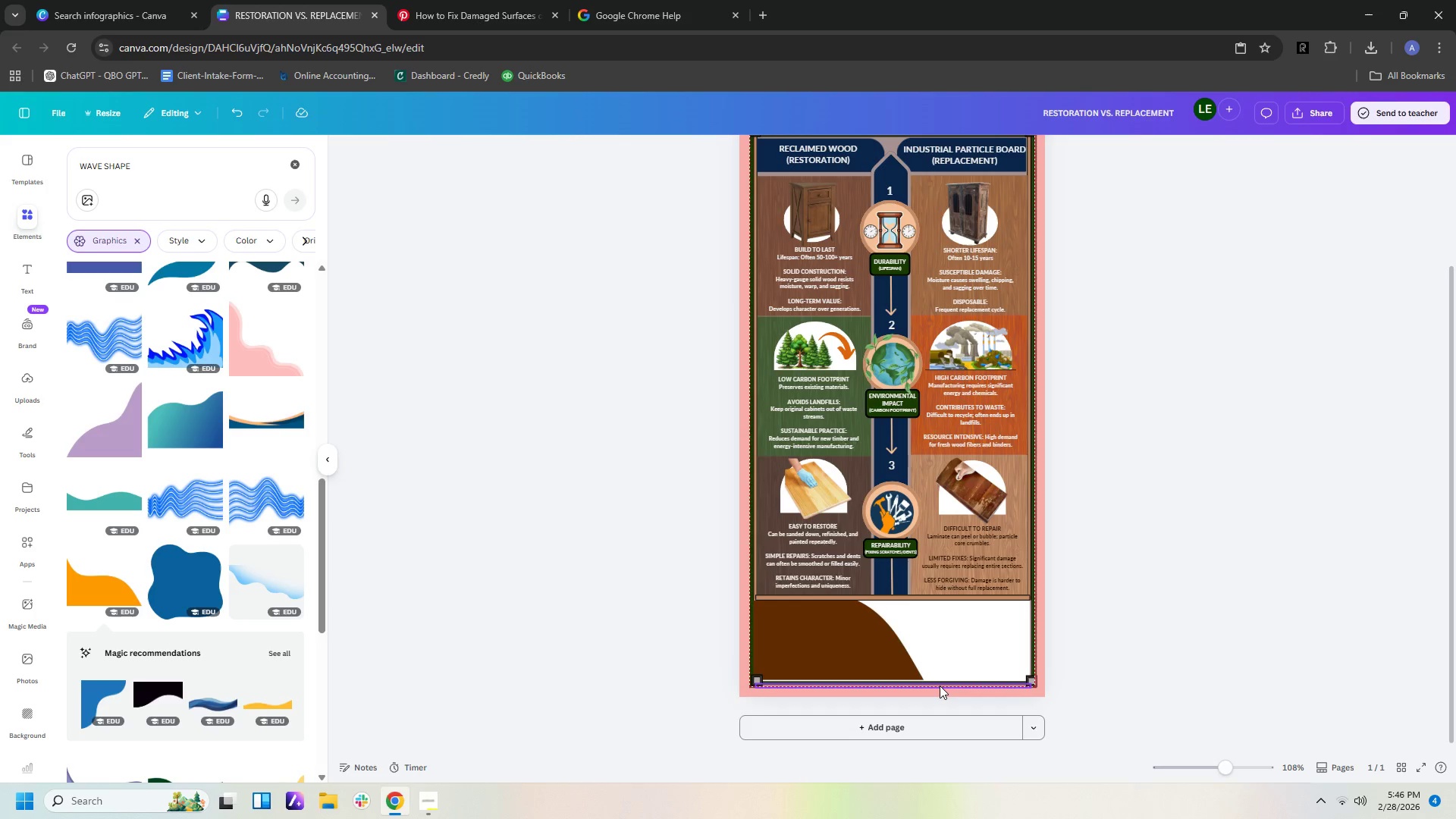 
left_click([940, 686])
 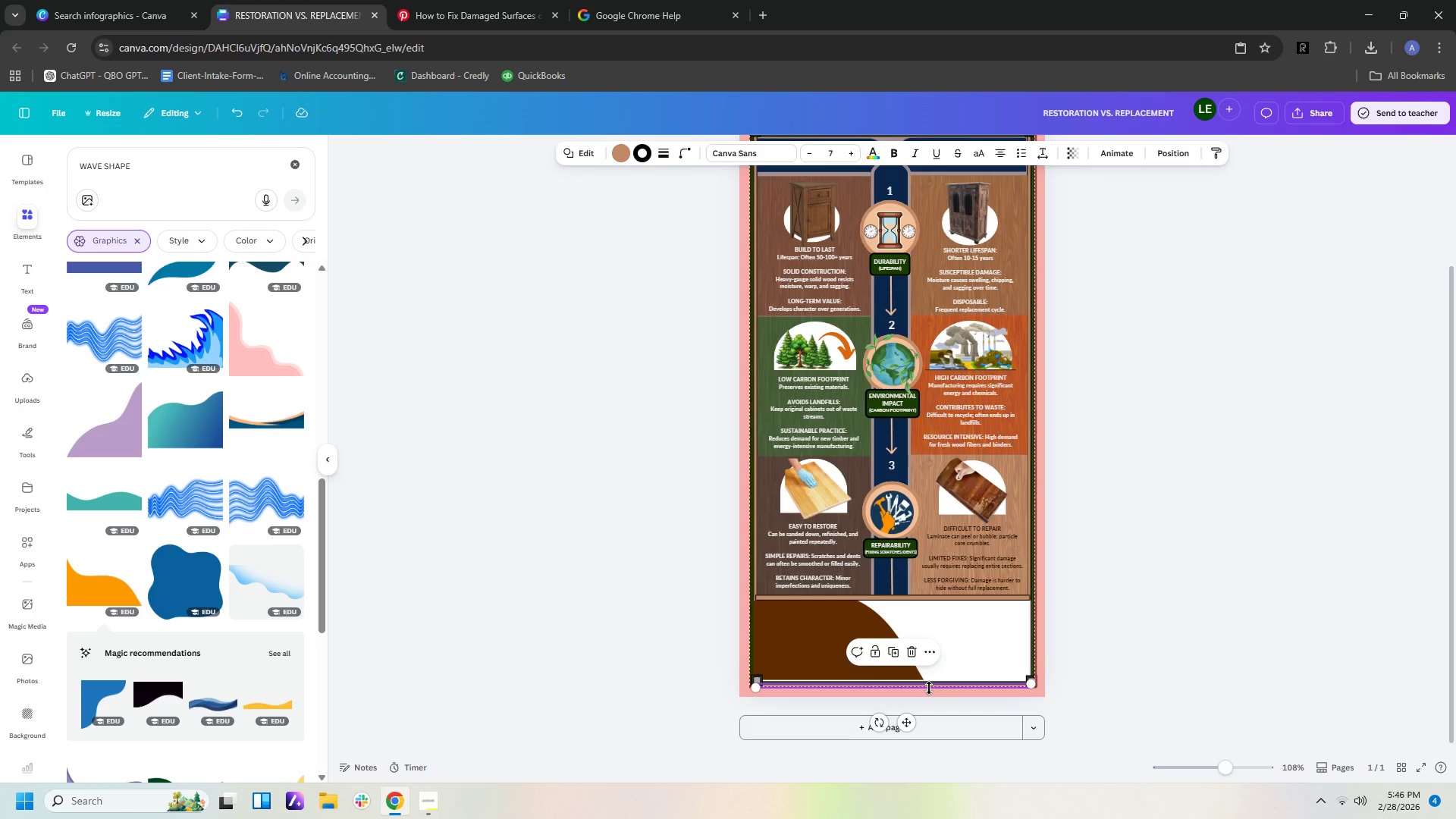 
key(ArrowUp)
 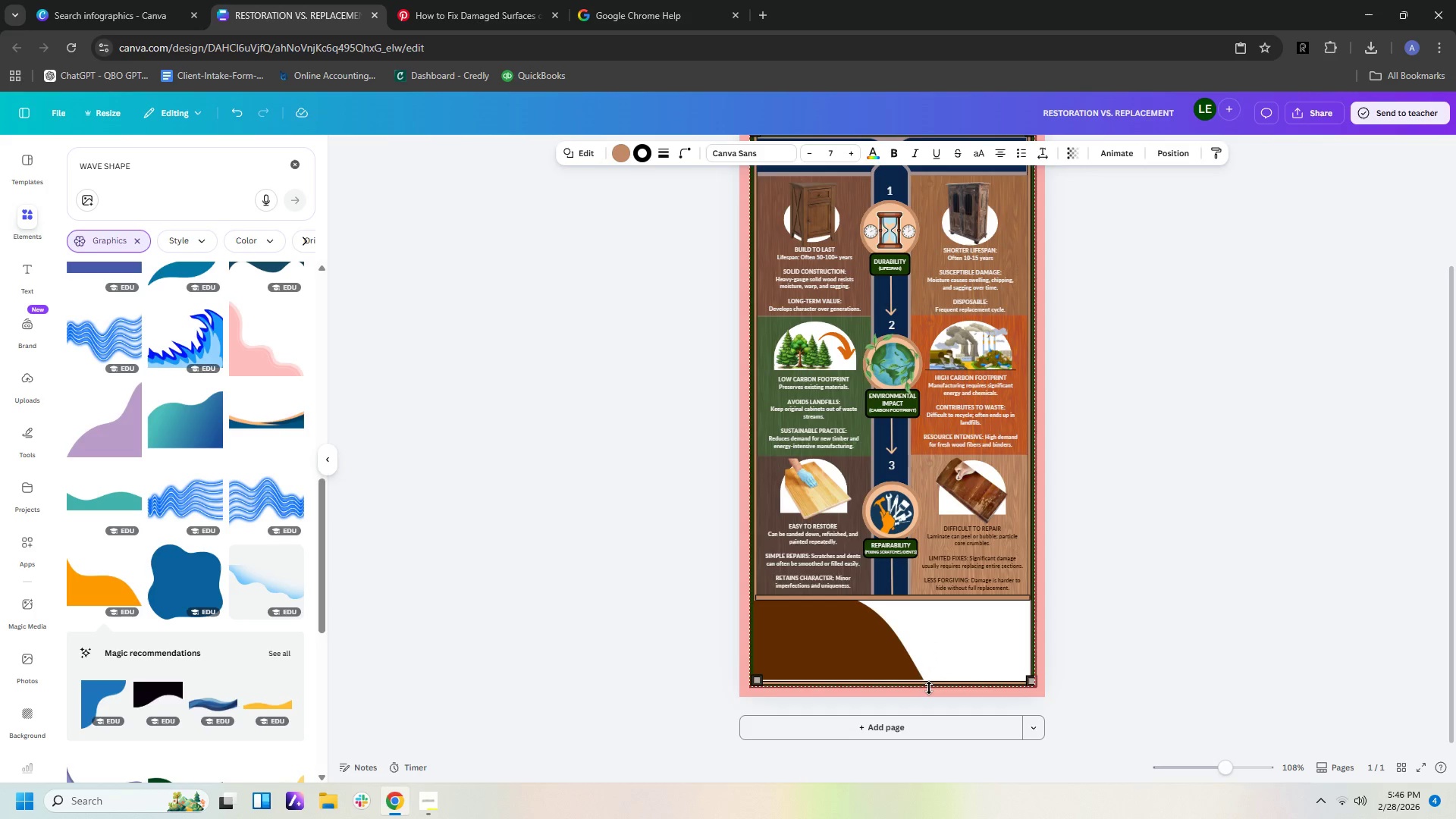 
key(ArrowUp)
 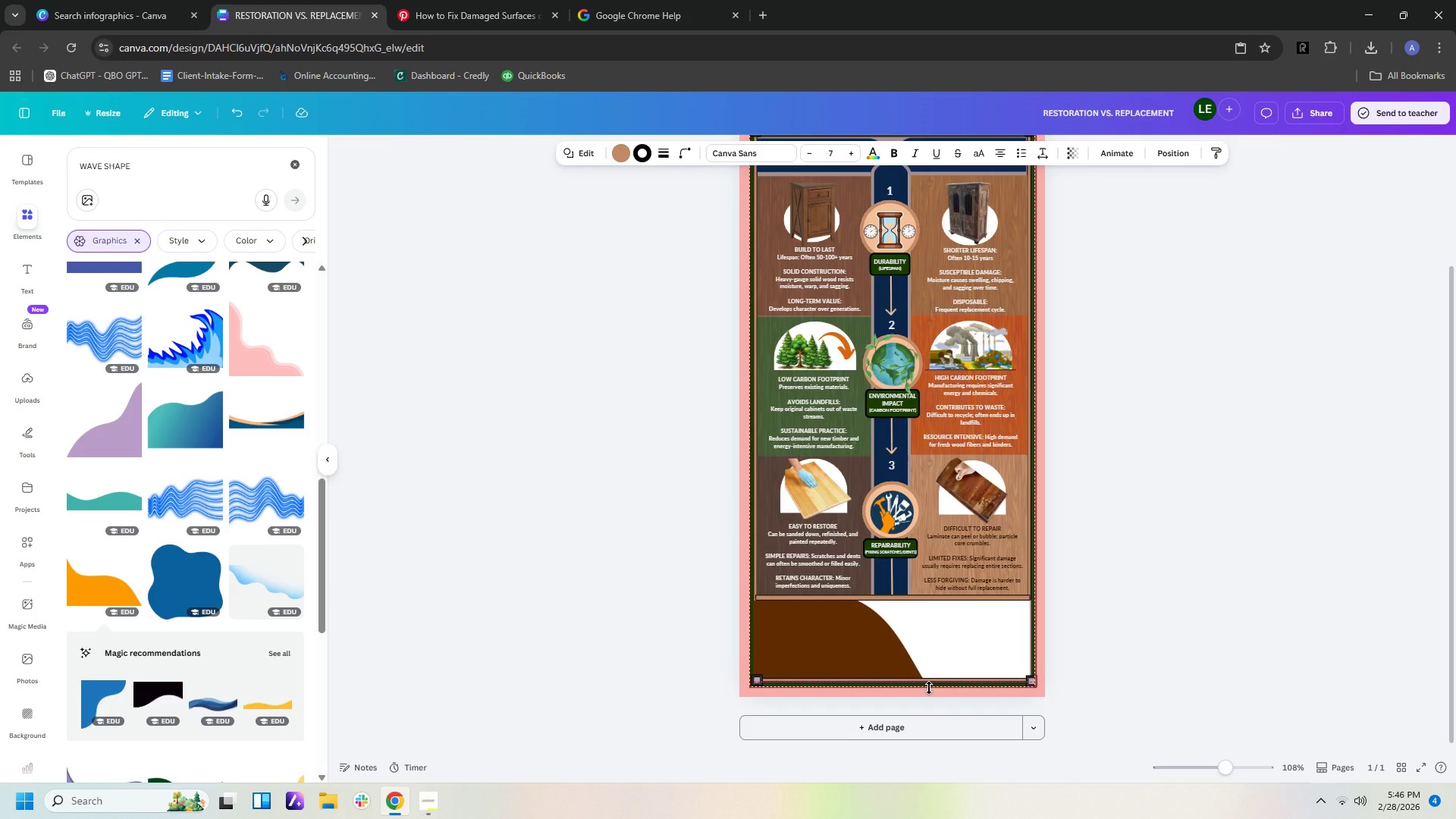 
key(ArrowDown)
 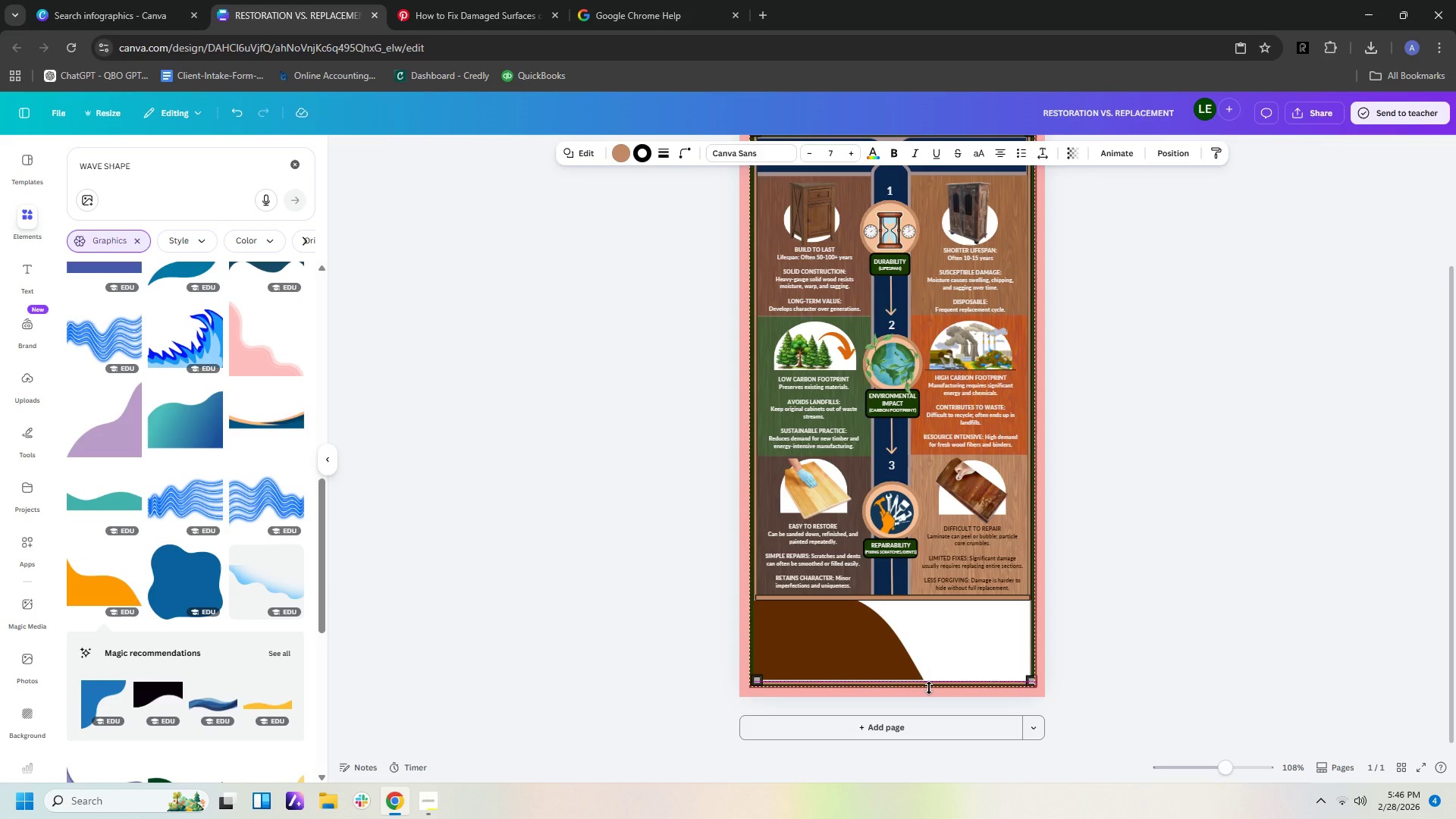 
key(ArrowLeft)
 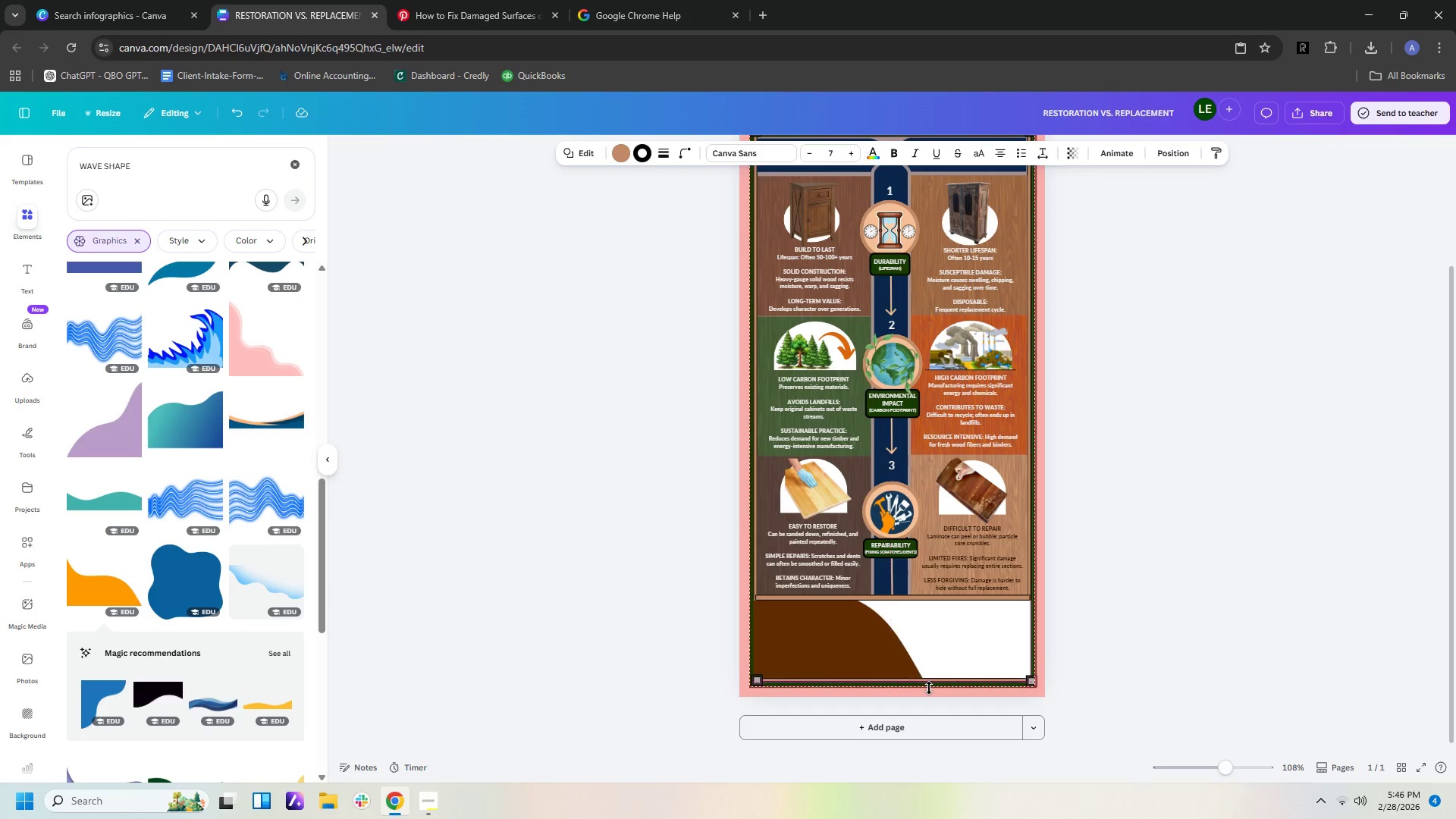 
key(ArrowUp)
 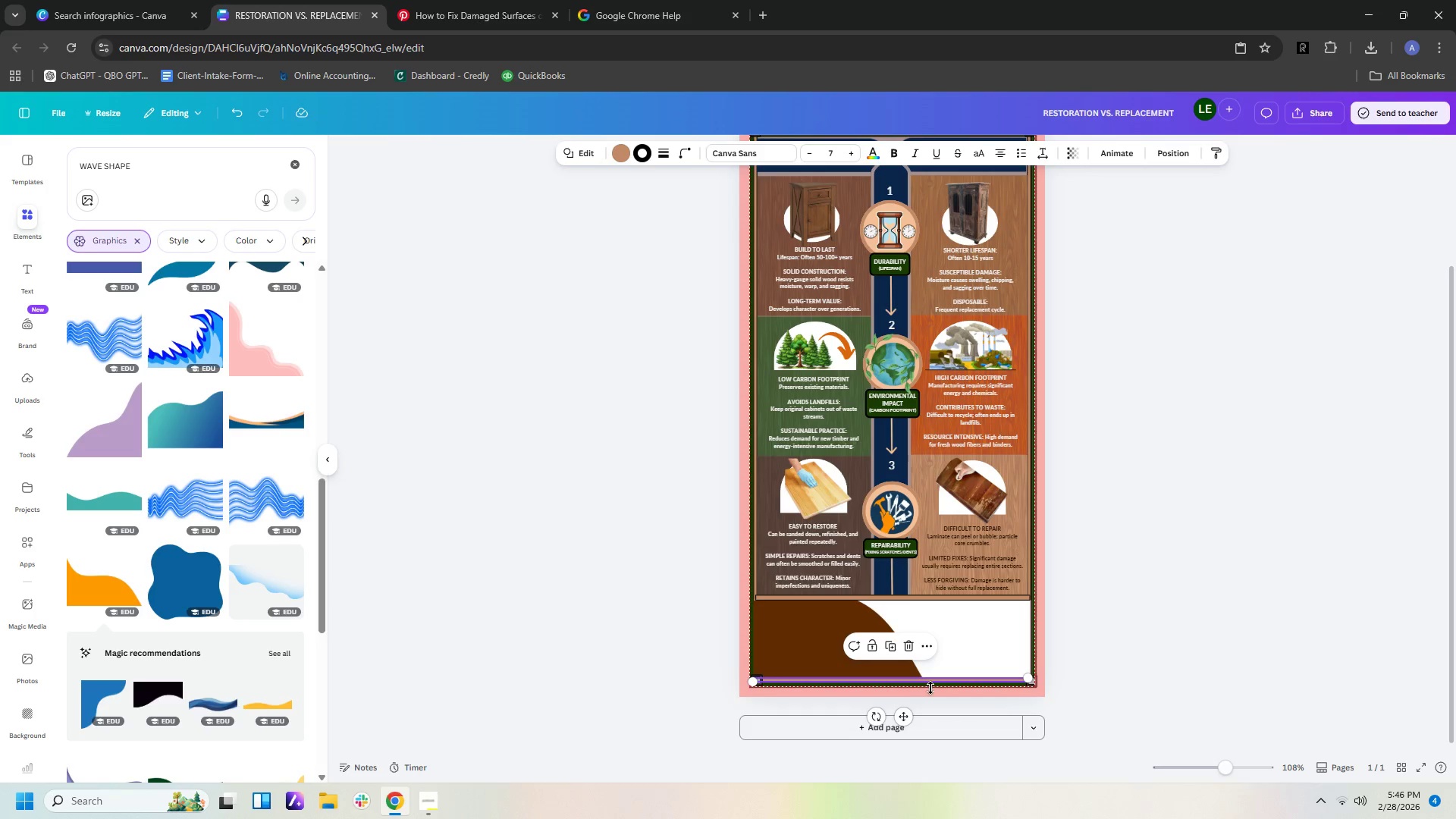 
left_click([1116, 651])
 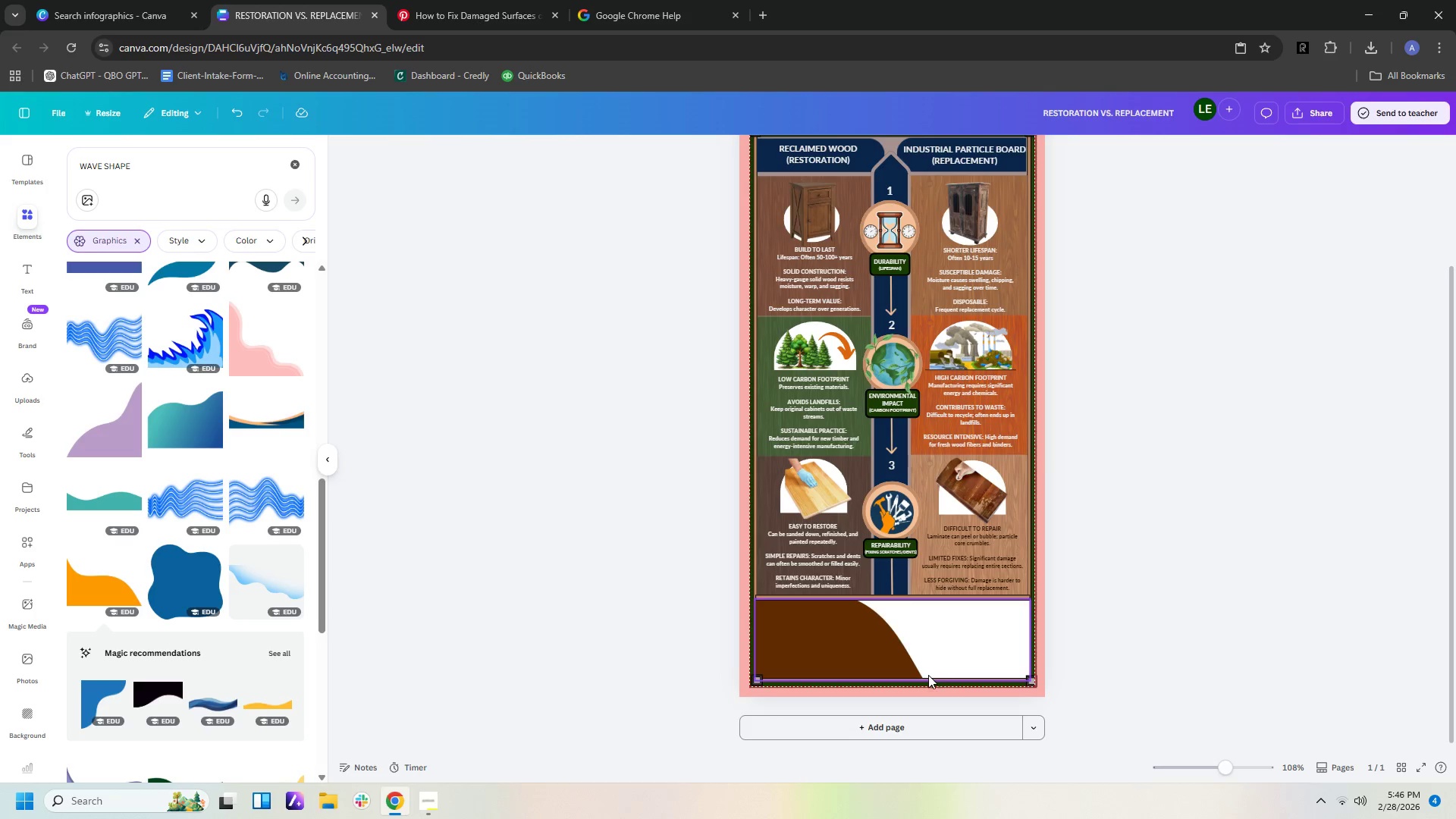 
wait(9.33)
 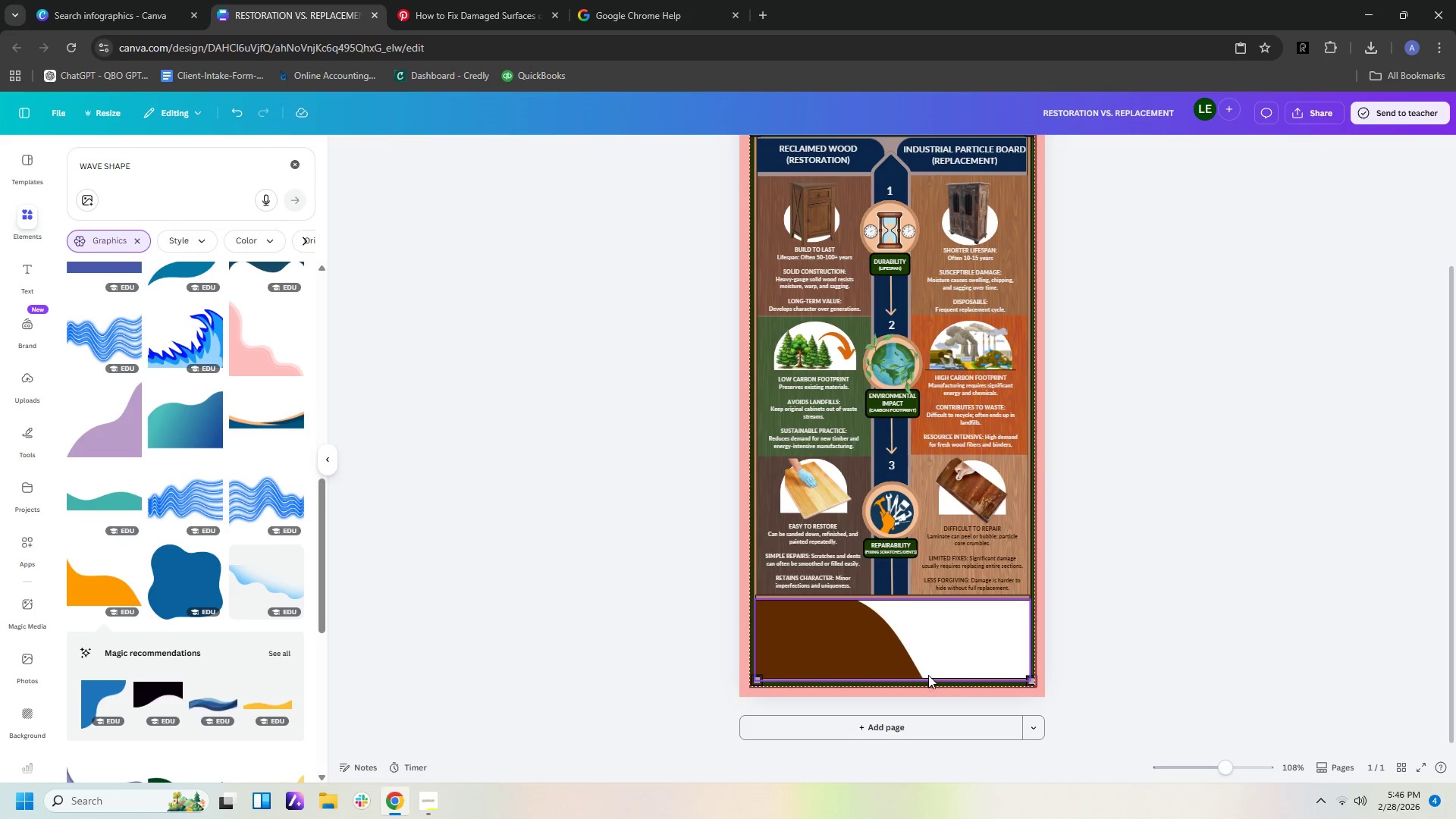 
scroll: coordinate [932, 364], scroll_direction: up, amount: 1.0
 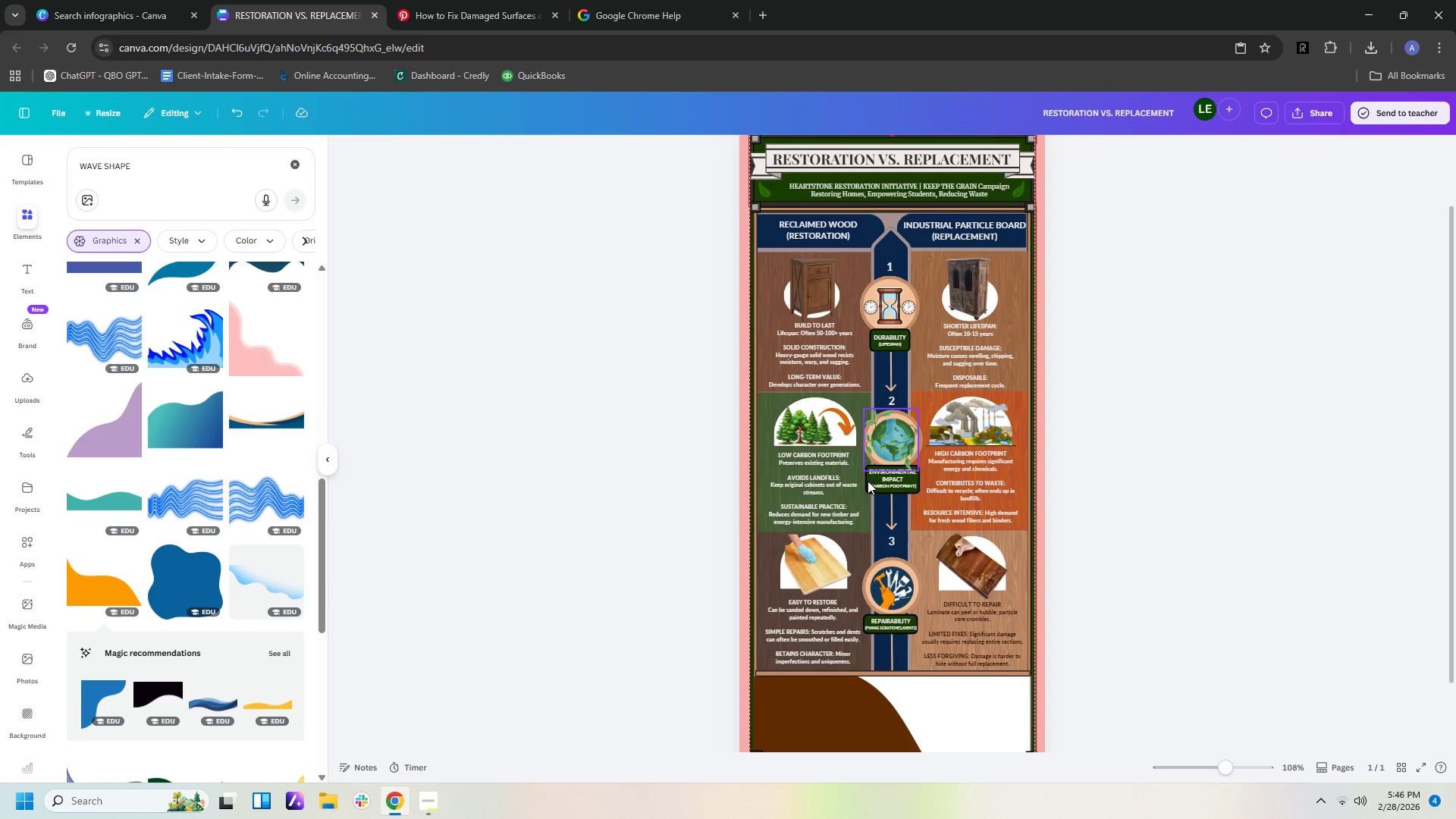 
left_click([889, 624])
 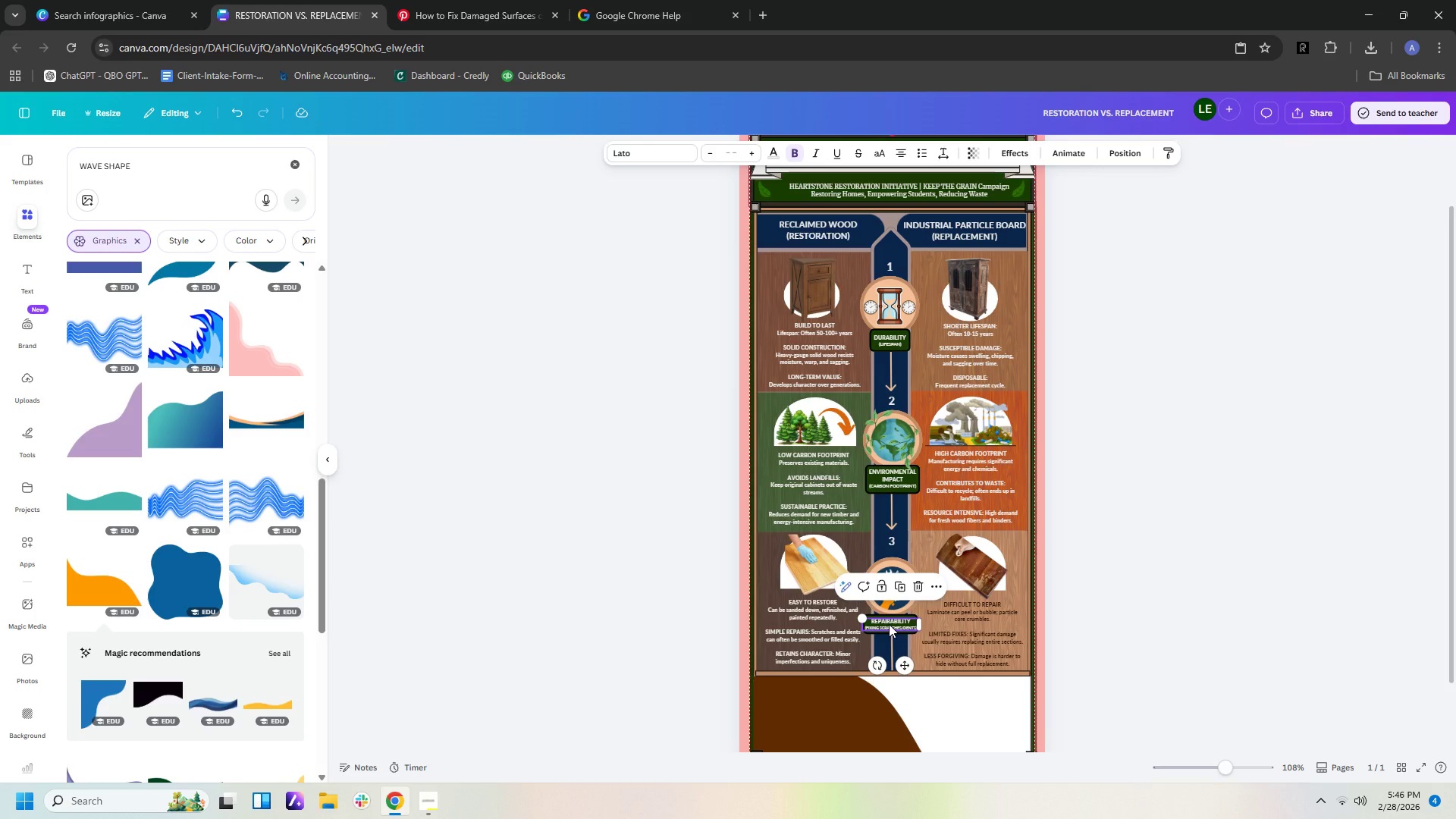 
key(Control+C)
 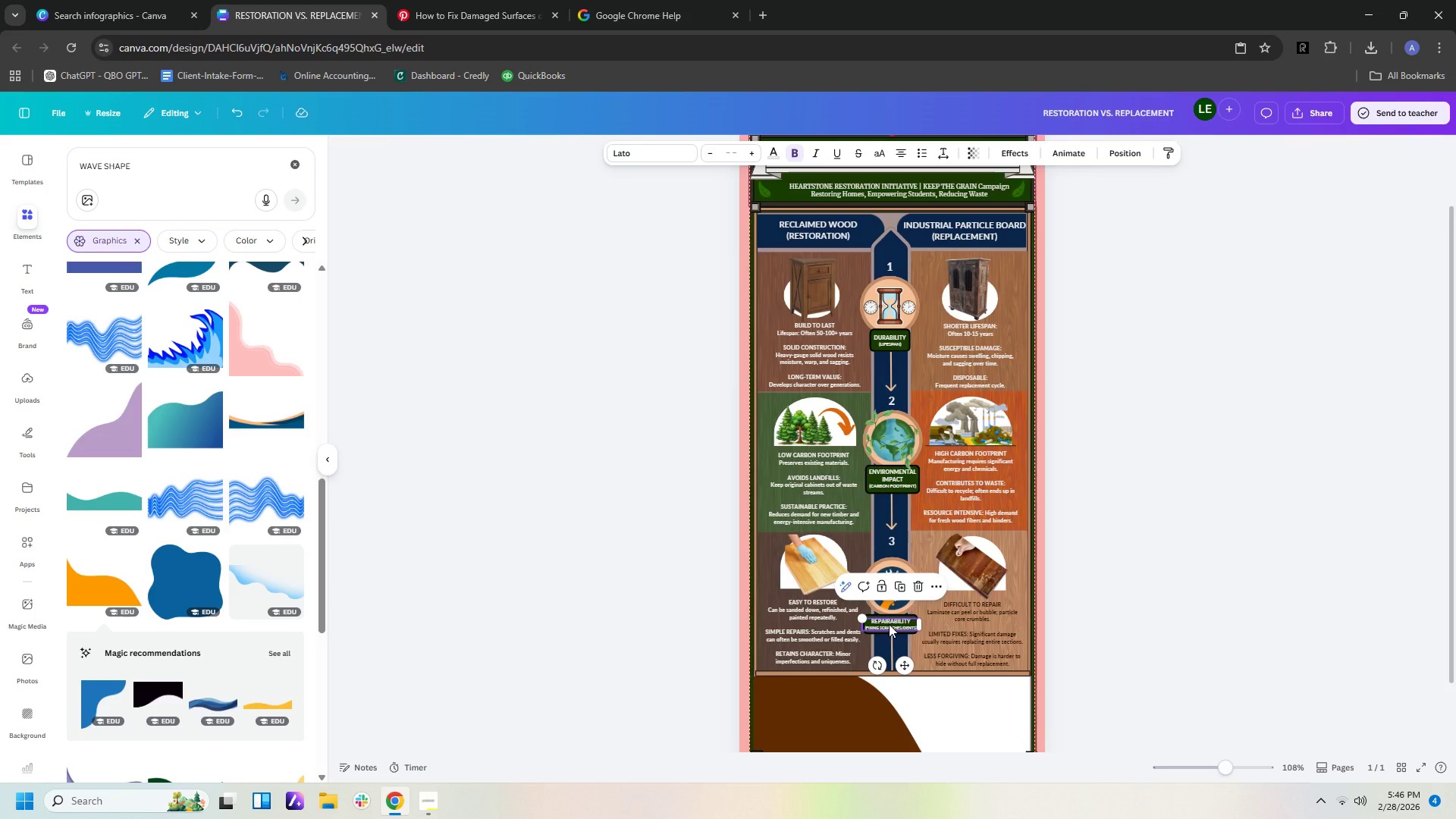 
key(Control+V)
 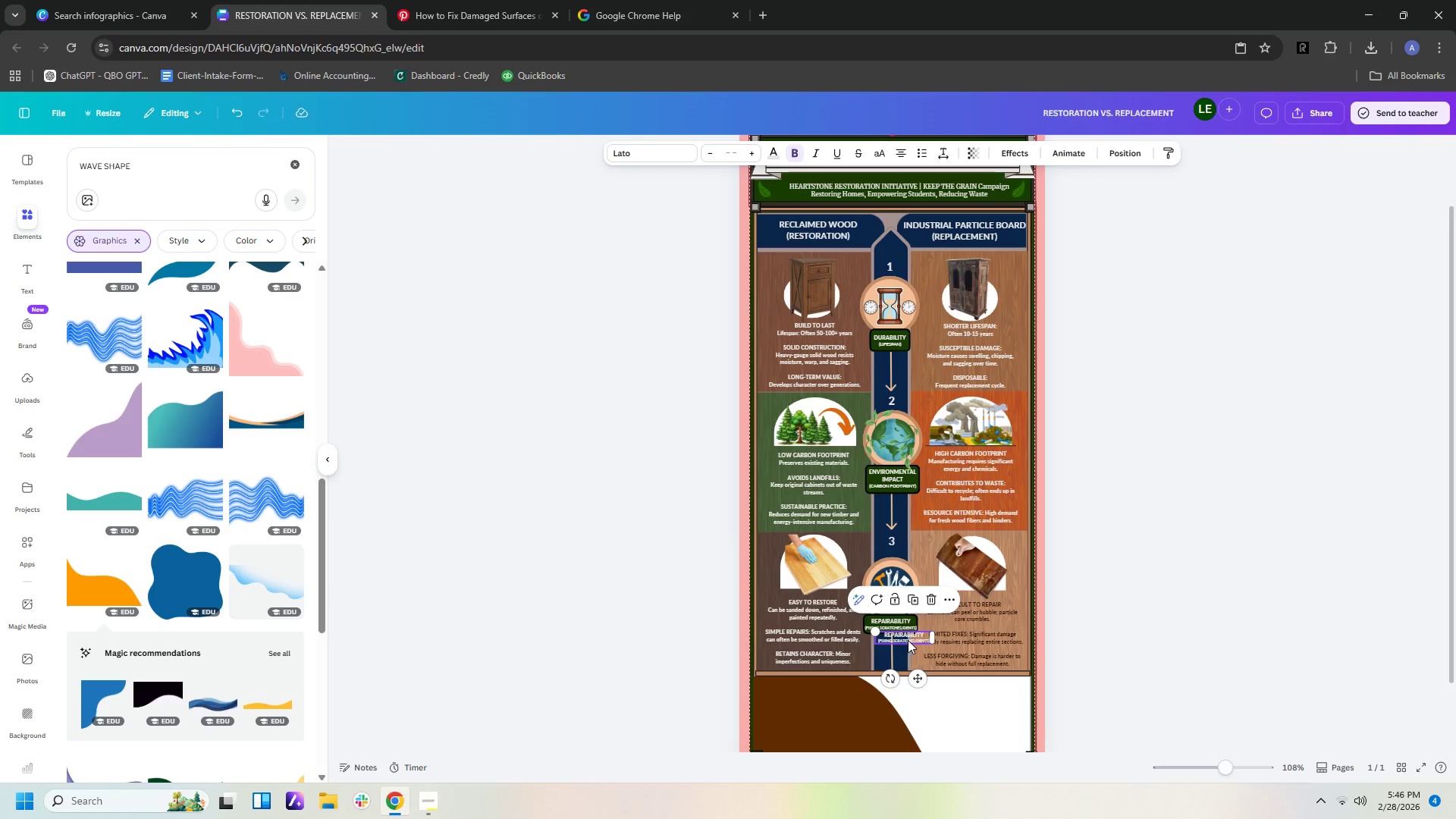 
left_click_drag(start_coordinate=[908, 639], to_coordinate=[824, 711])
 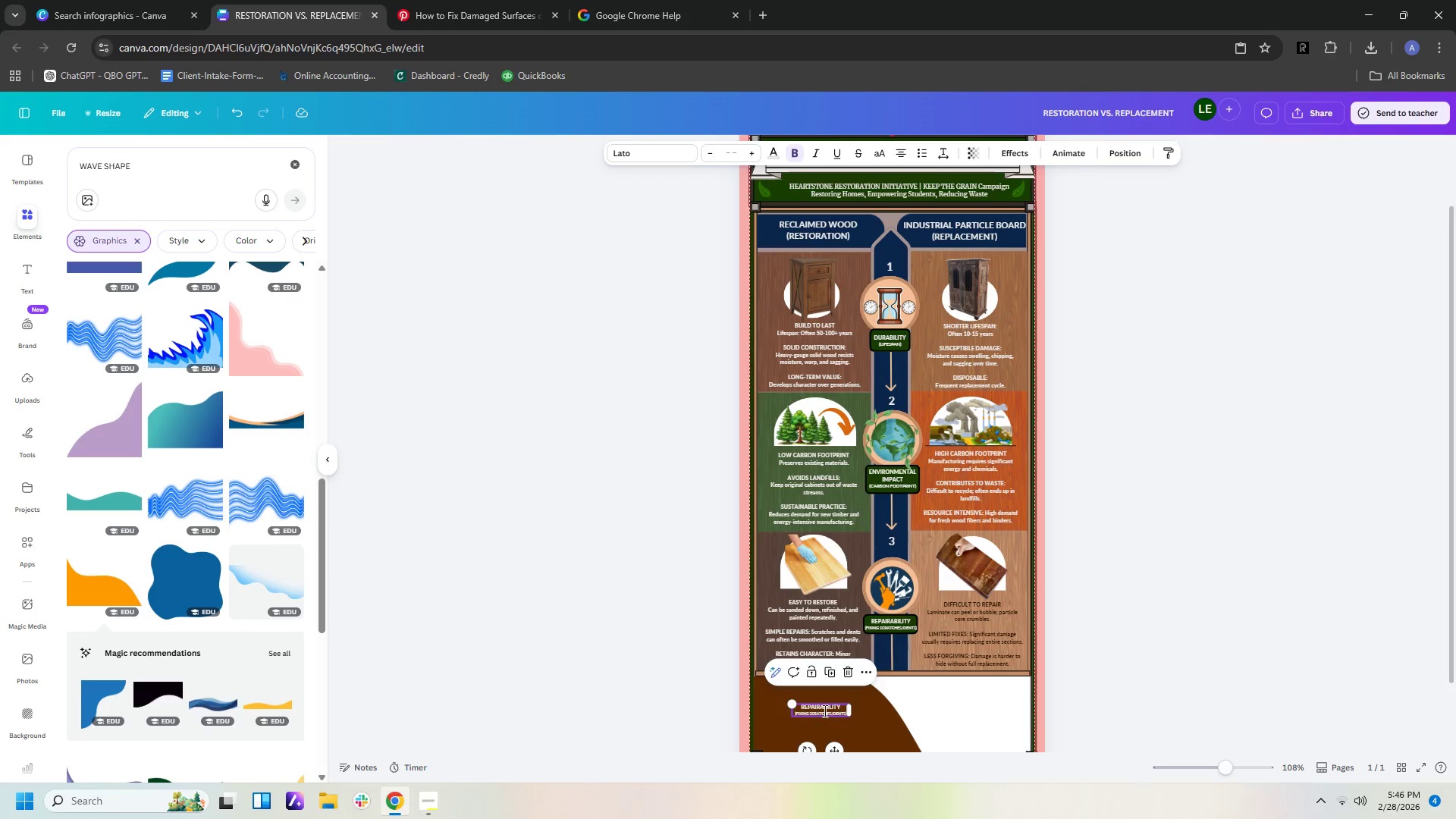 
double_click([824, 711])
 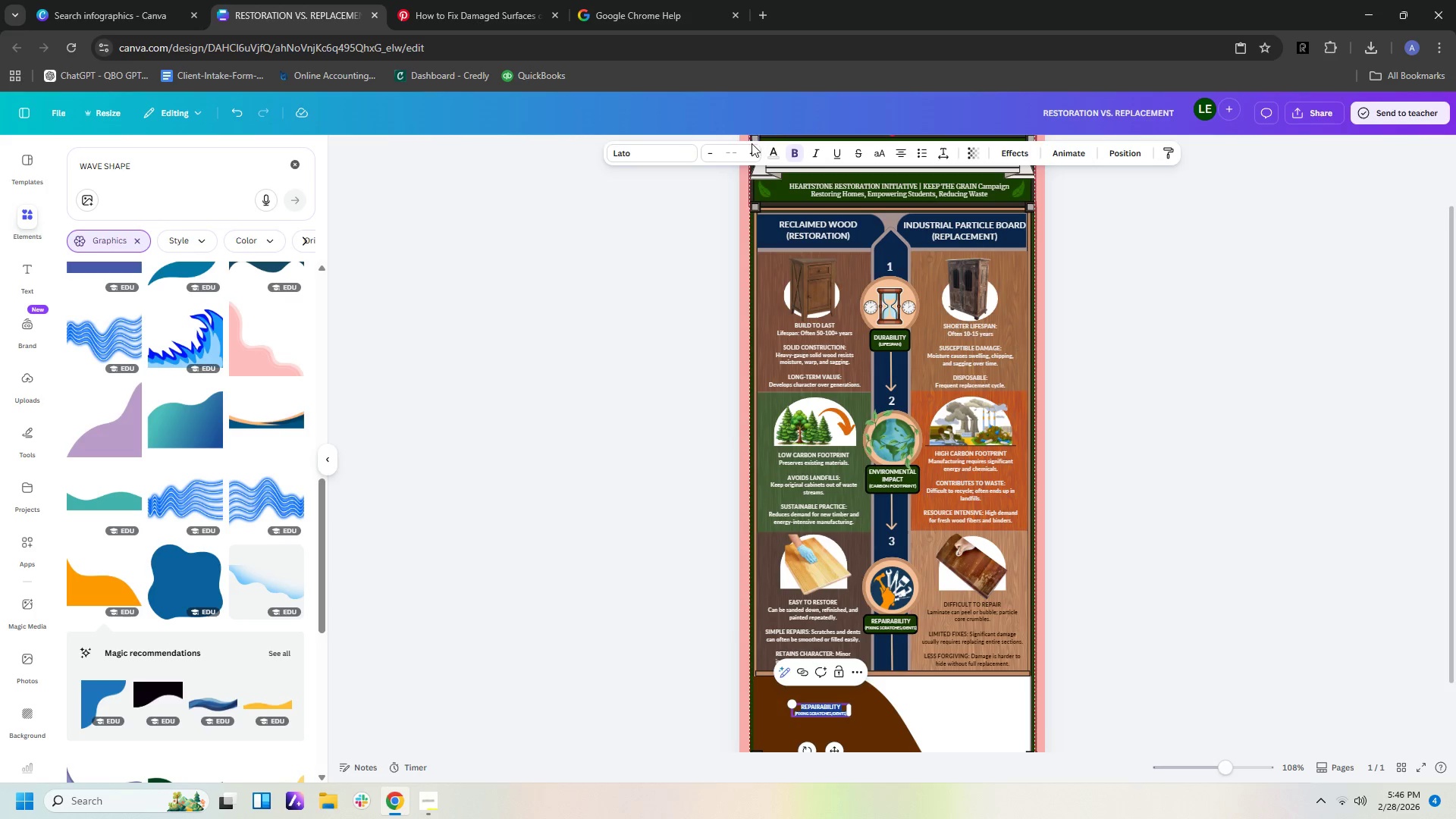 
left_click([739, 156])
 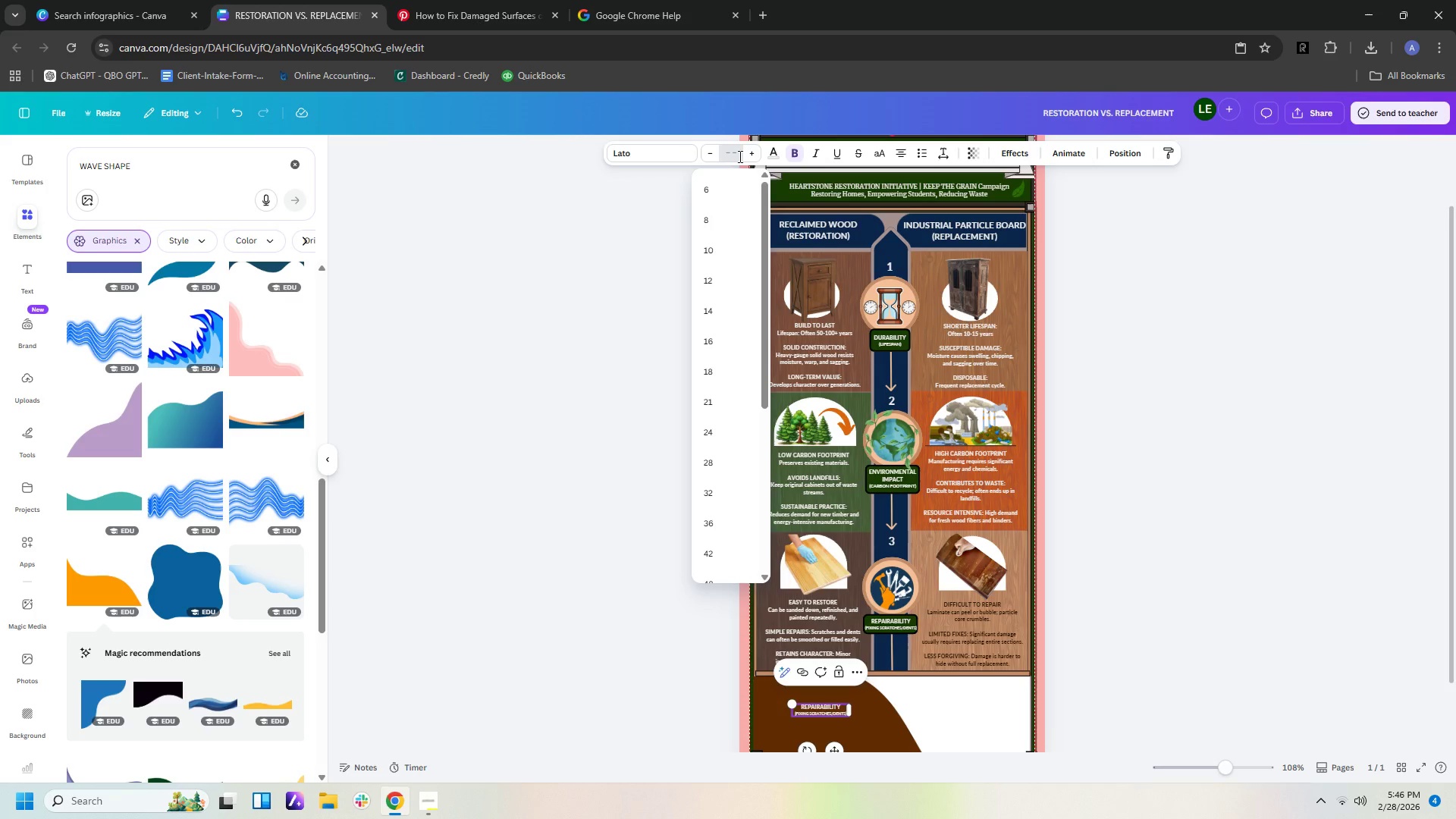 
key(Numpad5)
 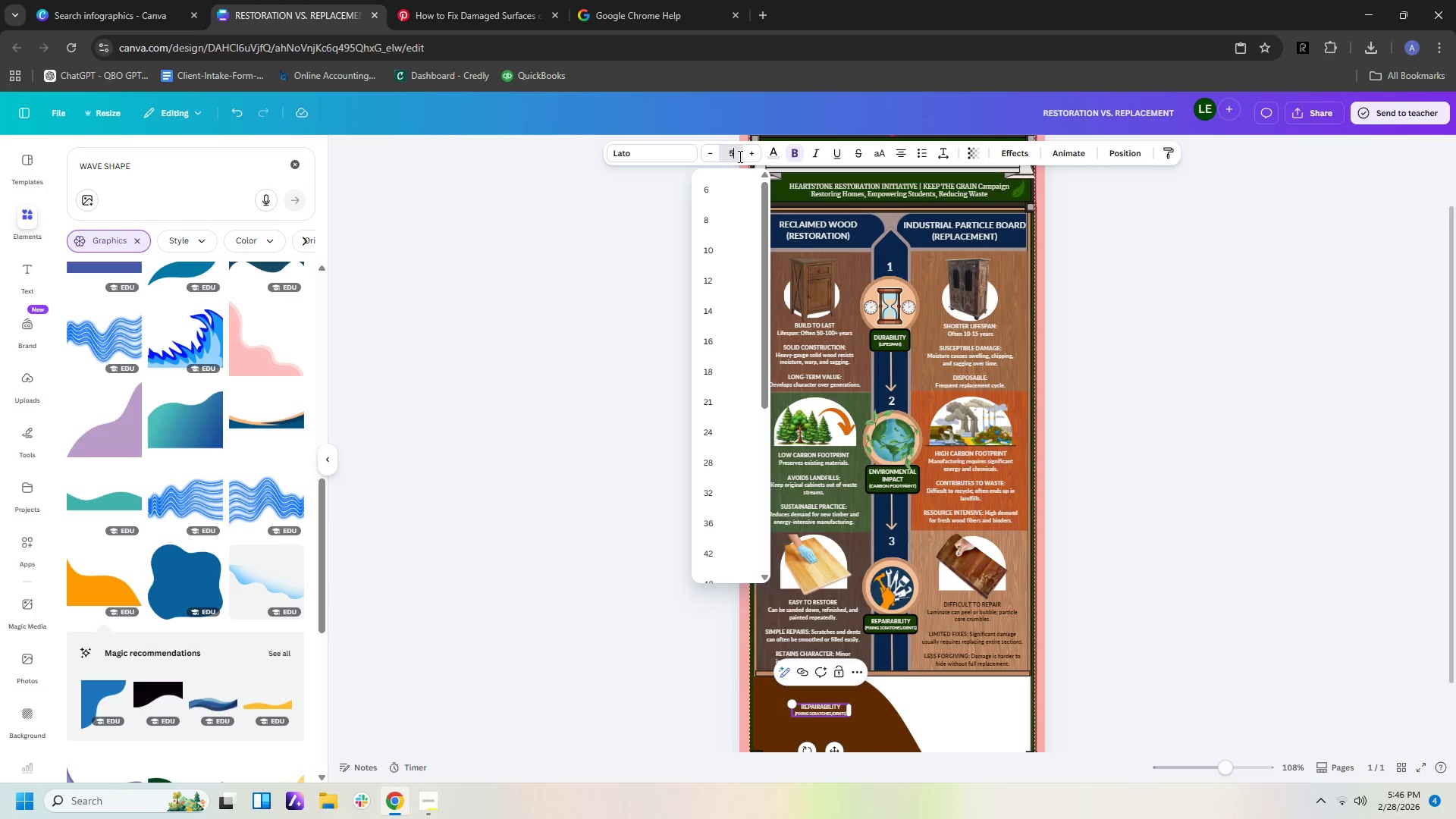 
key(NumpadEnter)
 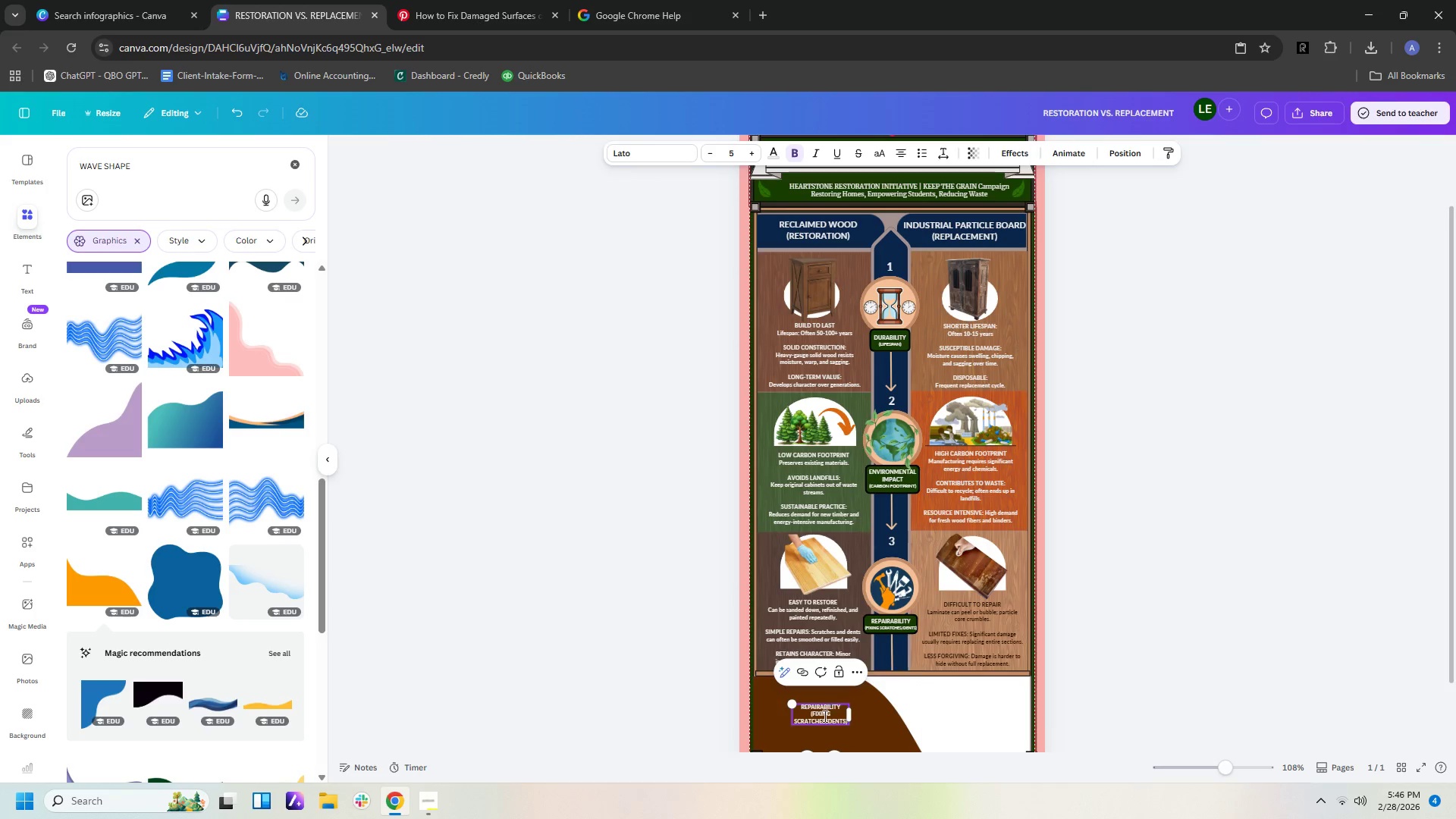 
double_click([824, 717])
 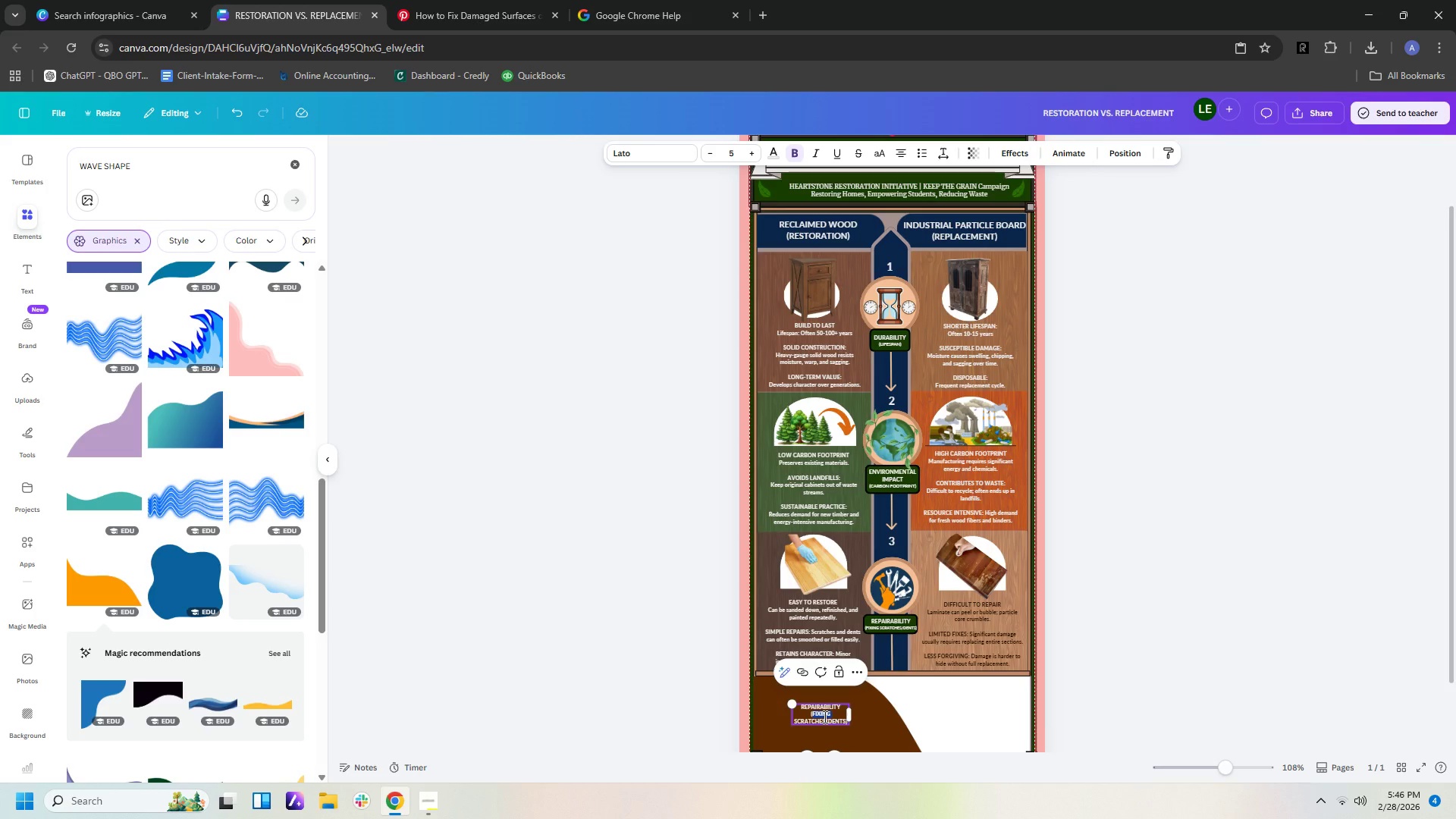 
key(Control+A)
 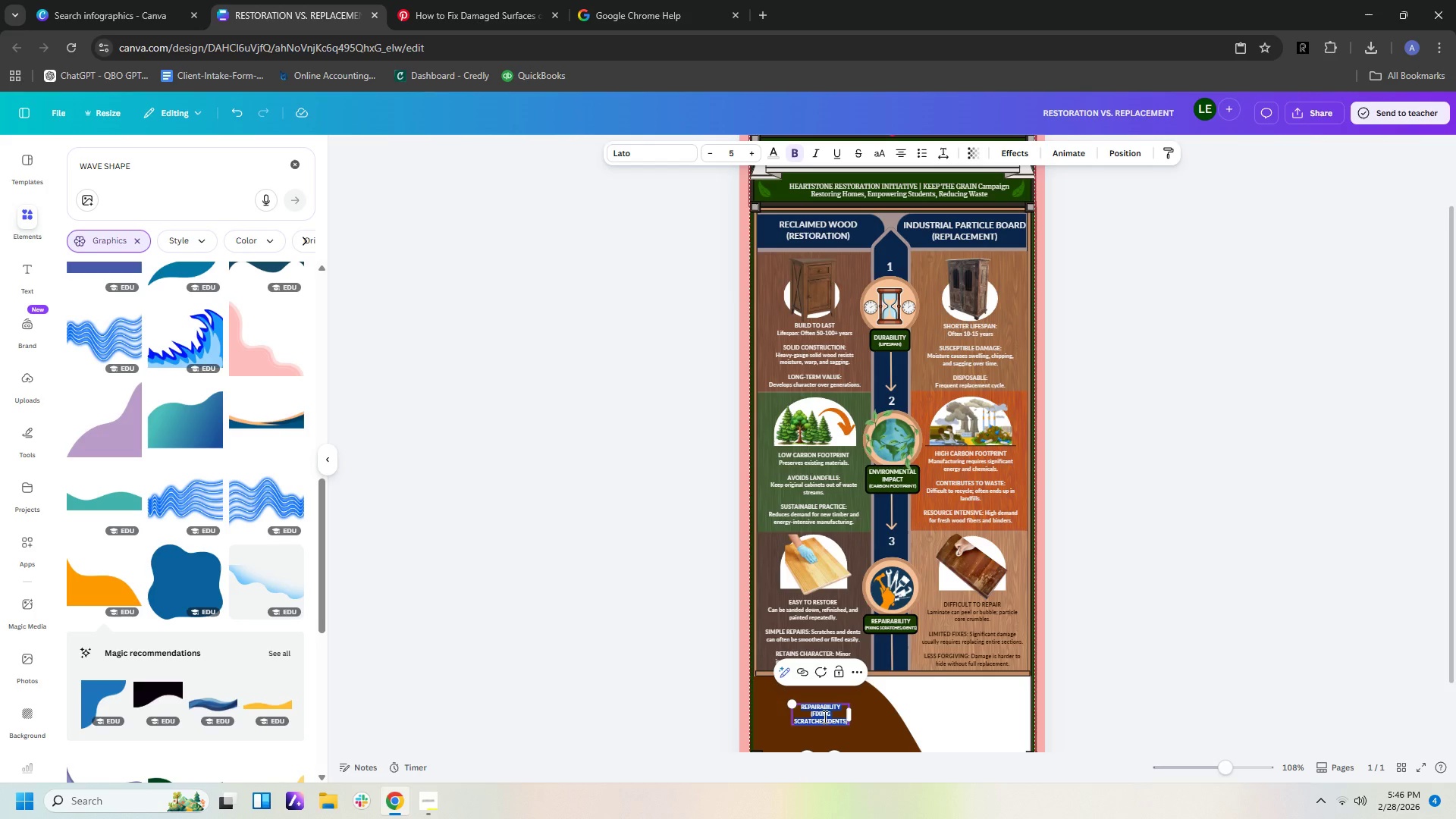 
type(RES)
key(Backspace)
key(Backspace)
key(Backspace)
type(restoring your original cabinets preserves quality )
 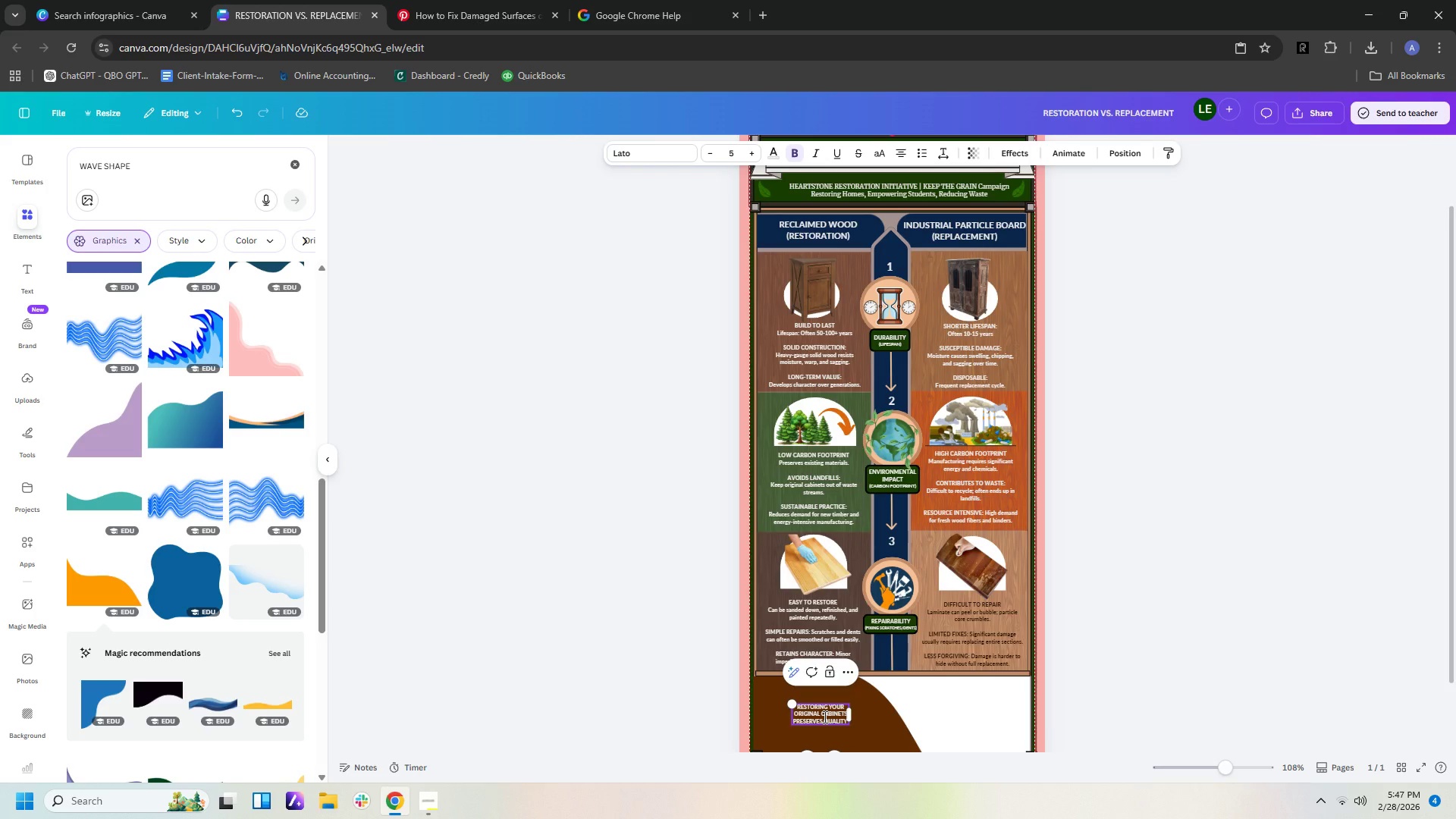 
type(& our planet.)
 